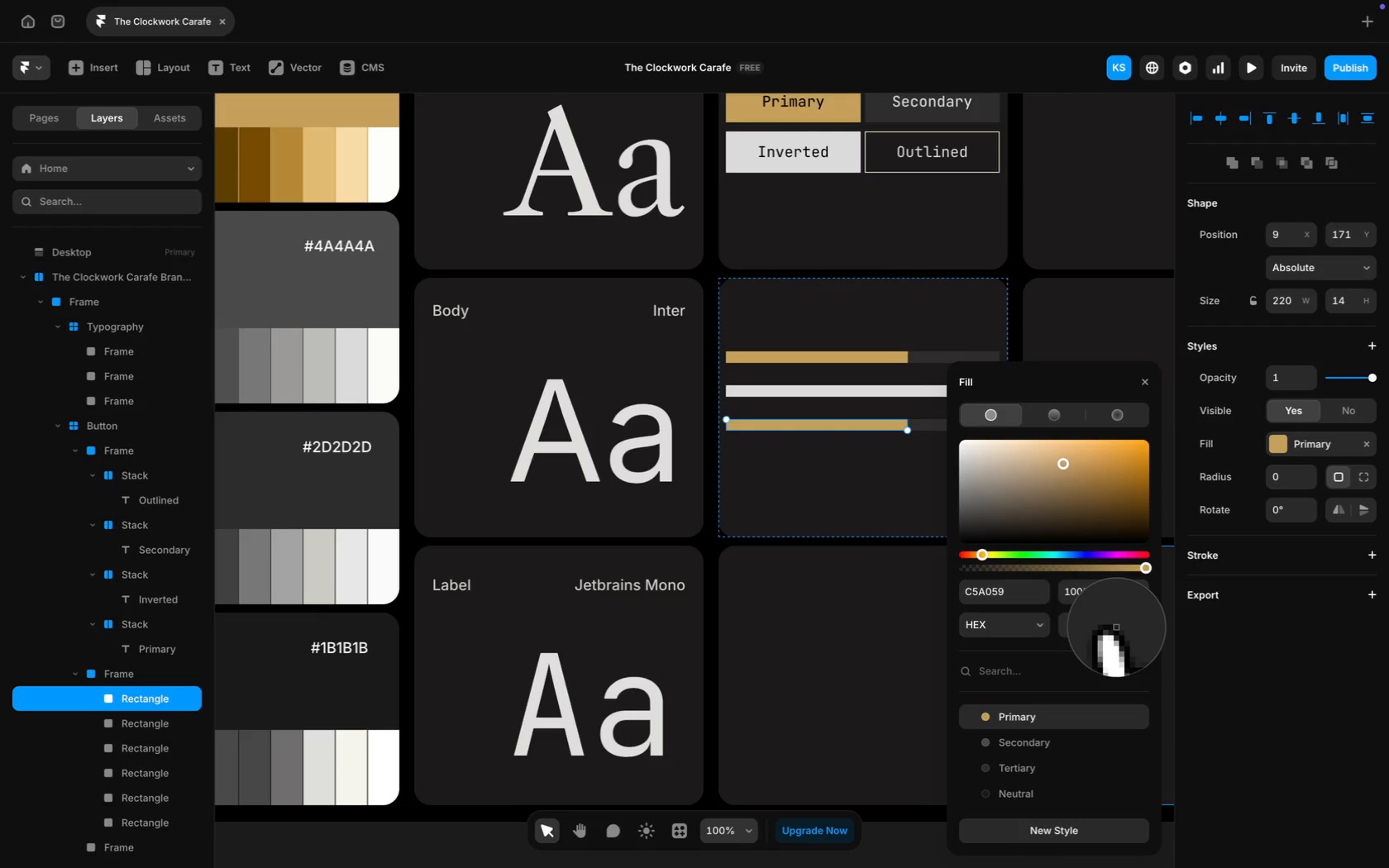 
left_click([294, 354])
 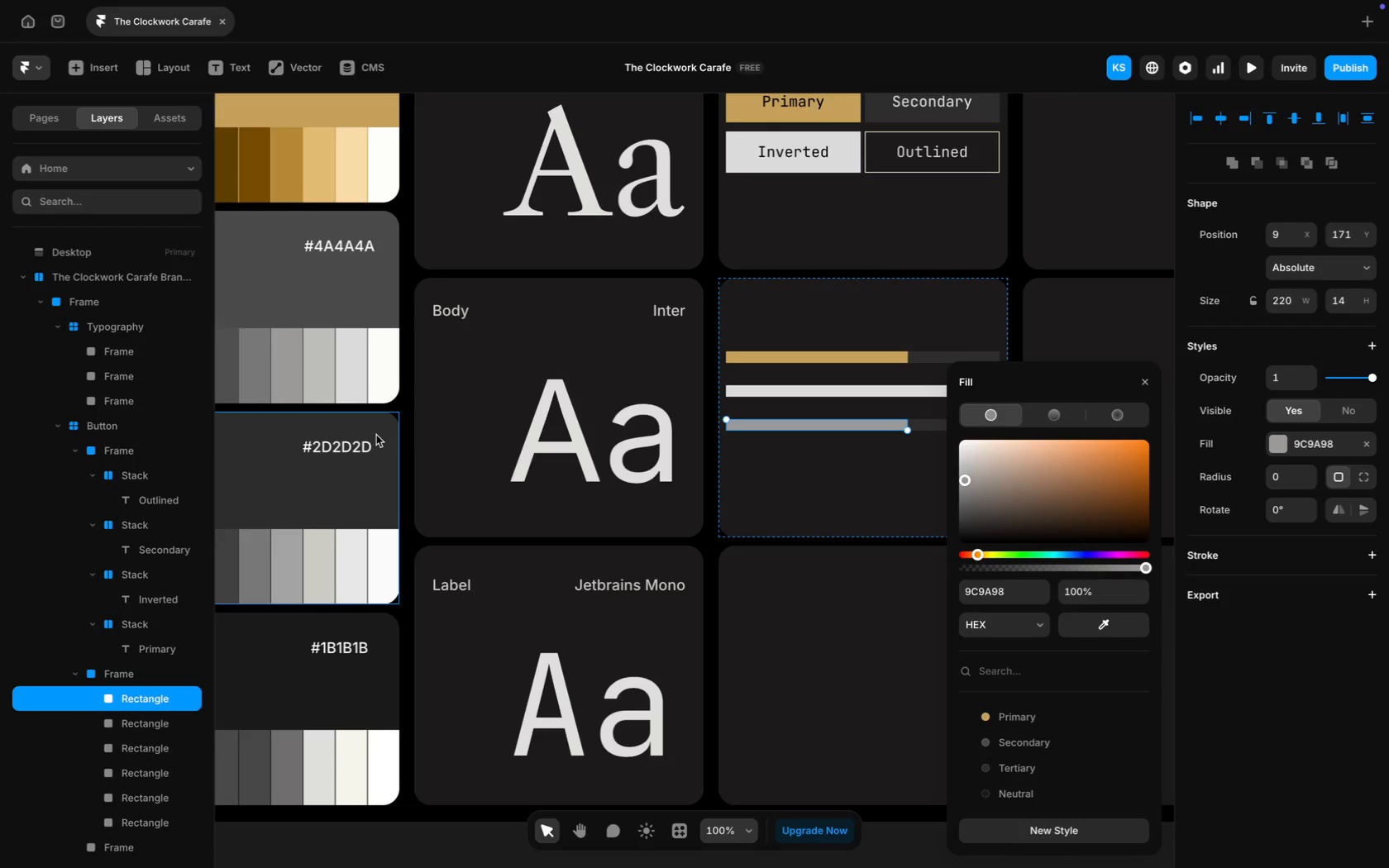 
wait(9.91)
 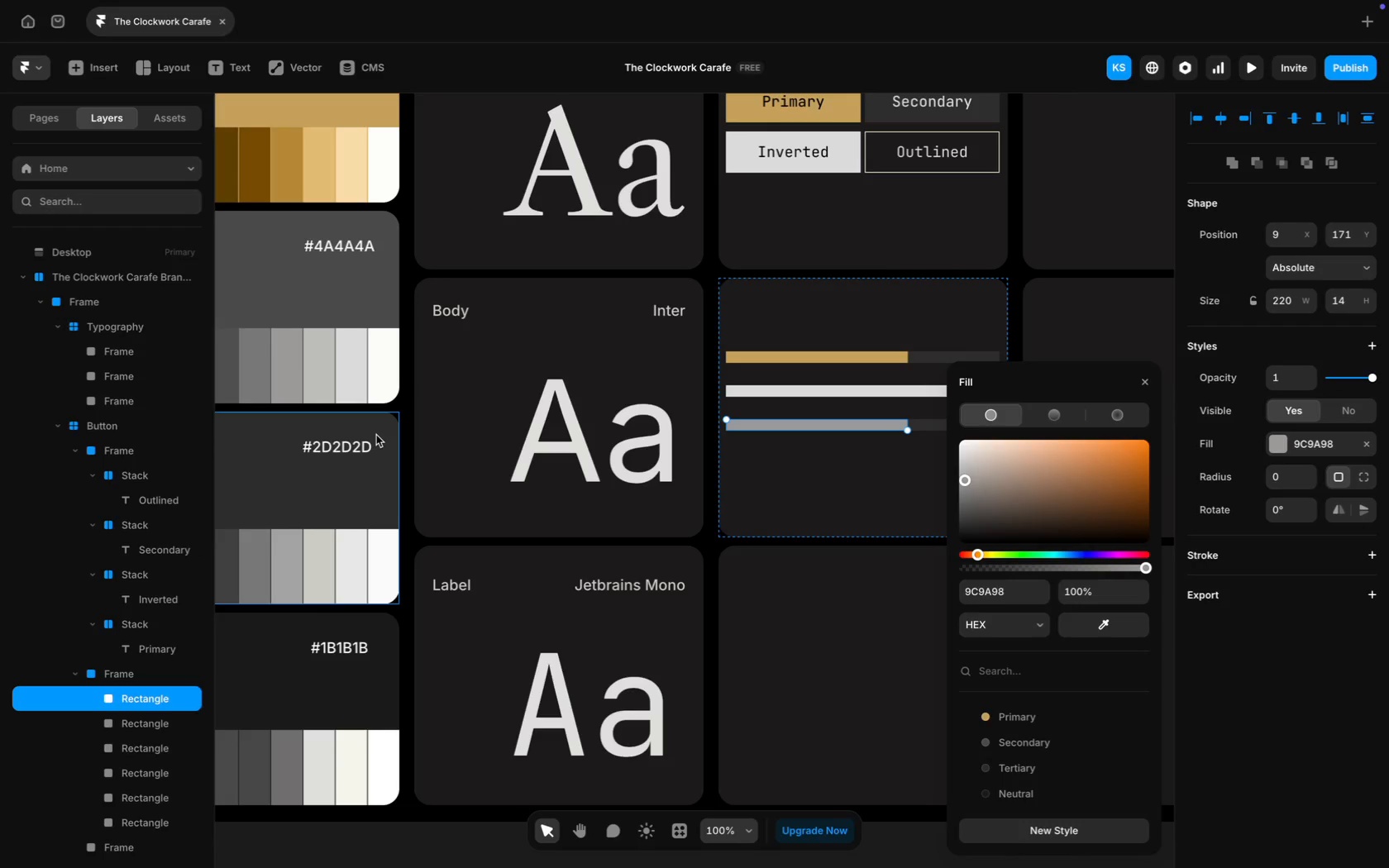 
scroll: coordinate [814, 466], scroll_direction: down, amount: 15.0
 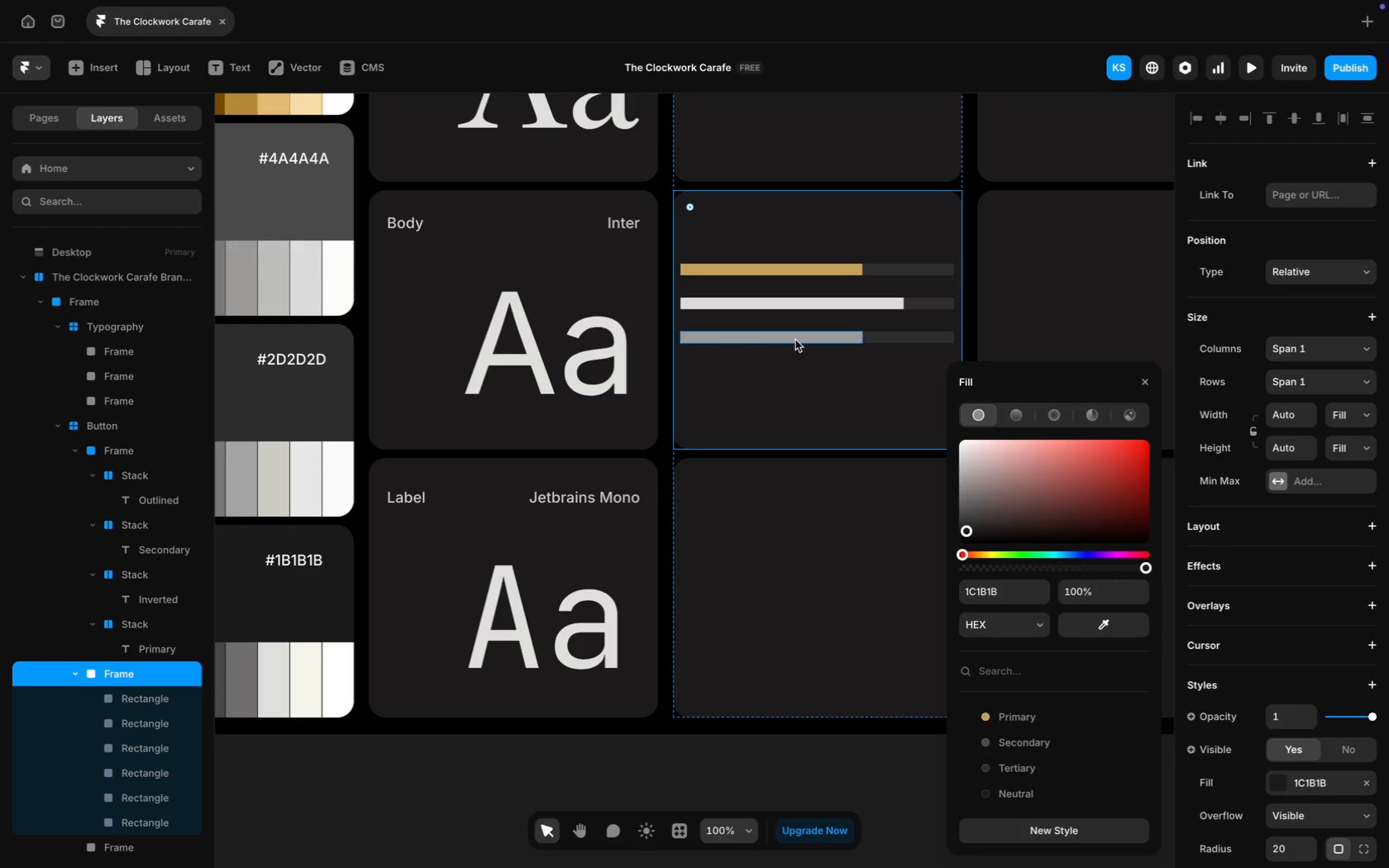 
wait(78.17)
 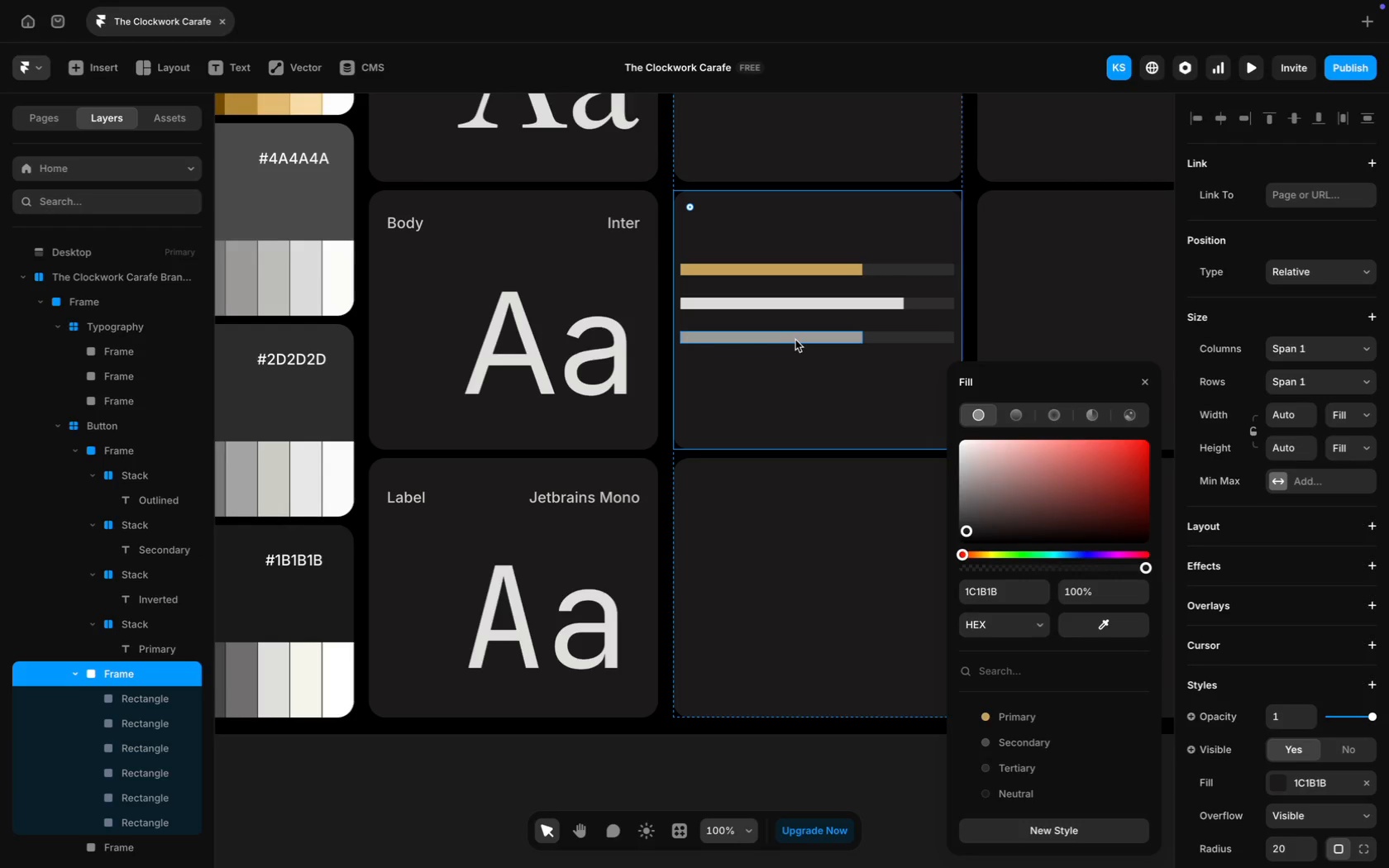 
left_click([890, 335])
 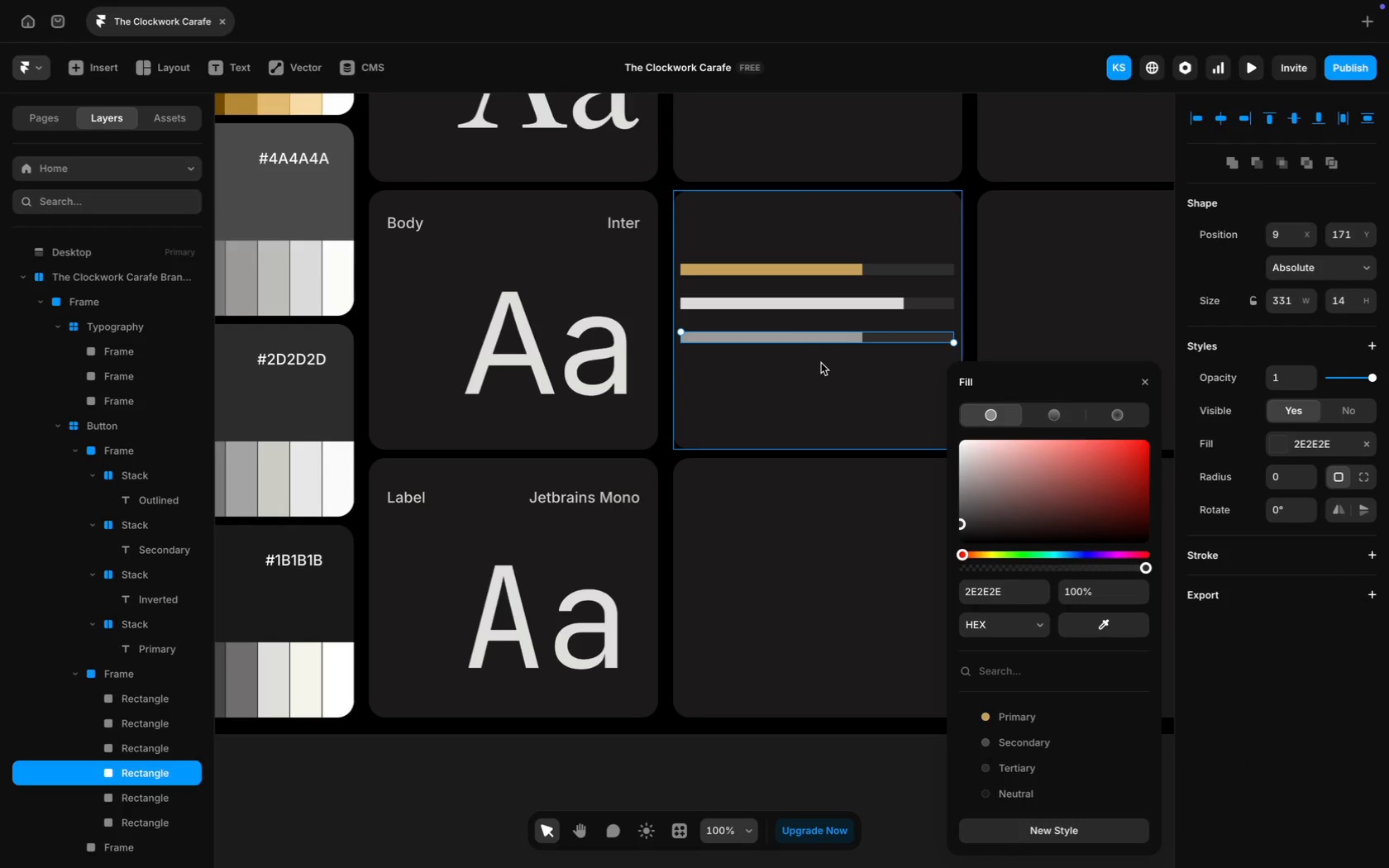 
wait(7.62)
 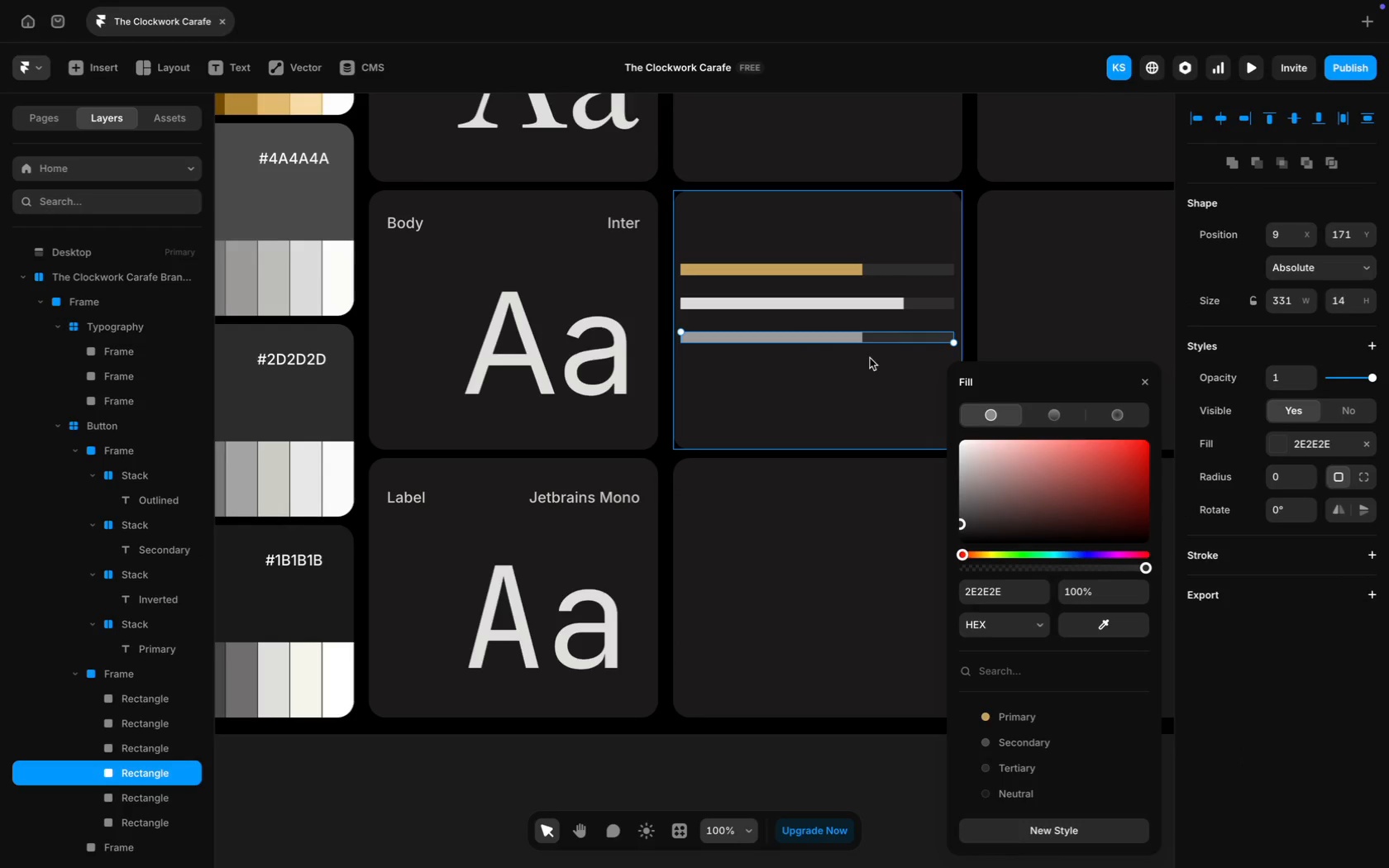 
left_click([821, 336])
 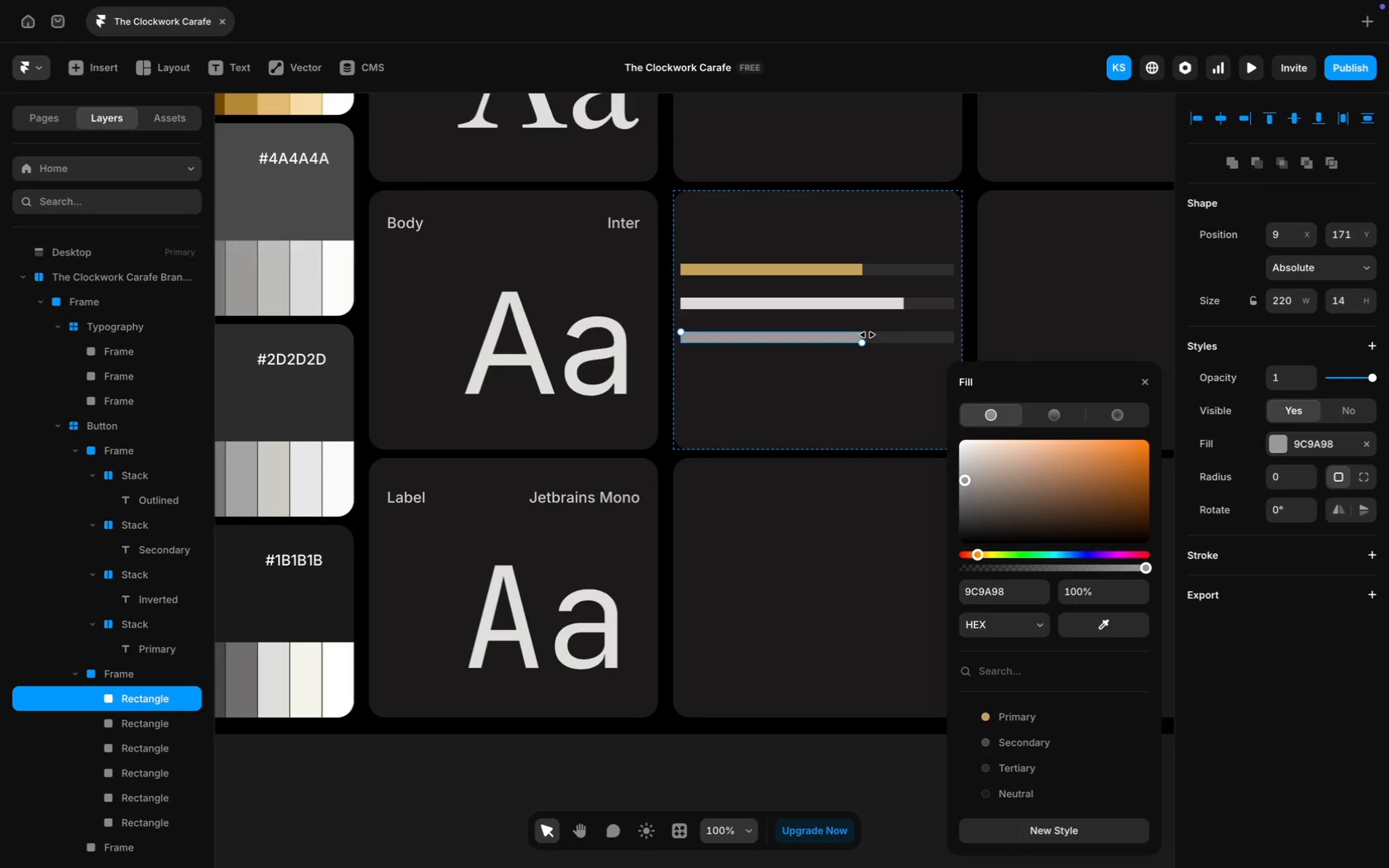 
hold_key(key=ShiftLeft, duration=0.44)
left_click([884, 336])
 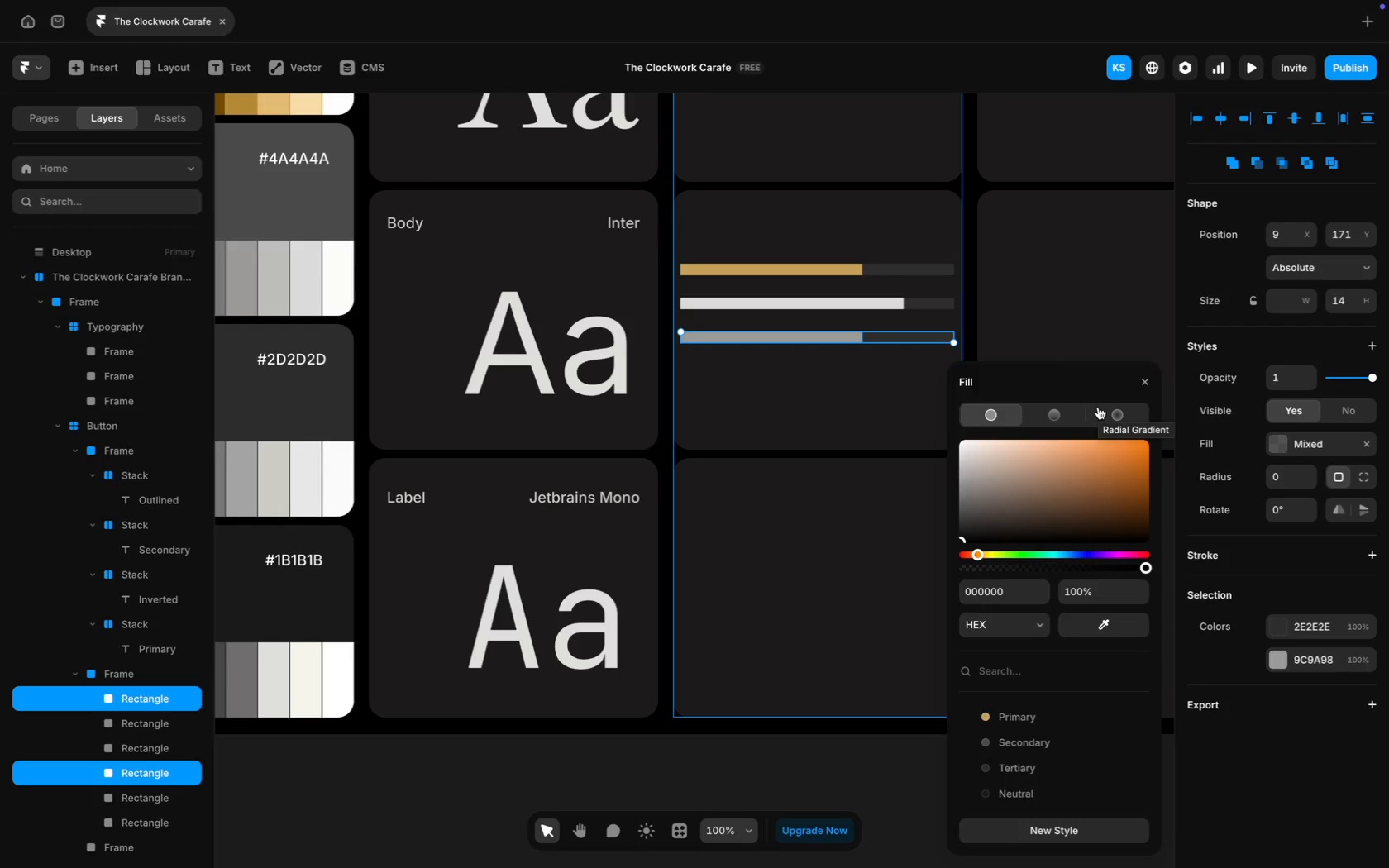 
wait(6.41)
 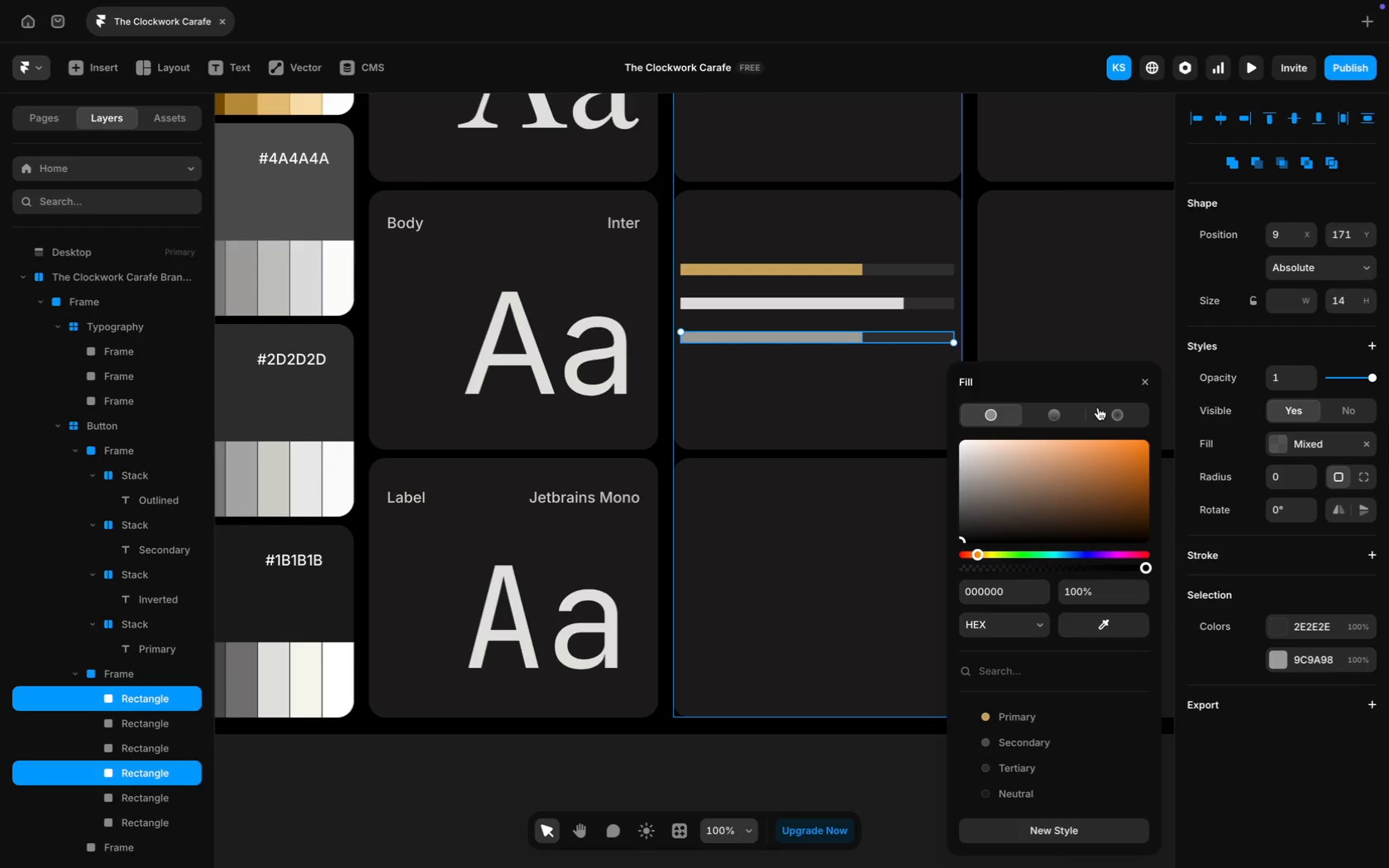 
scroll: coordinate [833, 406], scroll_direction: down, amount: 4.0
 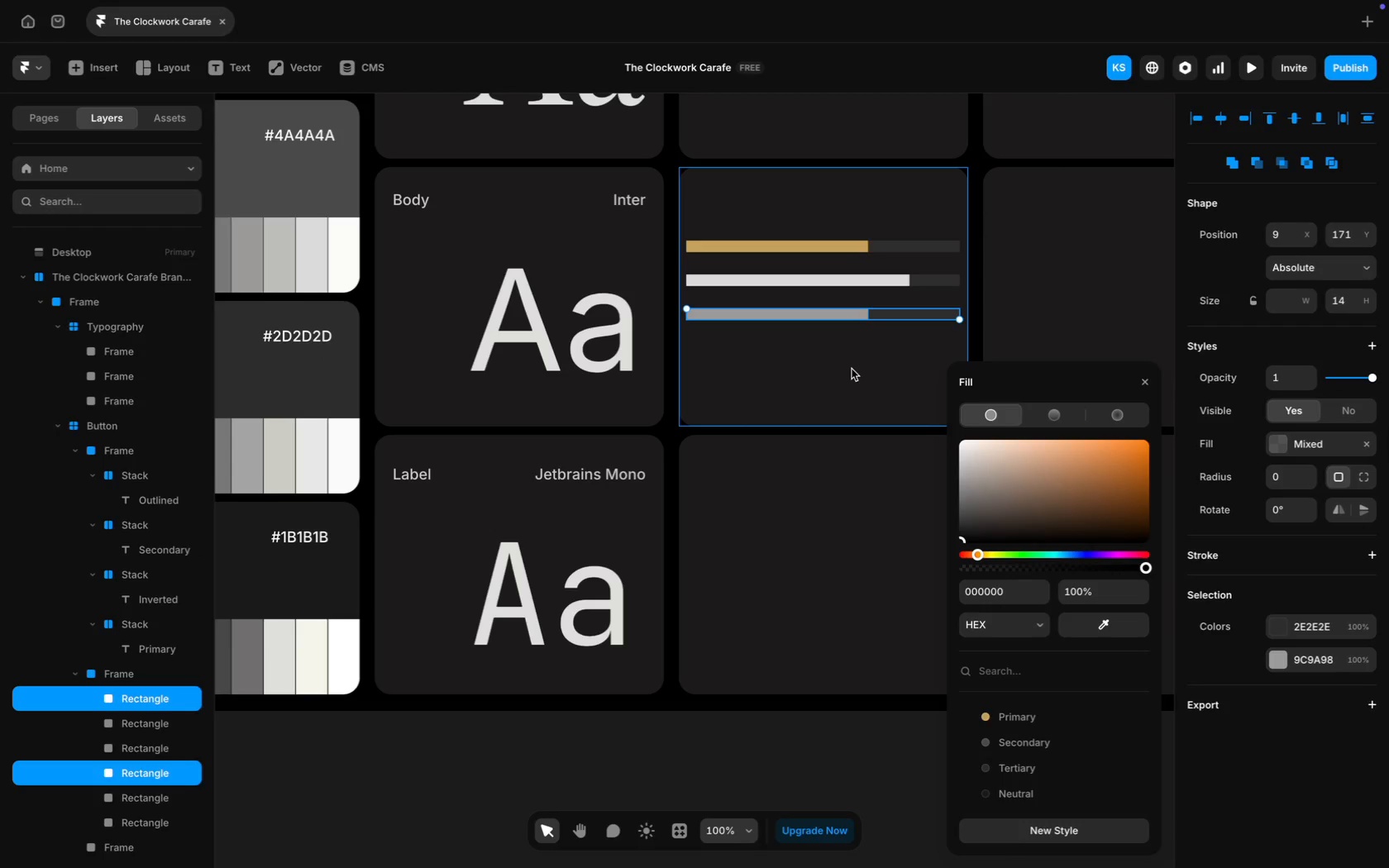 
wait(9.09)
 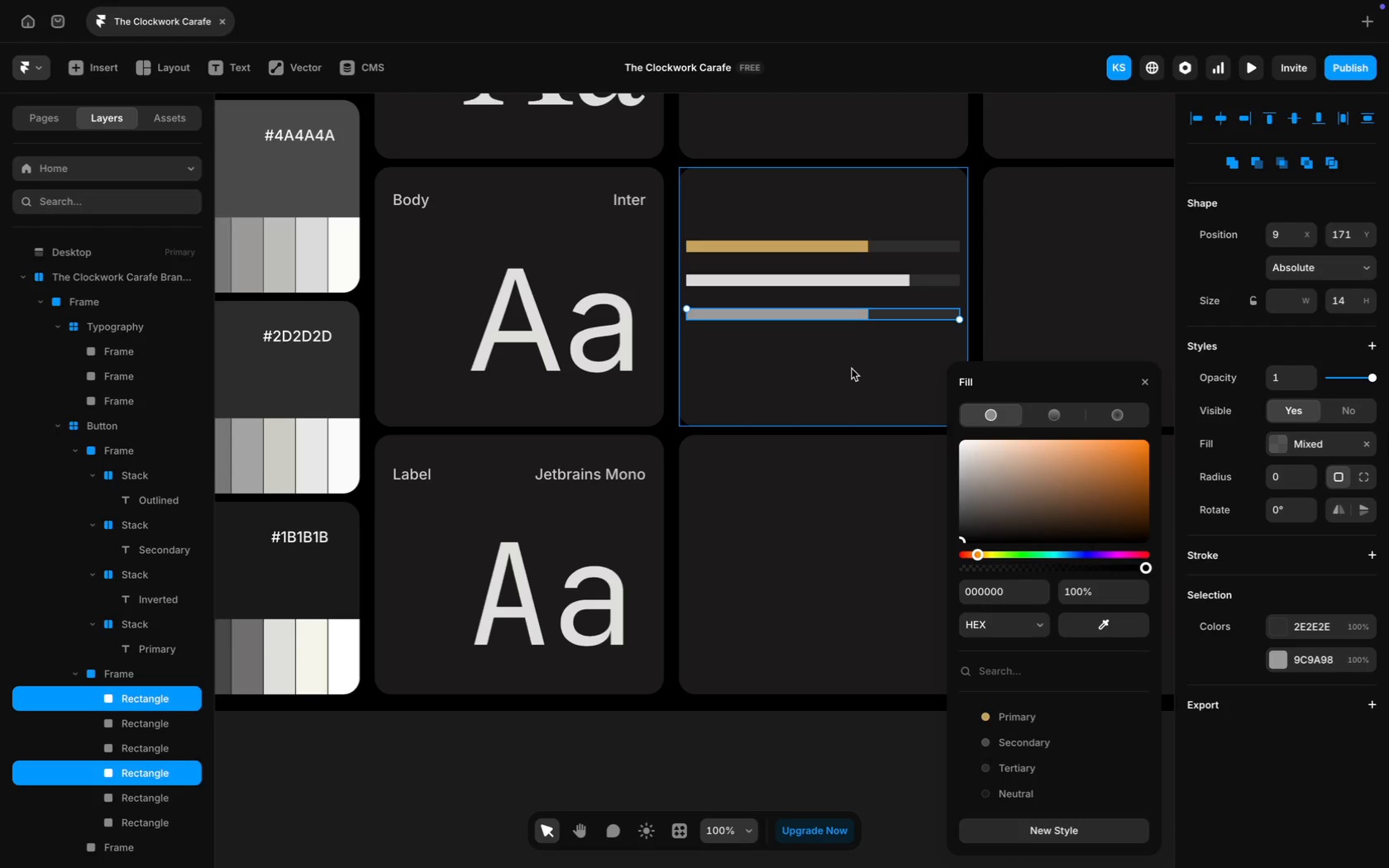 
scroll: coordinate [834, 358], scroll_direction: down, amount: 9.0
 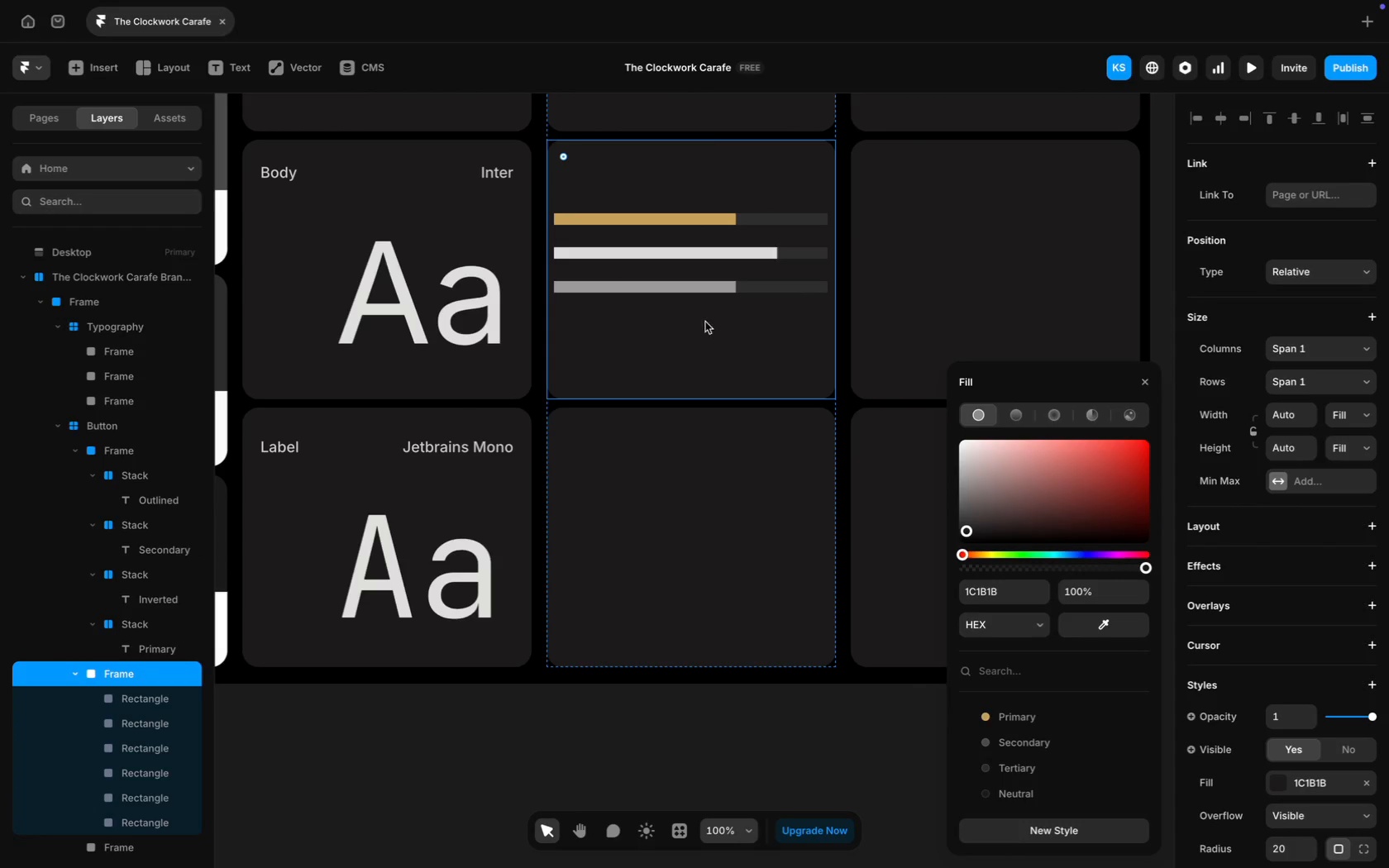 
scroll: coordinate [666, 310], scroll_direction: up, amount: 21.0
 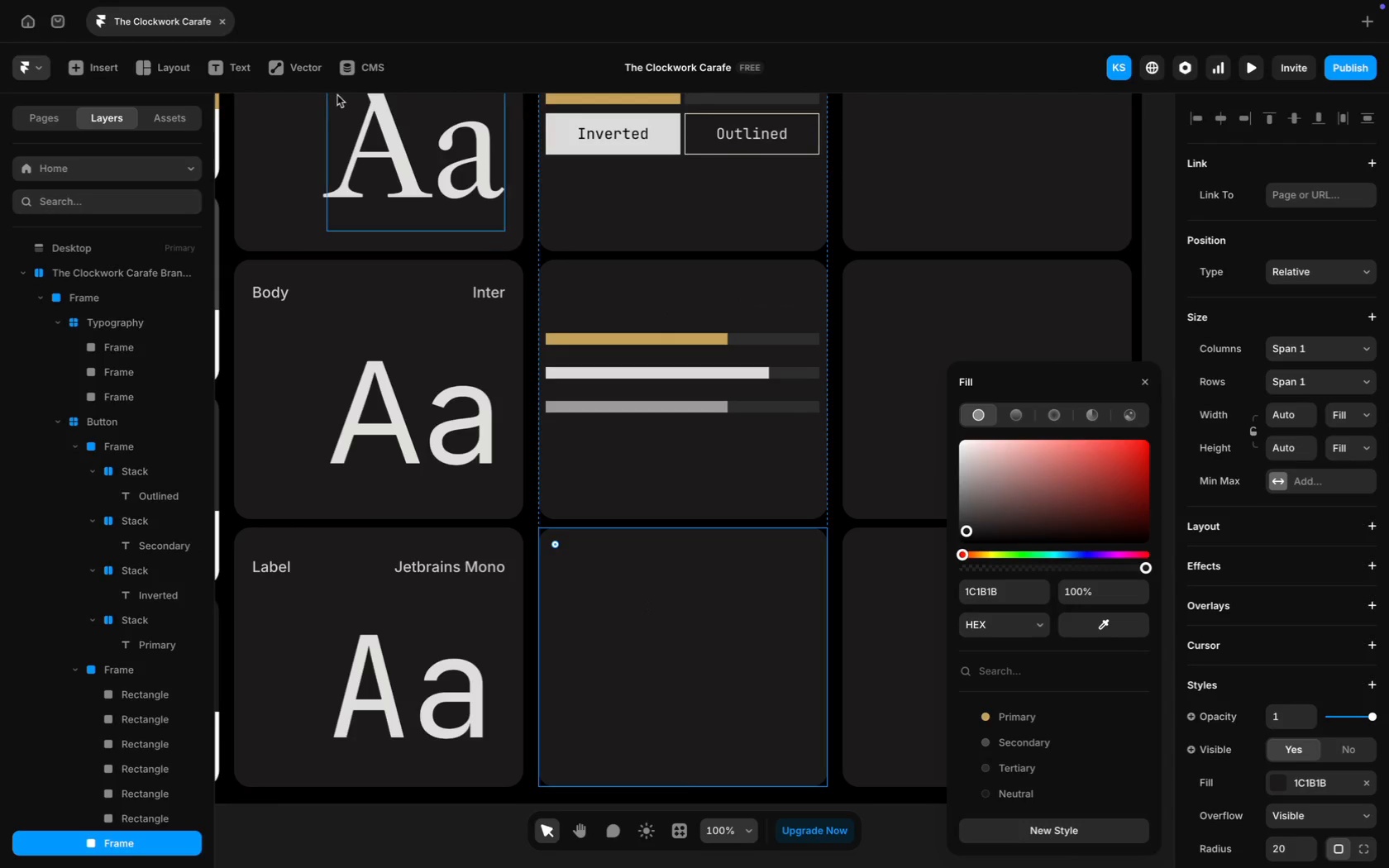 
left_click([183, 68])
 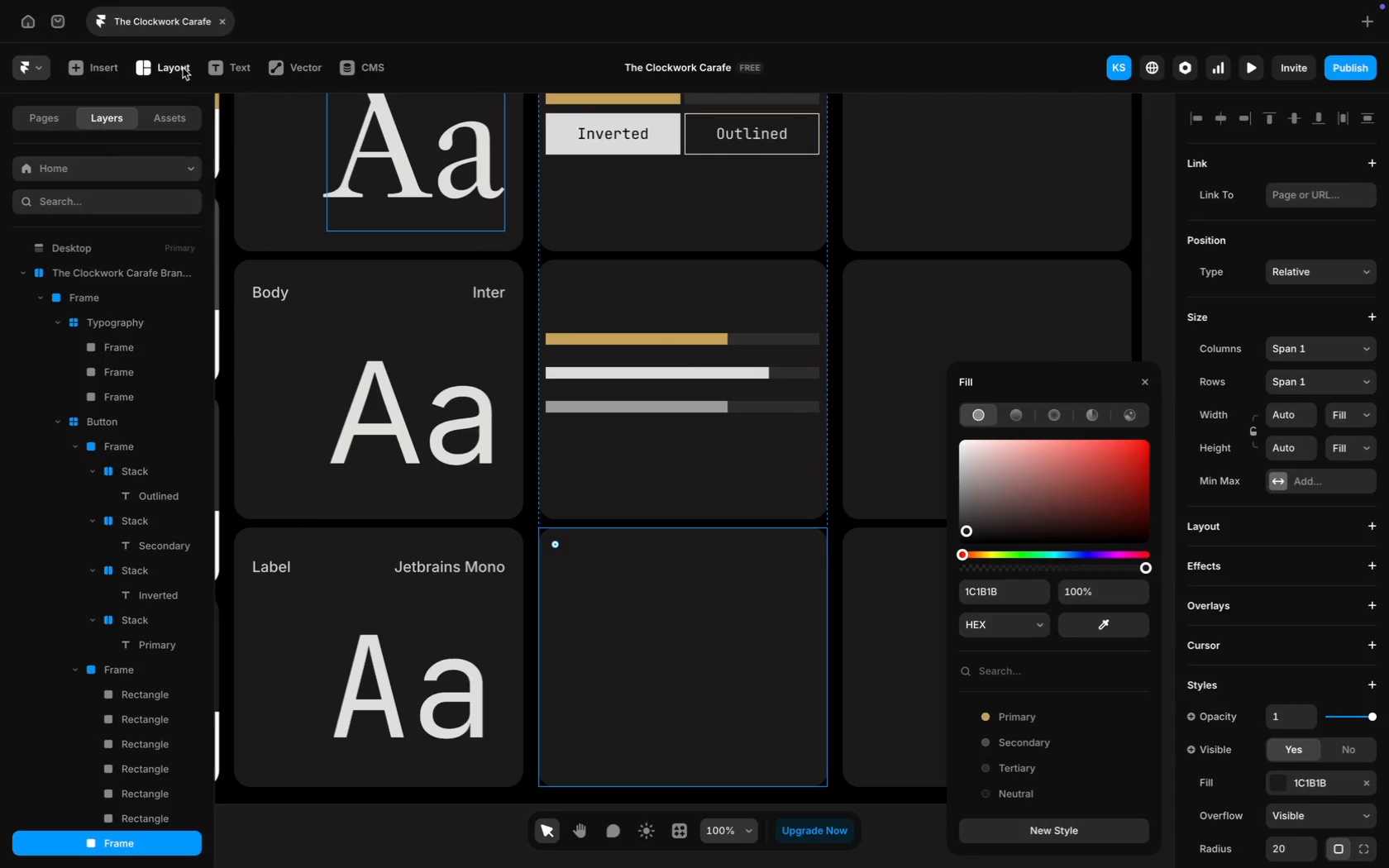 
mouse_move([225, 131])
 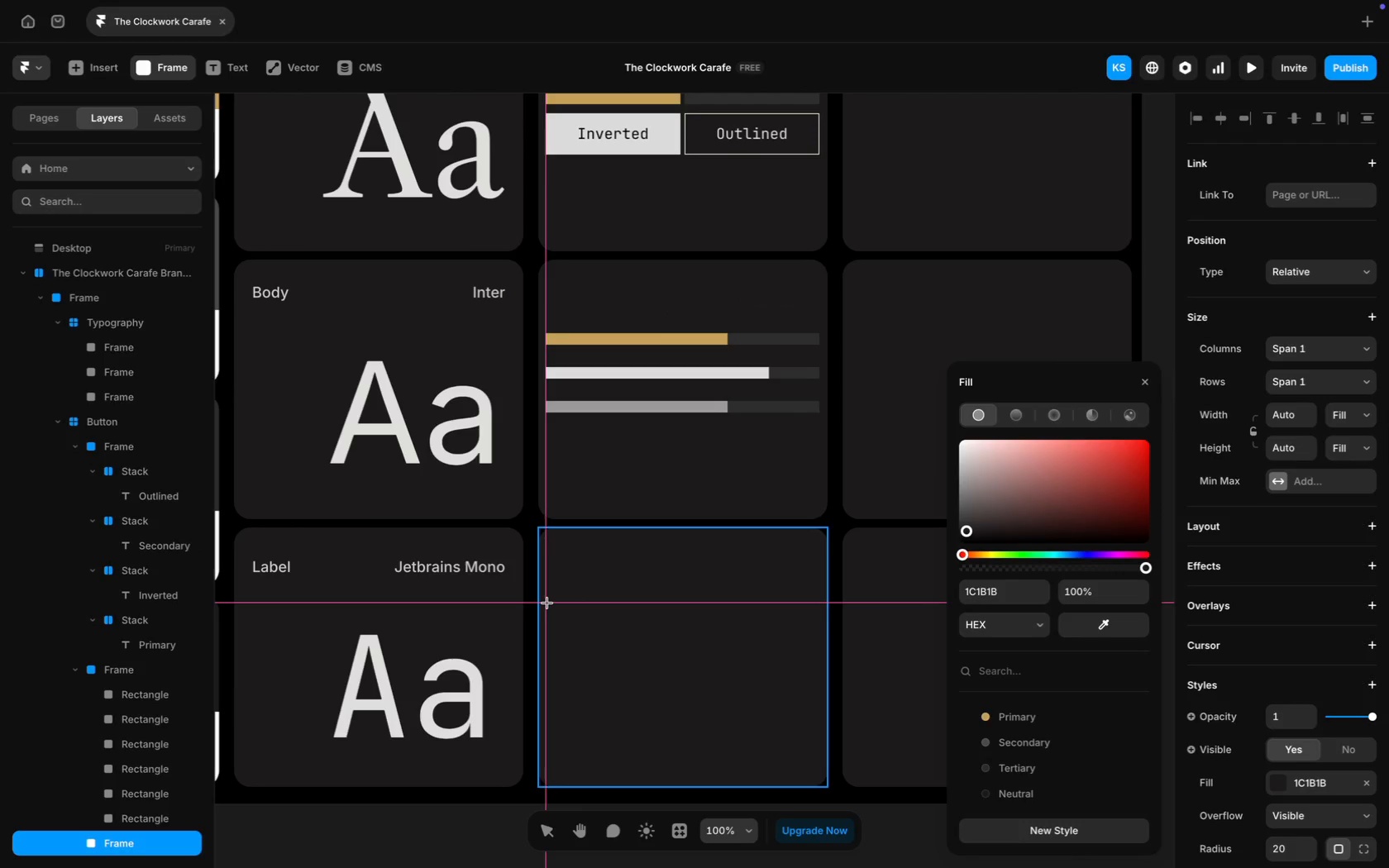 
left_click_drag(start_coordinate=[547, 603], to_coordinate=[603, 658])
 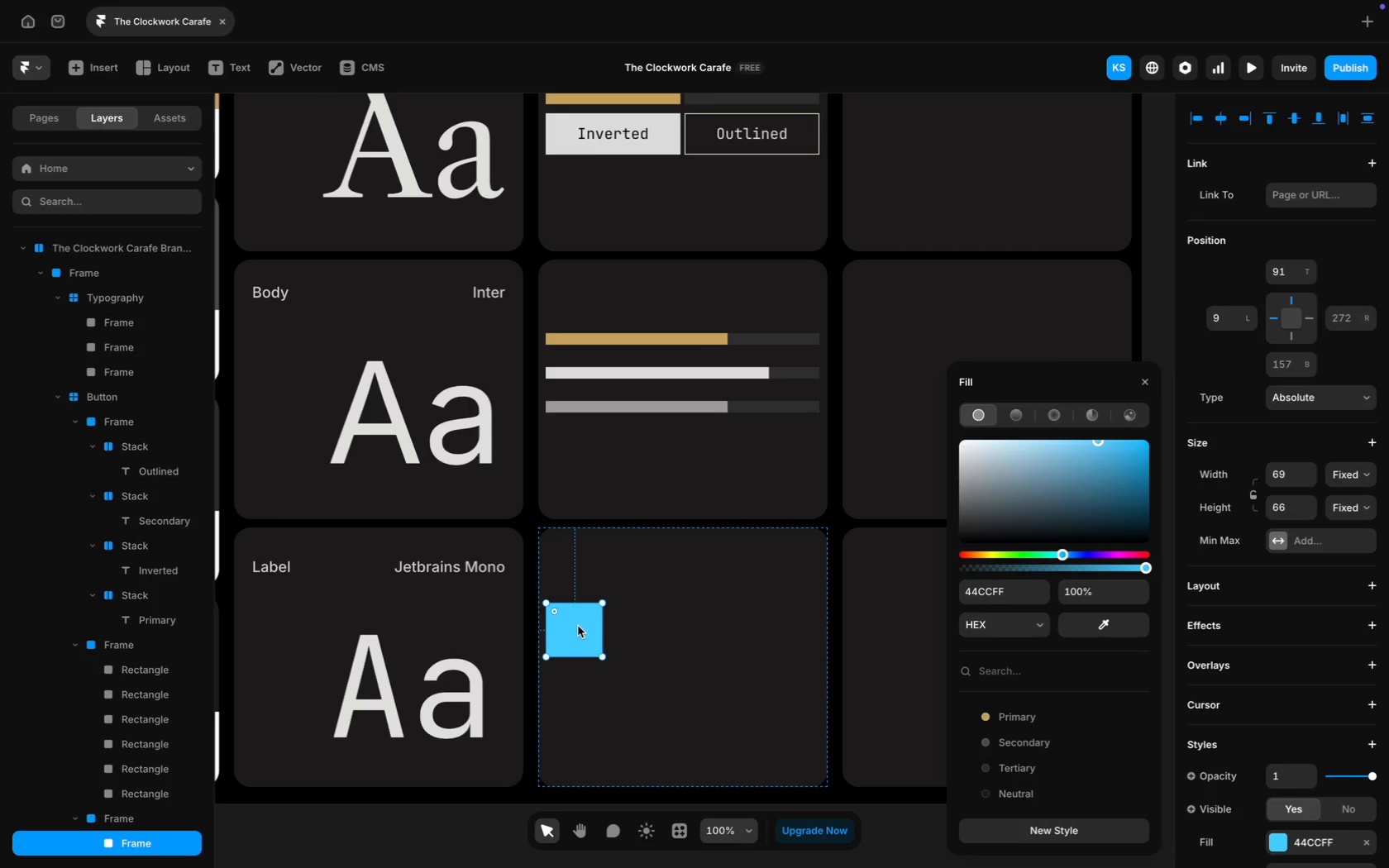 
left_click_drag(start_coordinate=[575, 622], to_coordinate=[582, 651])
 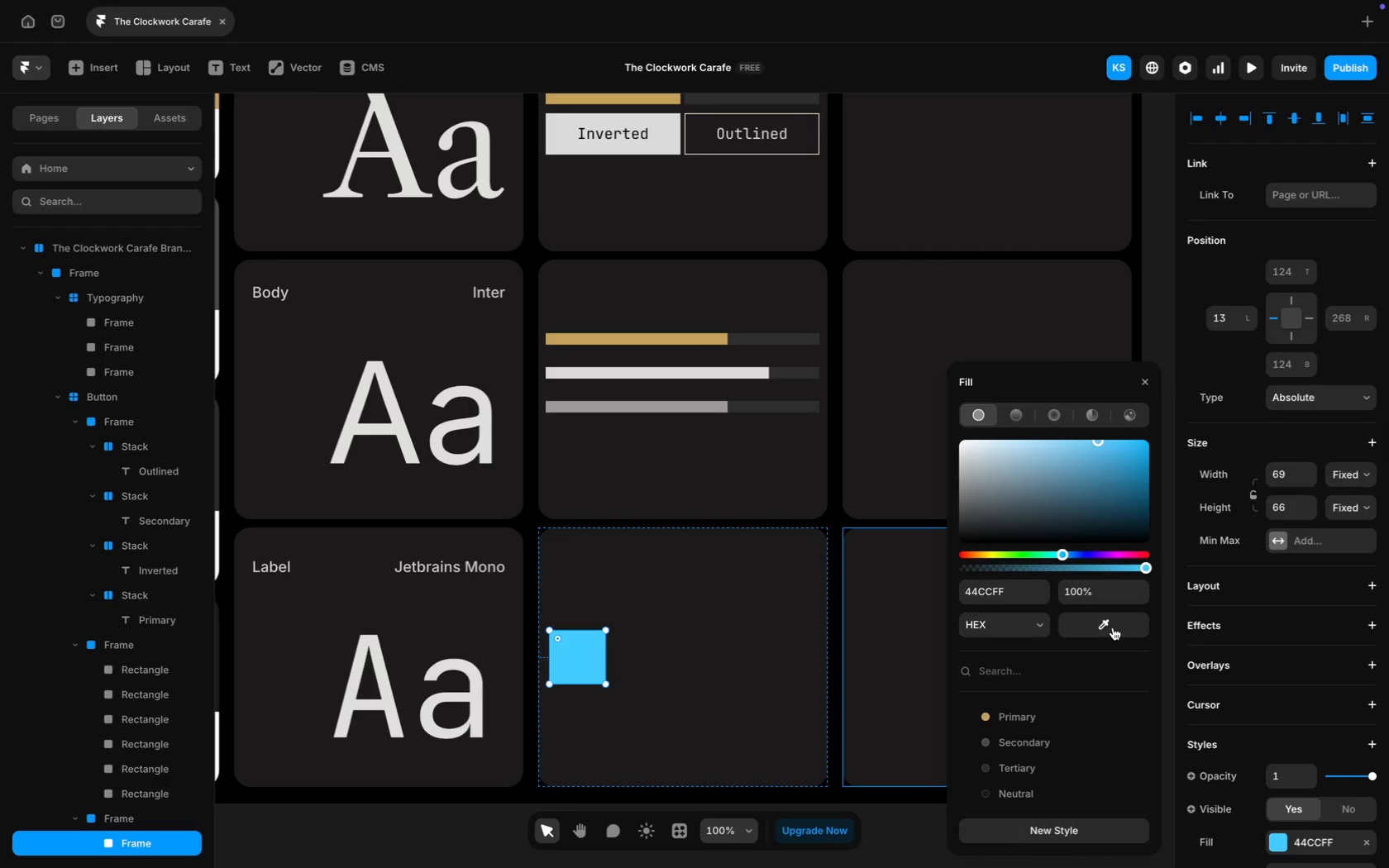 
wait(6.67)
 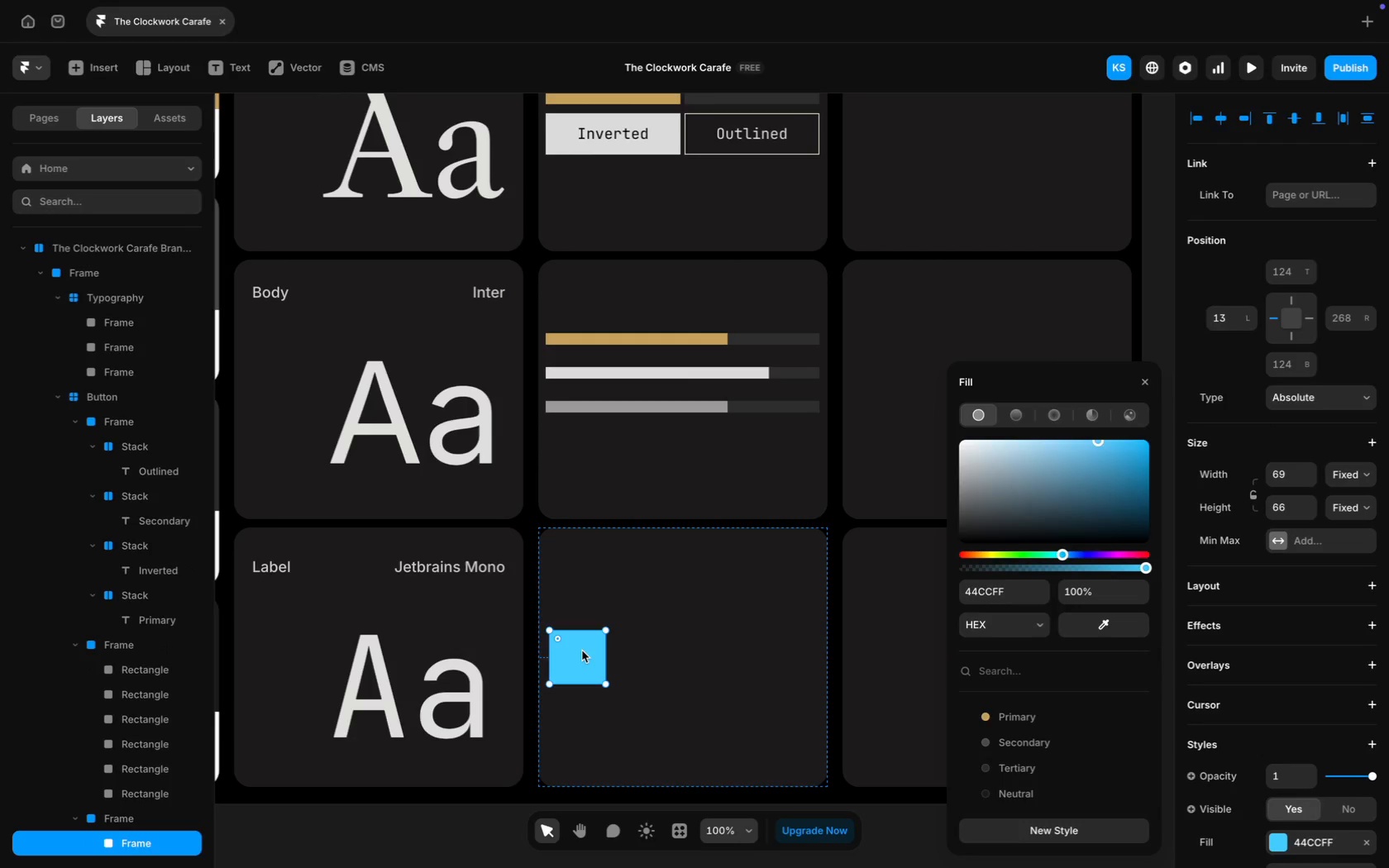 
scroll: coordinate [1280, 645], scroll_direction: down, amount: 11.0
 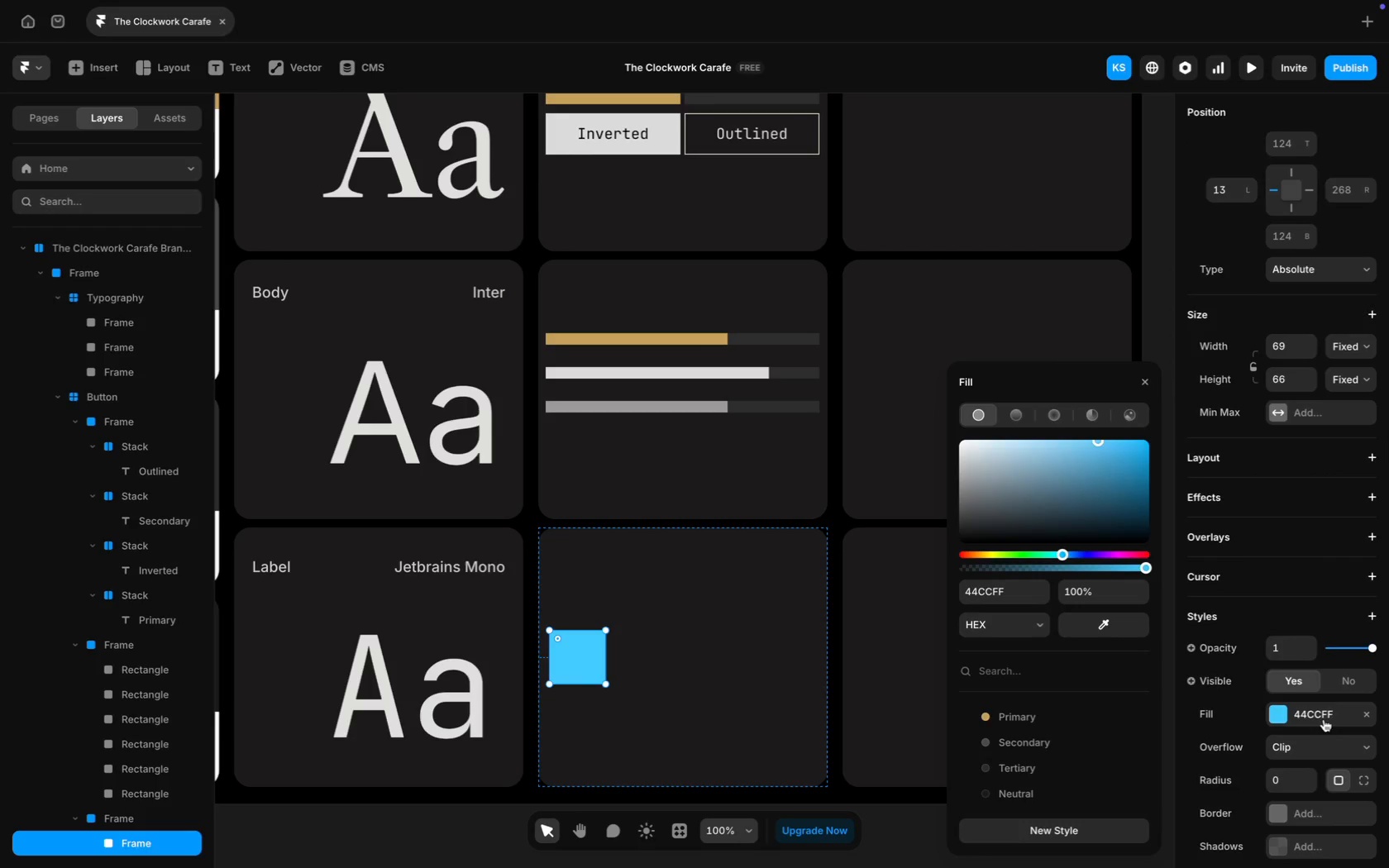 
left_click([1325, 717])
 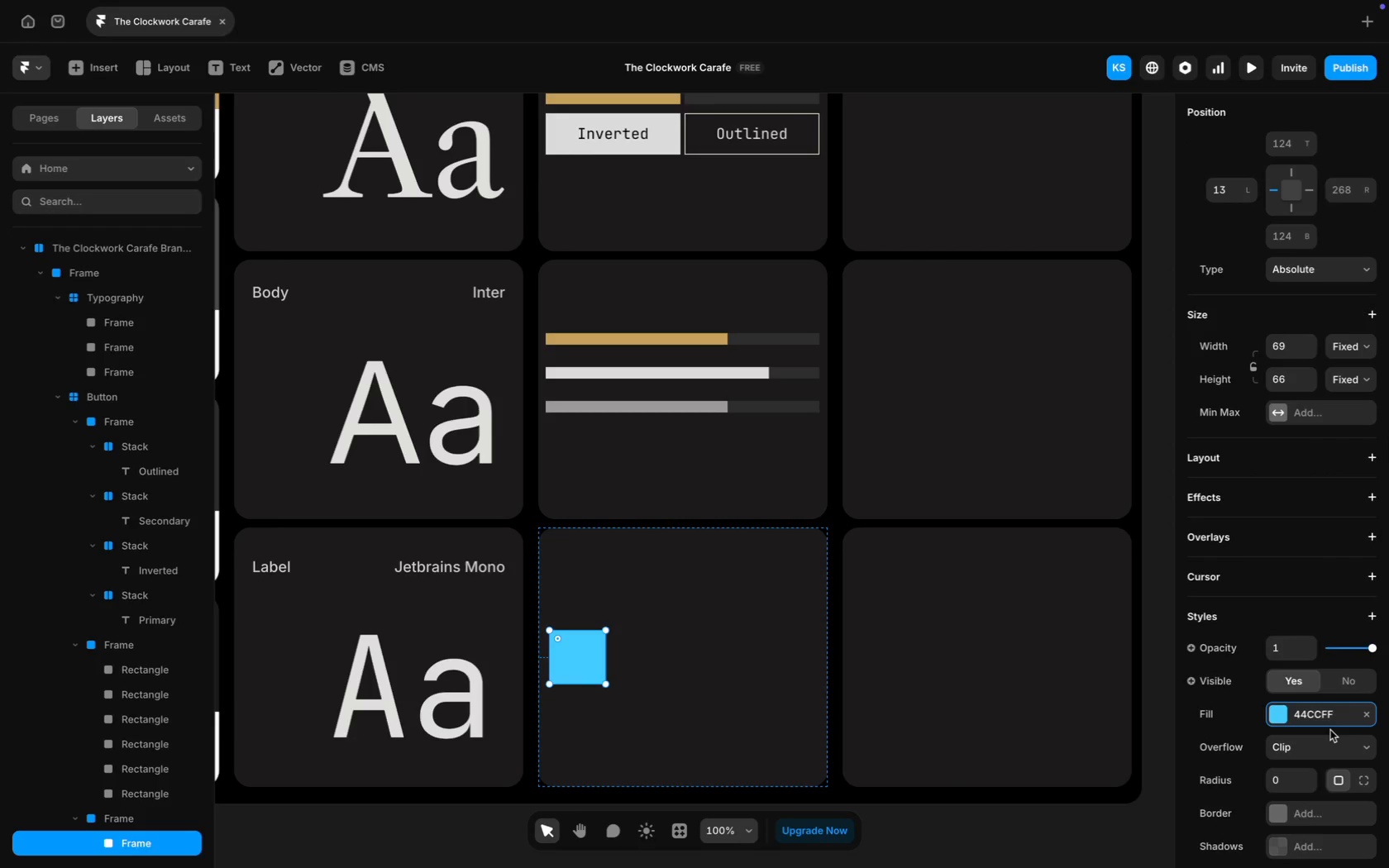 
left_click([1322, 721])
 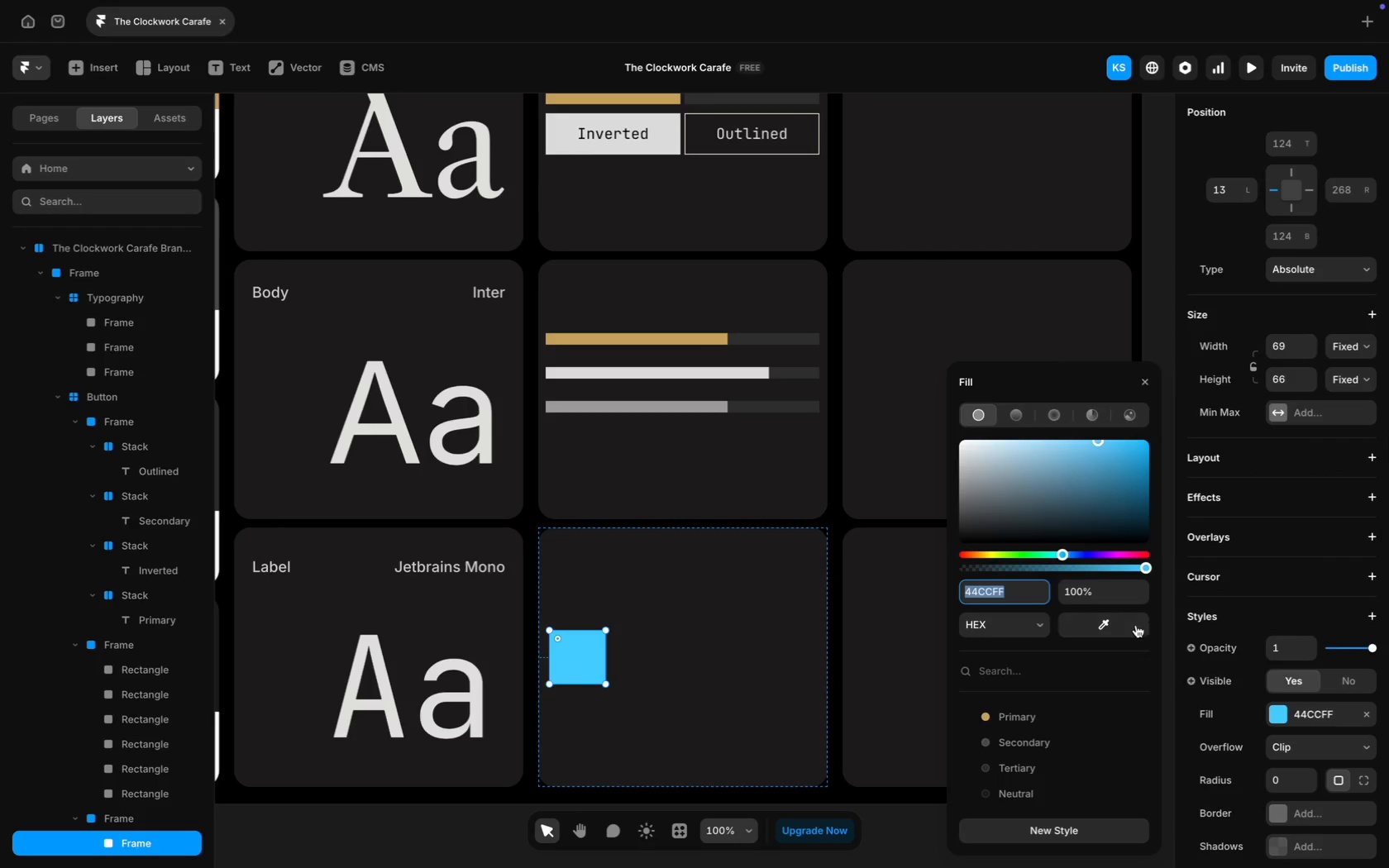 
left_click([1135, 626])
 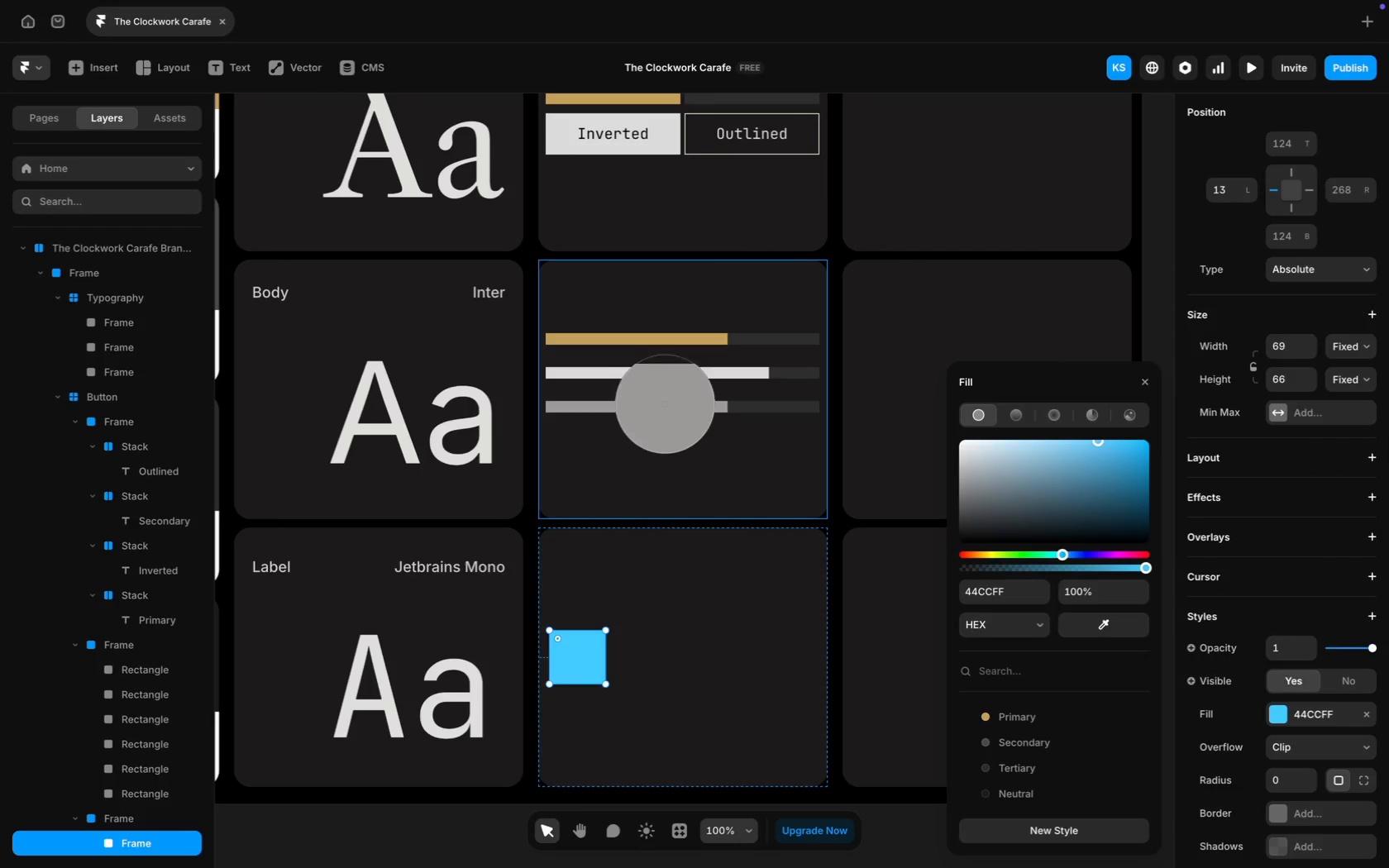 
left_click([665, 405])
 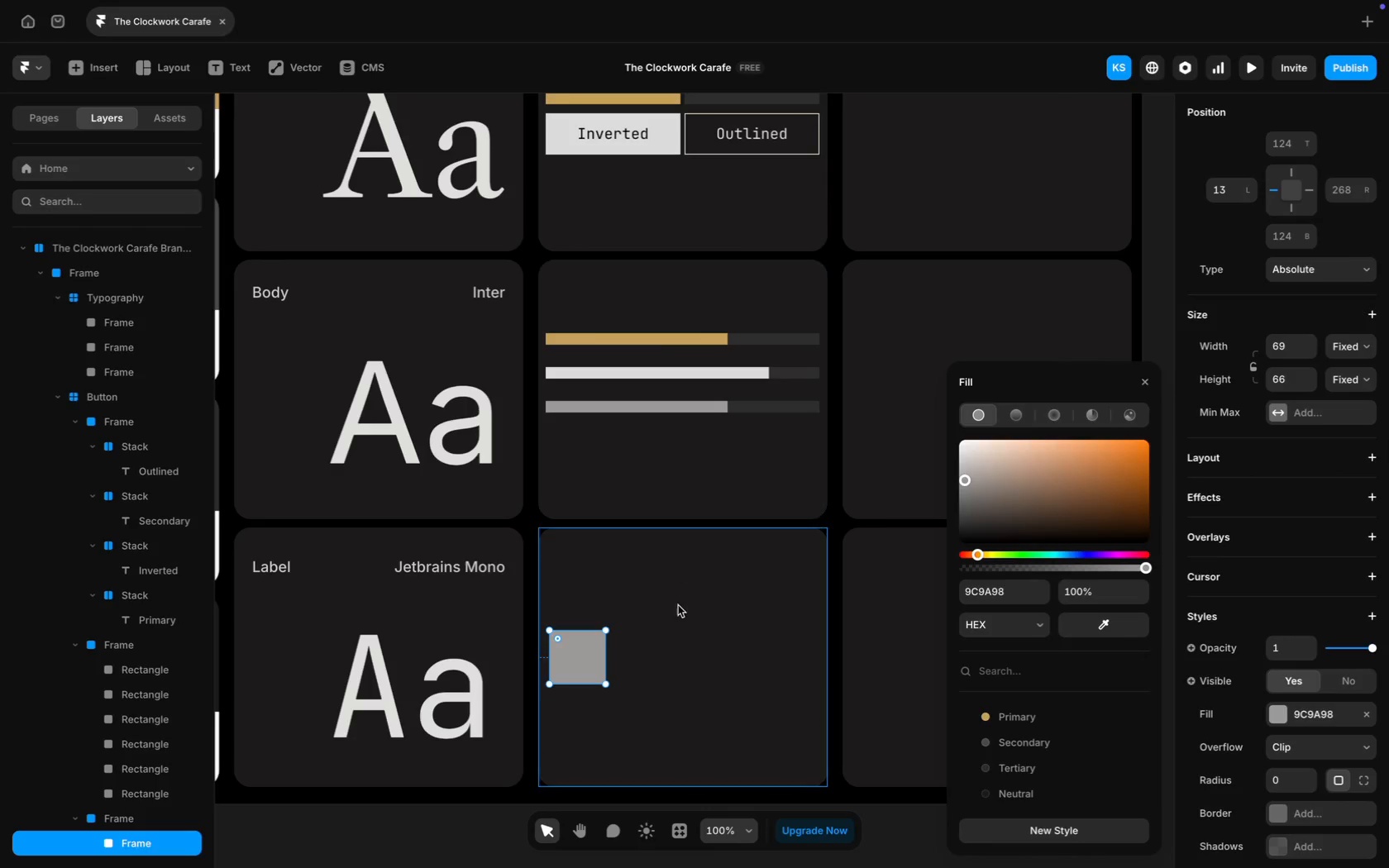 
left_click([678, 607])
 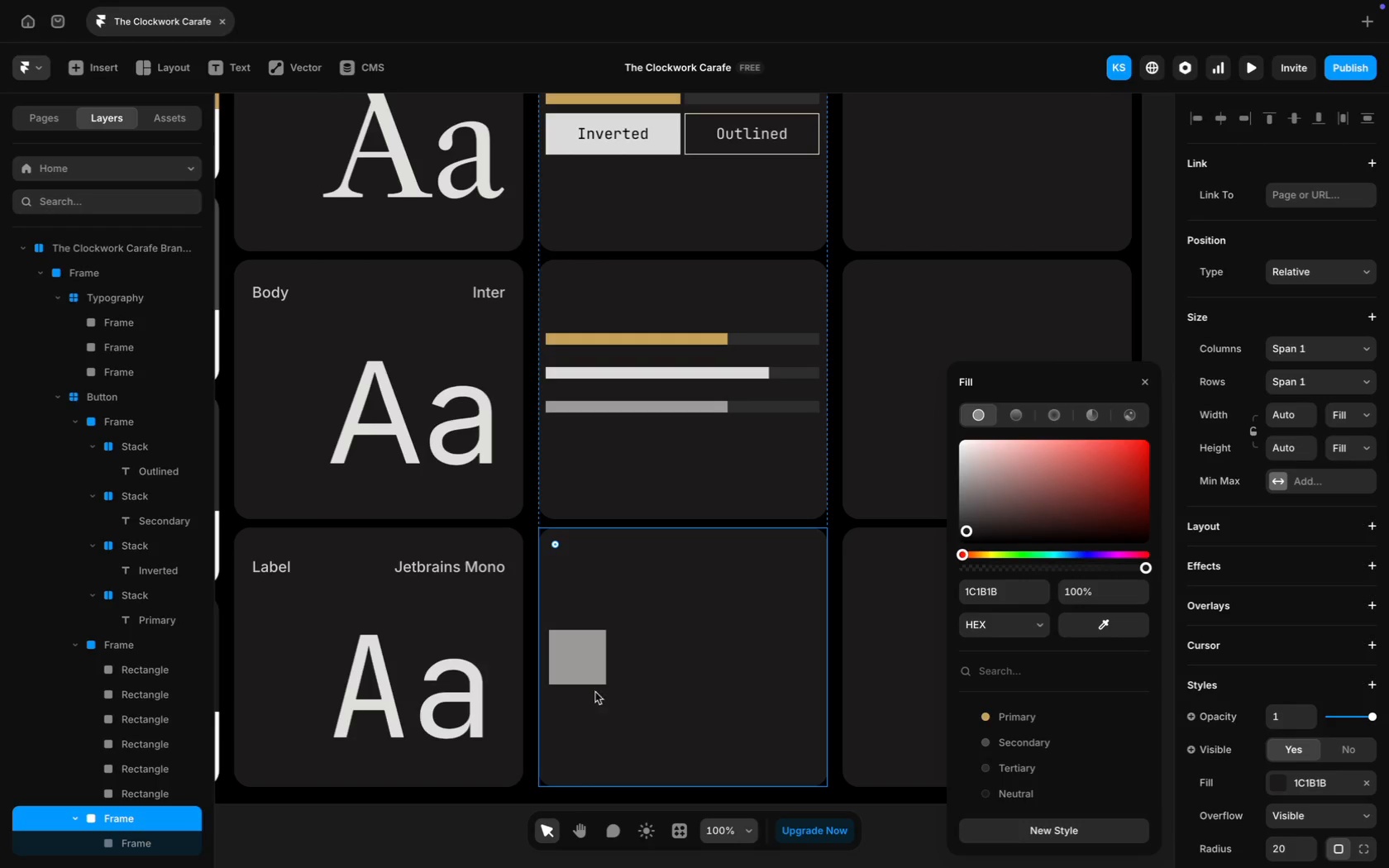 
left_click([580, 672])
 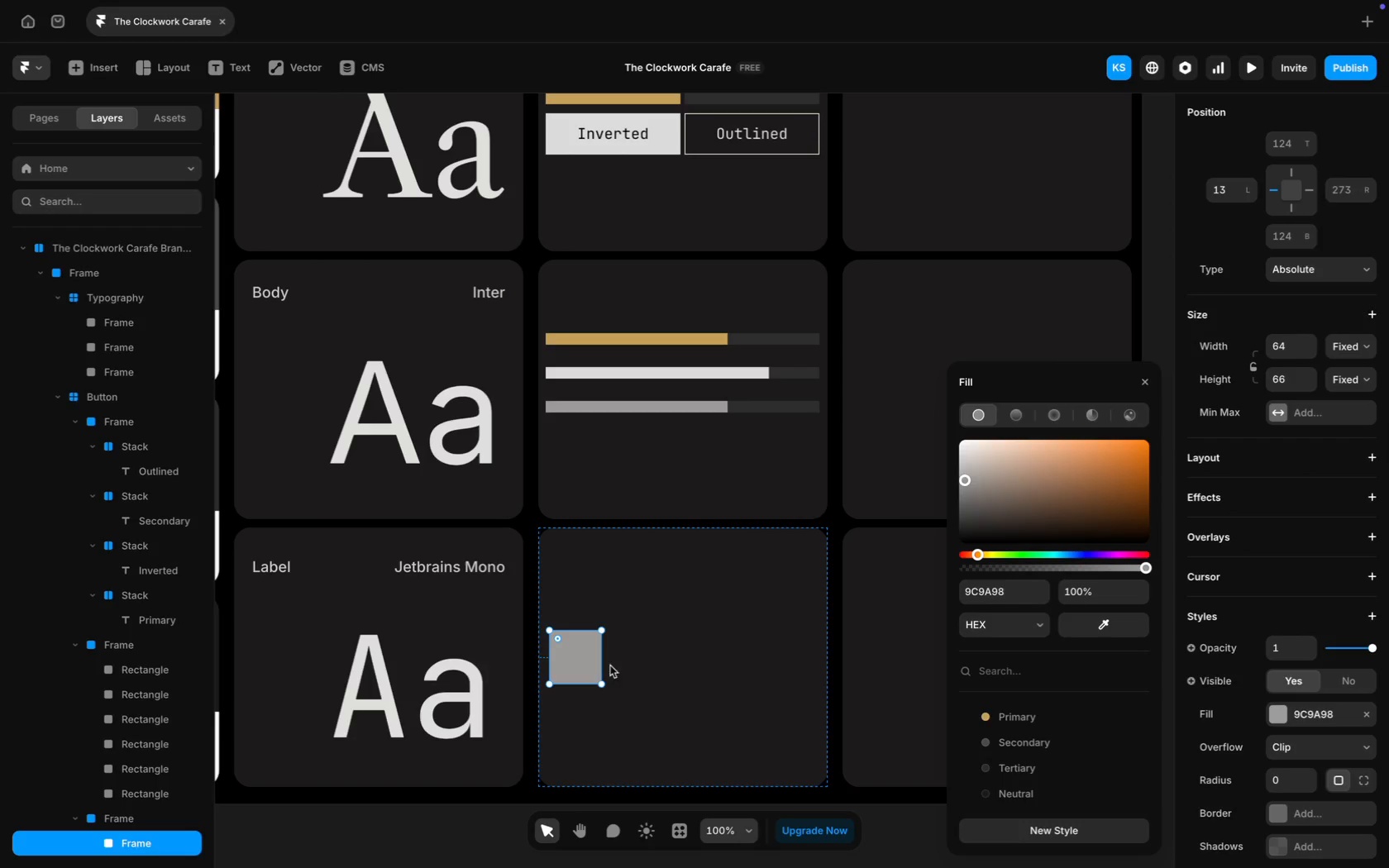 
double_click([567, 661])
 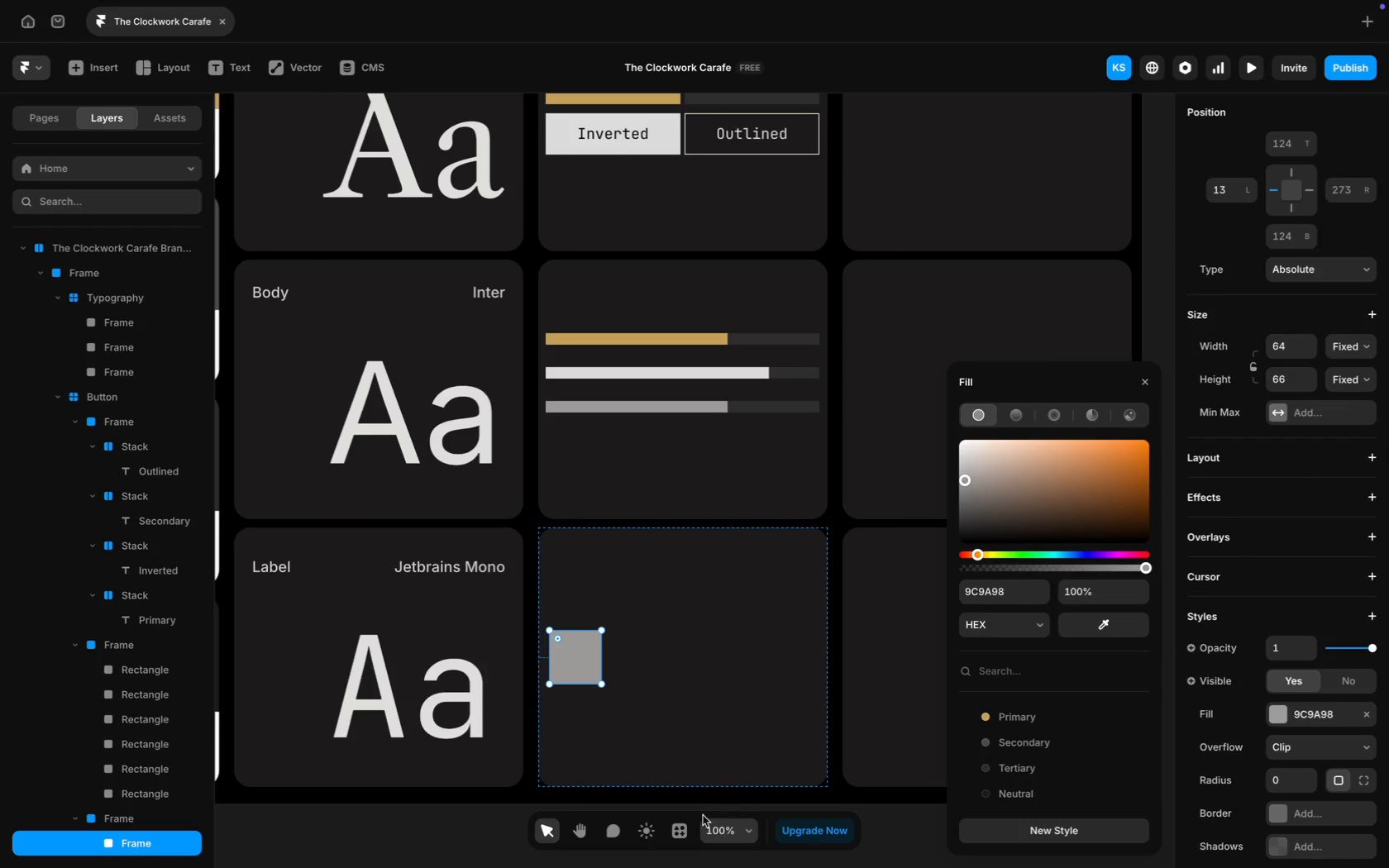 
left_click([679, 834])
 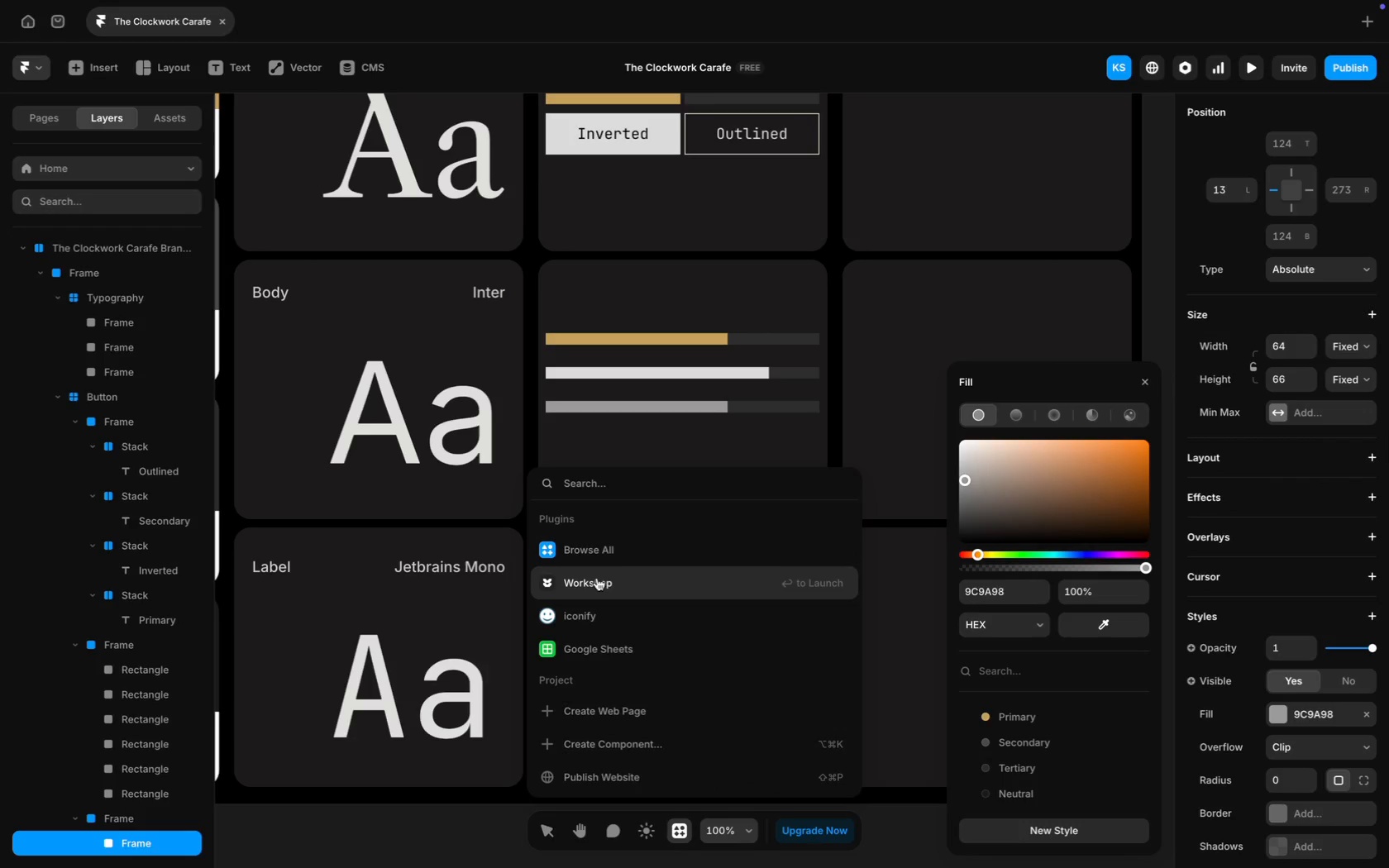 
left_click([627, 605])
 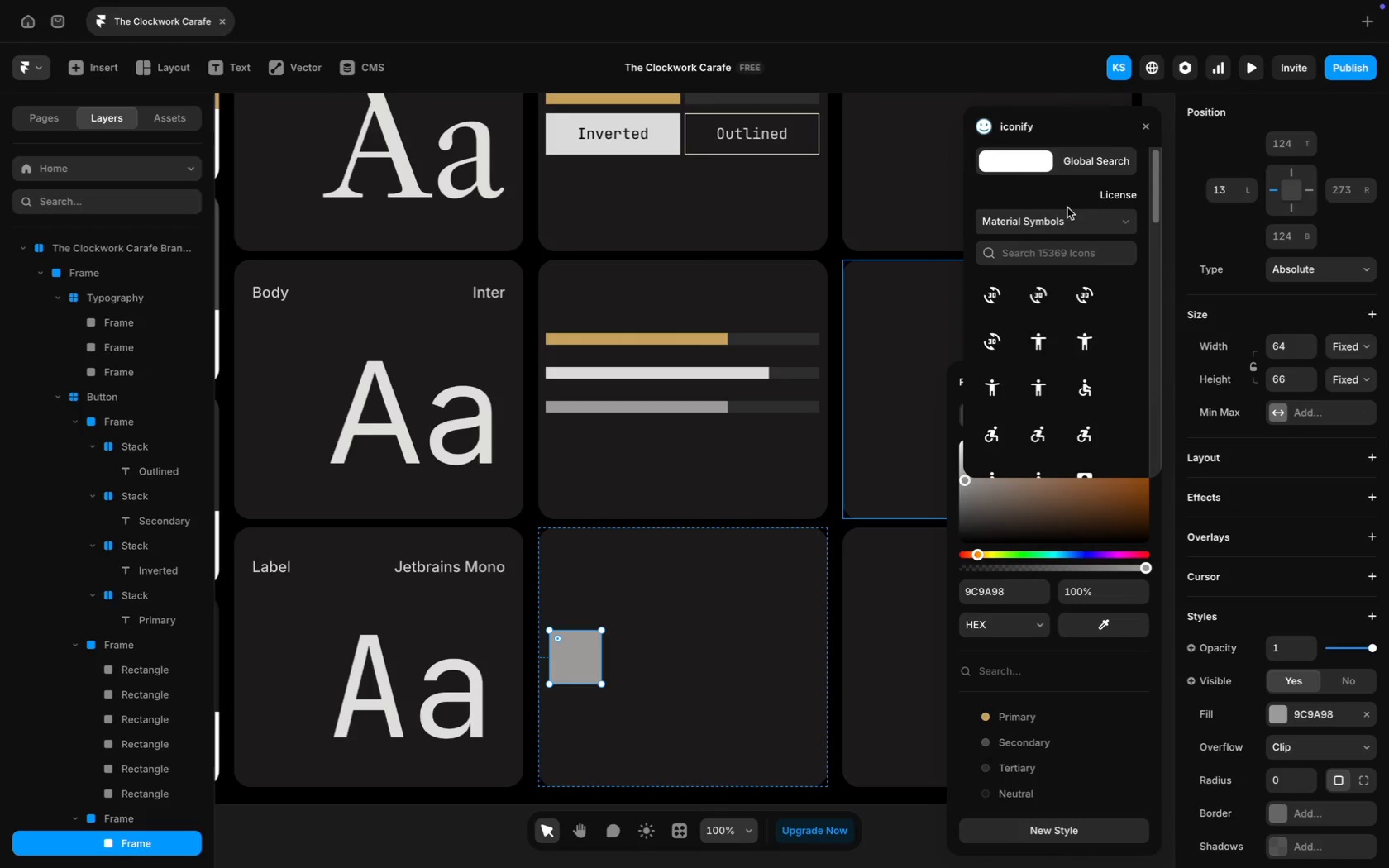 
left_click([1093, 158])
 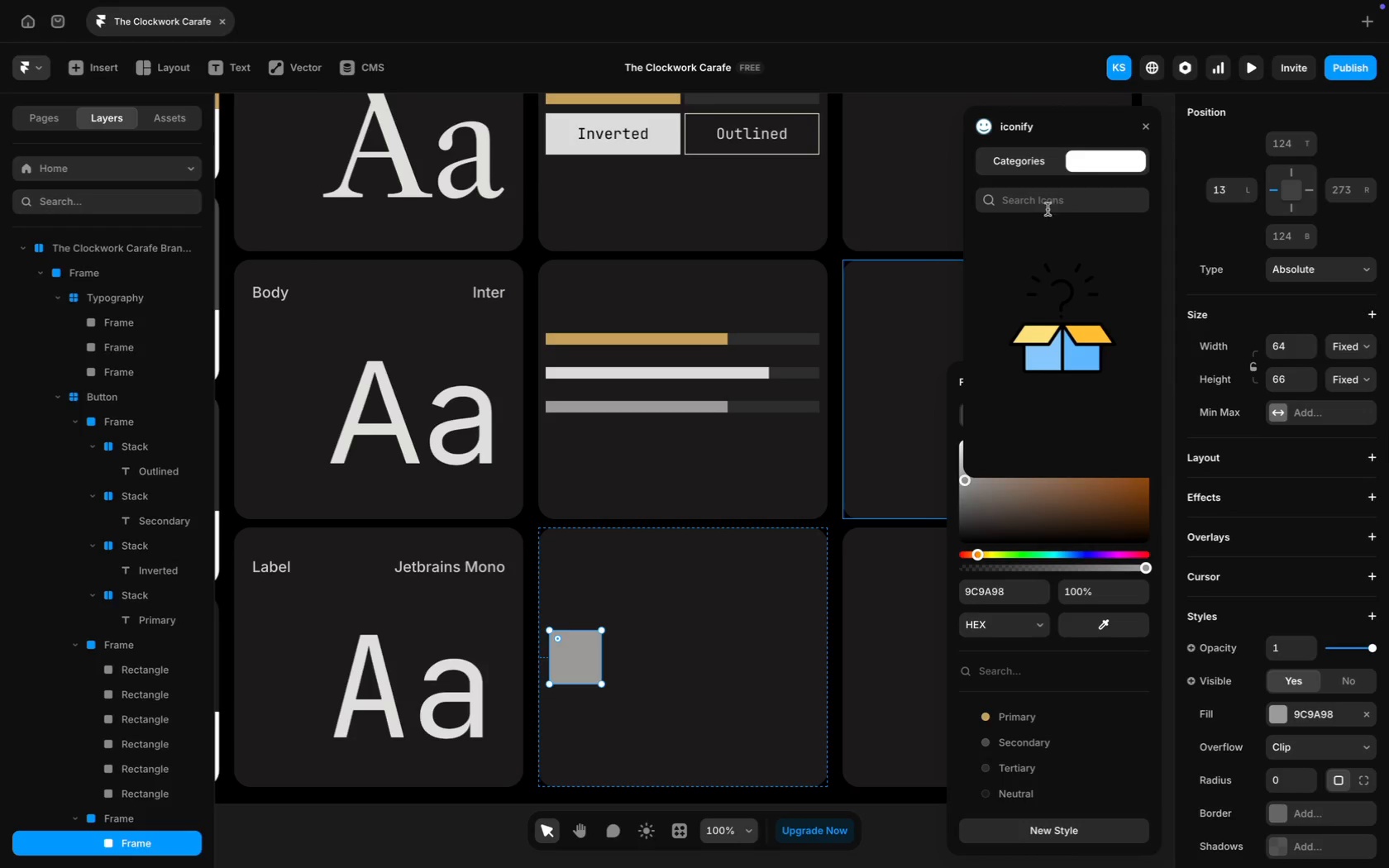 
left_click([1065, 198])
 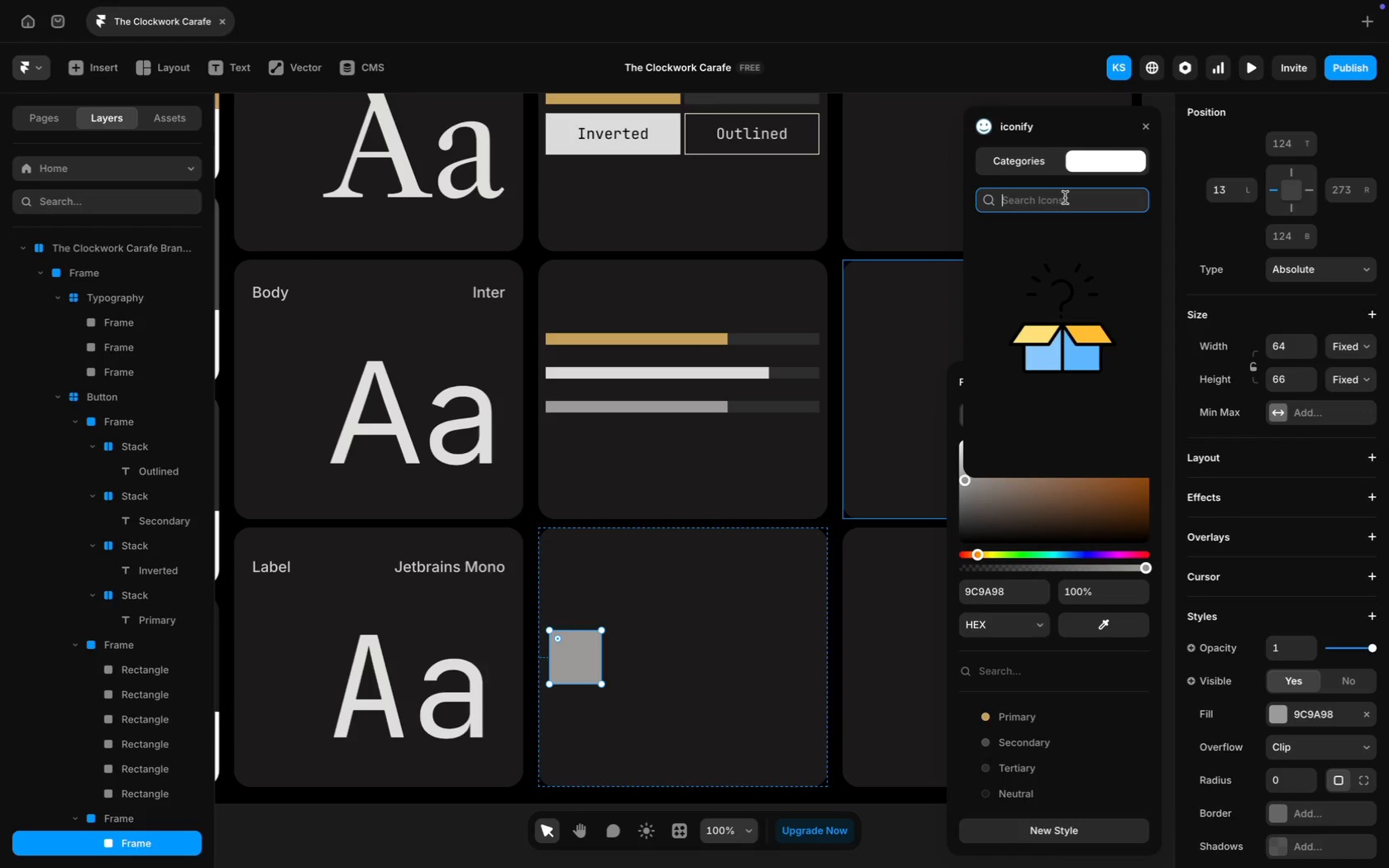 
type(Pencil)
 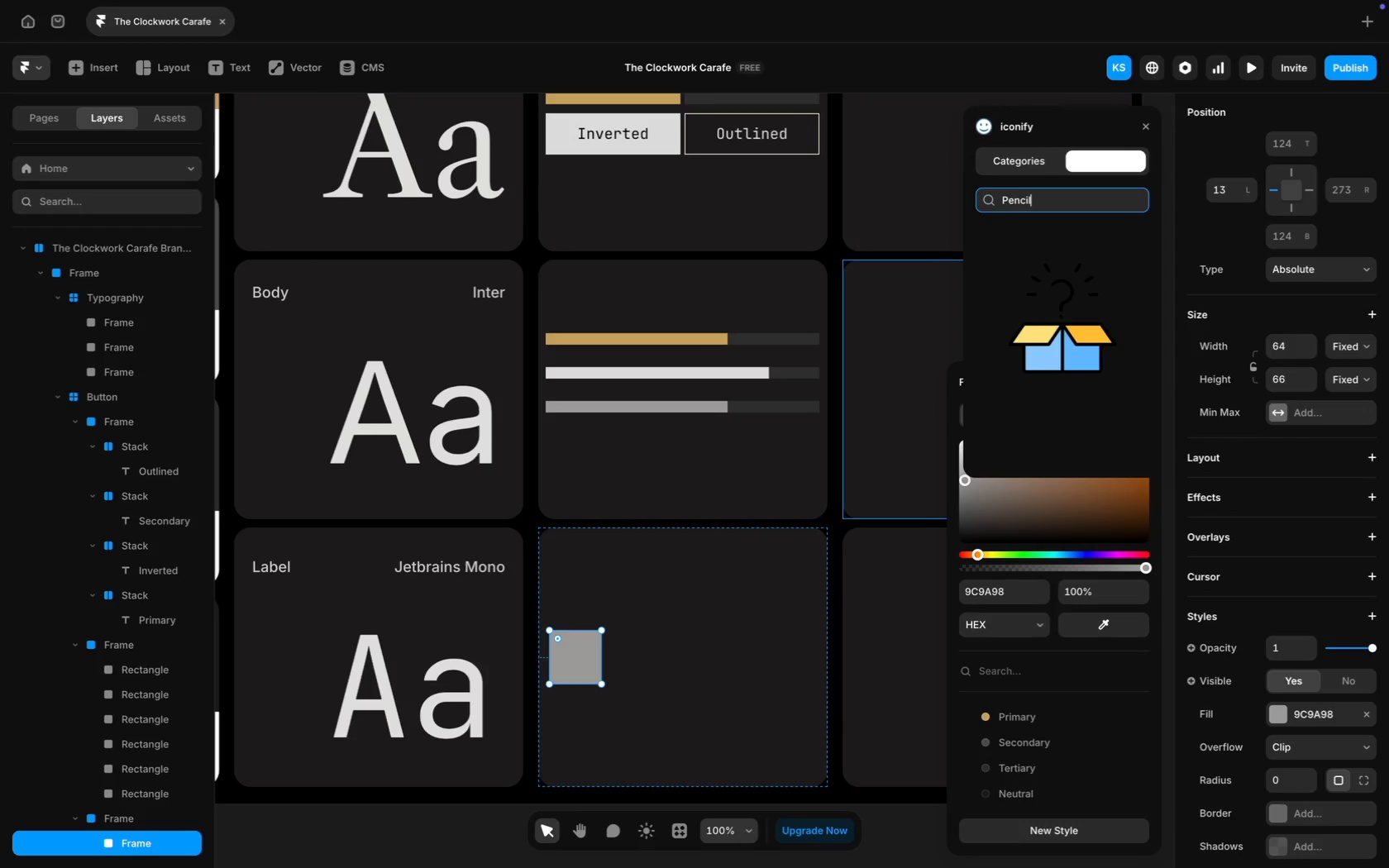 
key(Enter)
 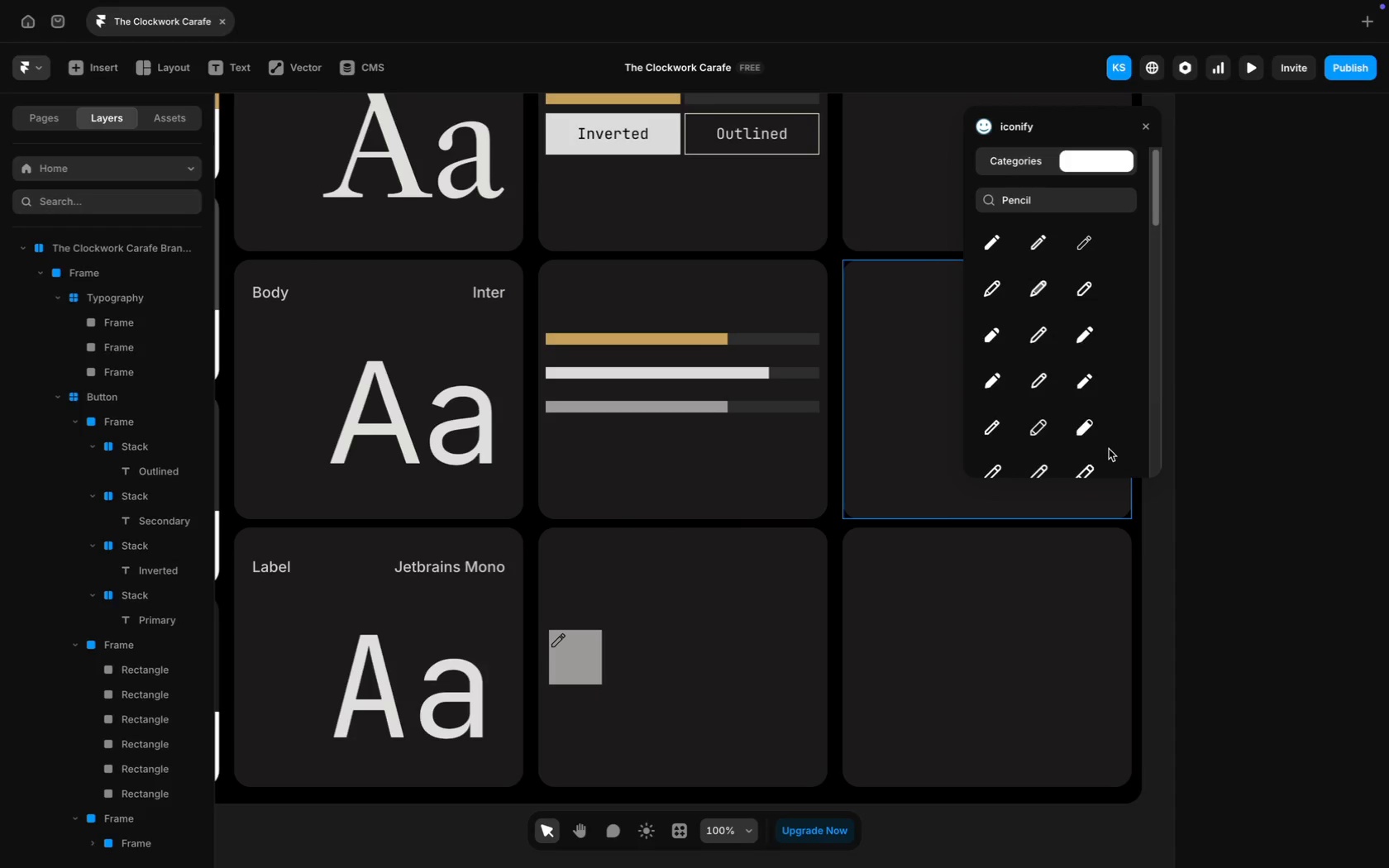 
wait(69.35)
 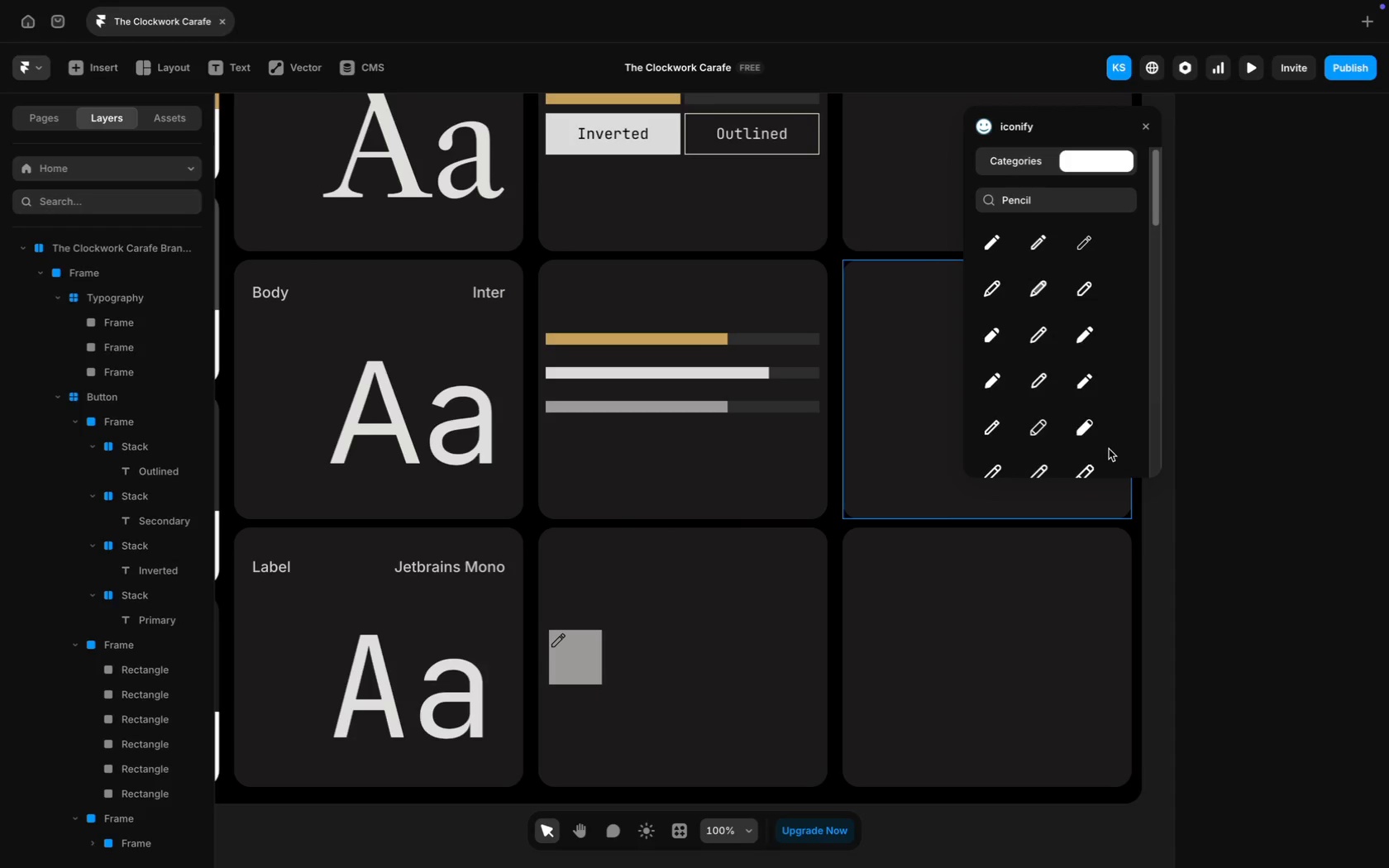 
left_click_drag(start_coordinate=[559, 641], to_coordinate=[576, 660])
 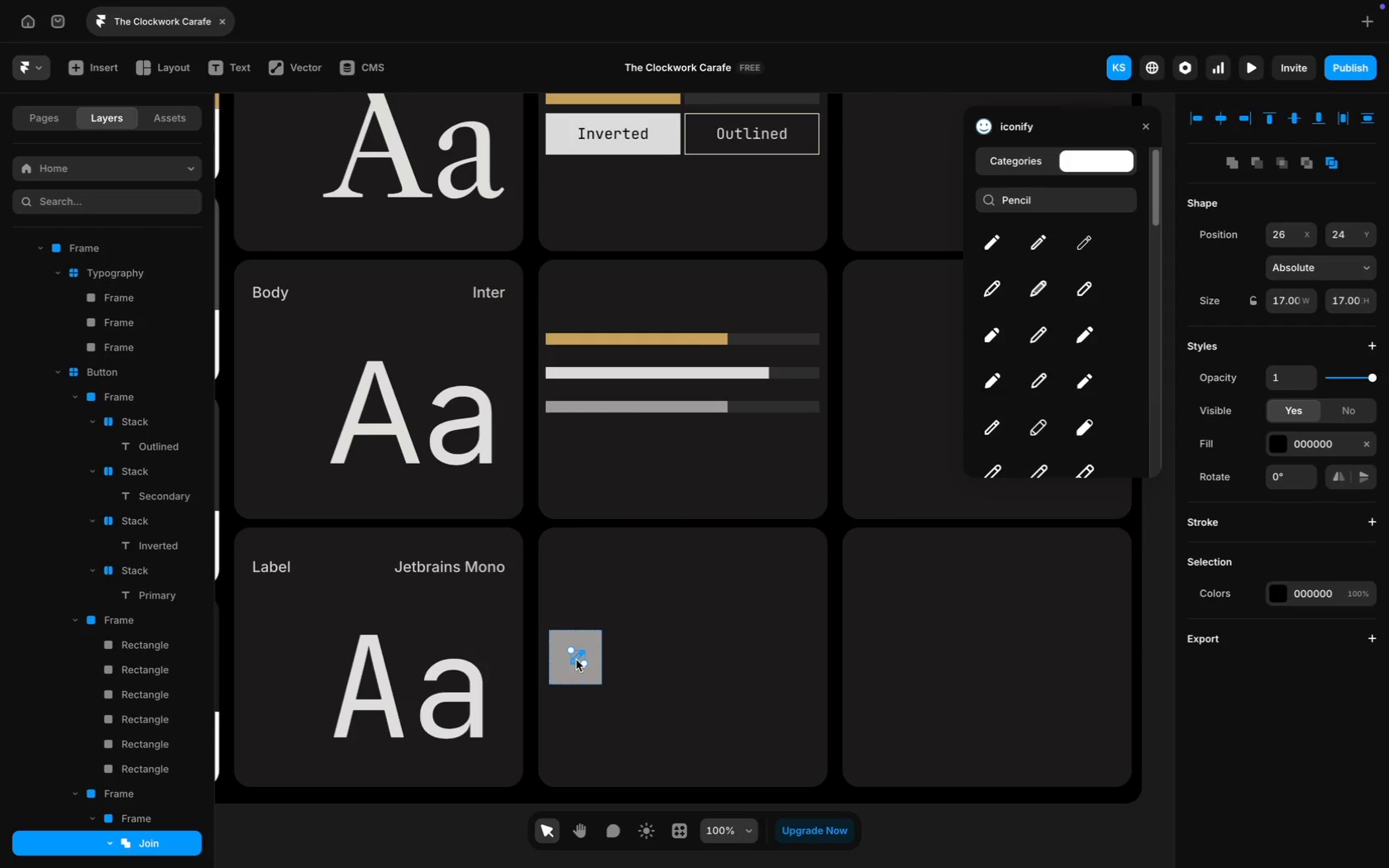 
wait(8.38)
 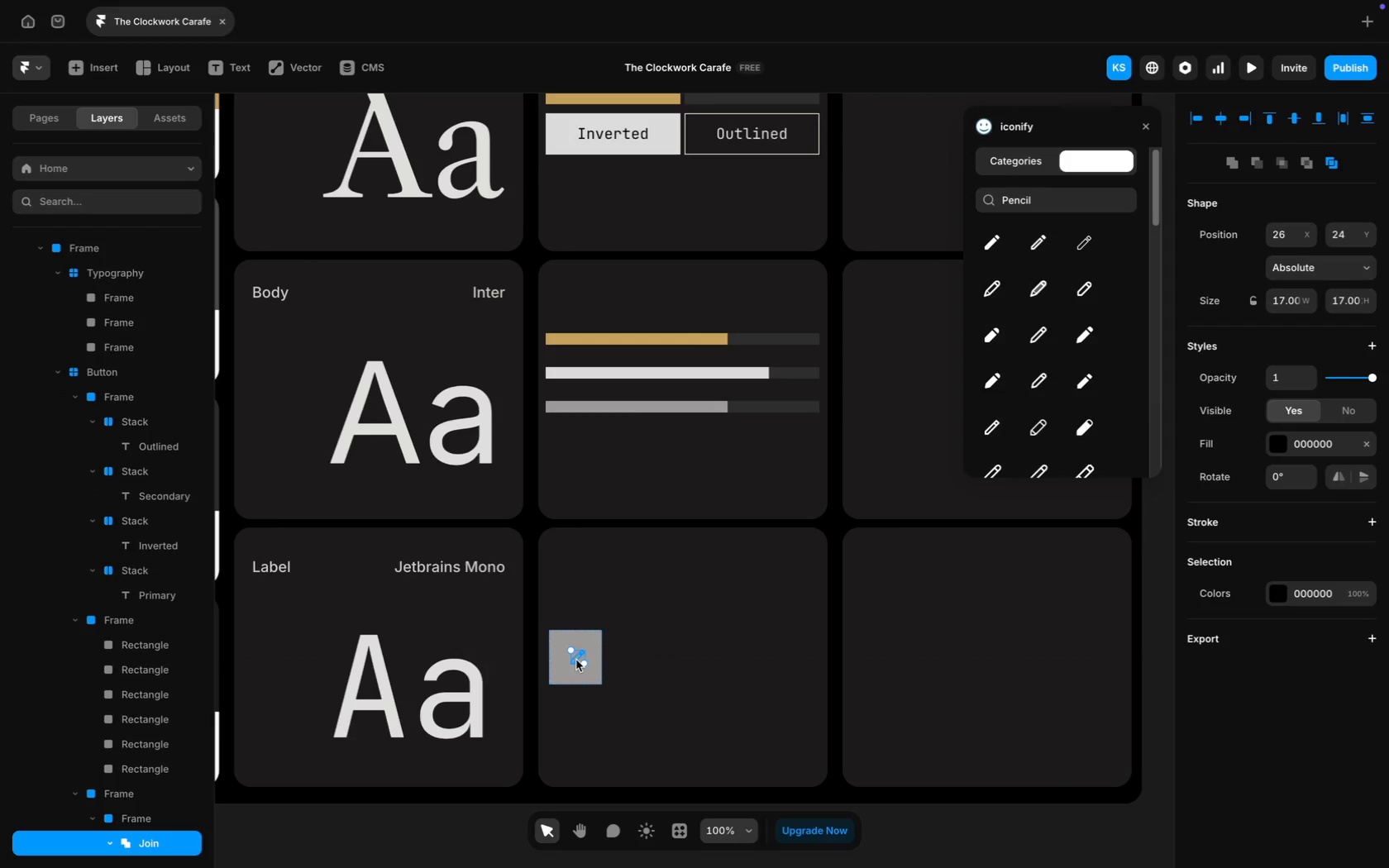 
left_click([628, 656])
 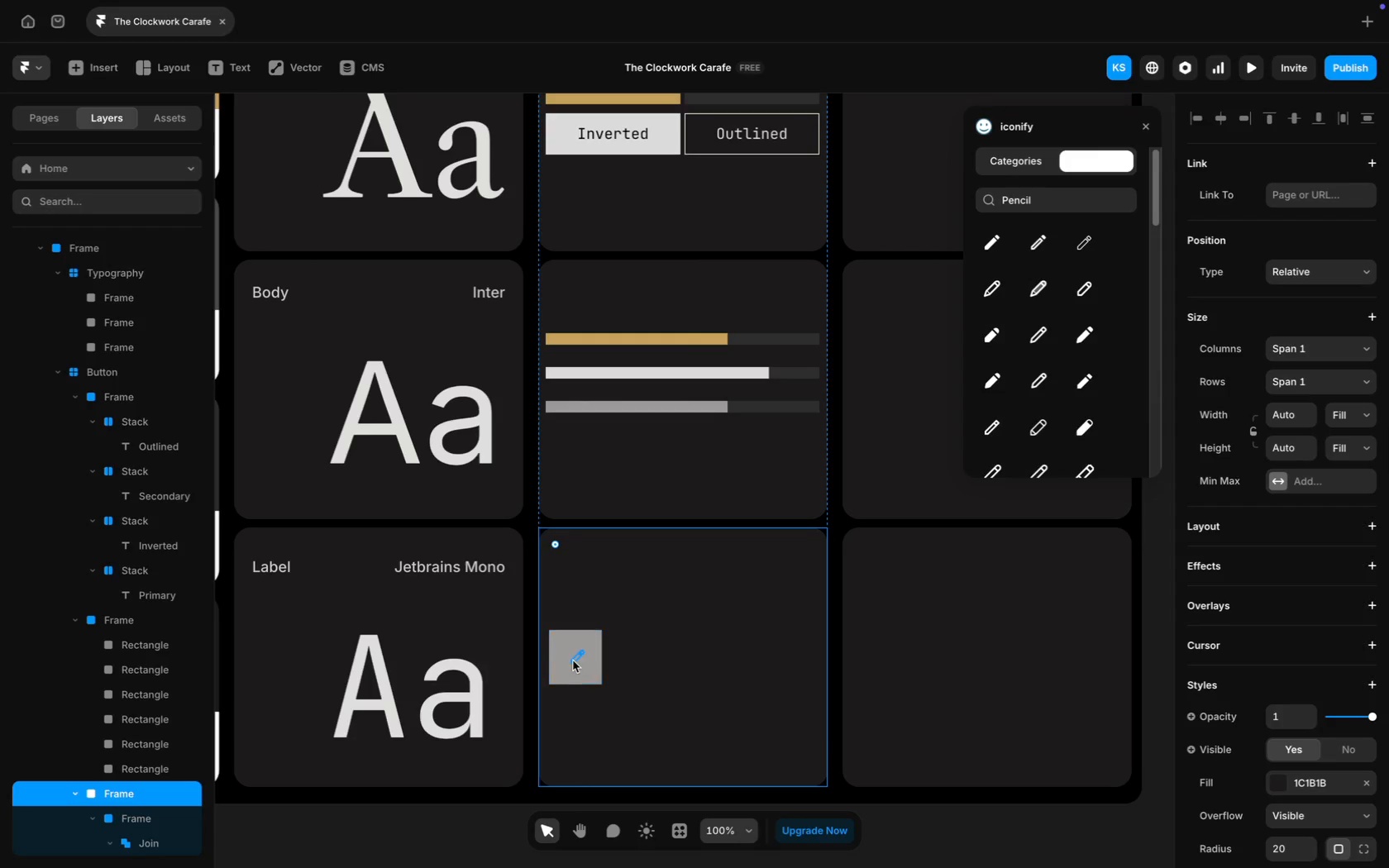 
left_click([575, 660])
 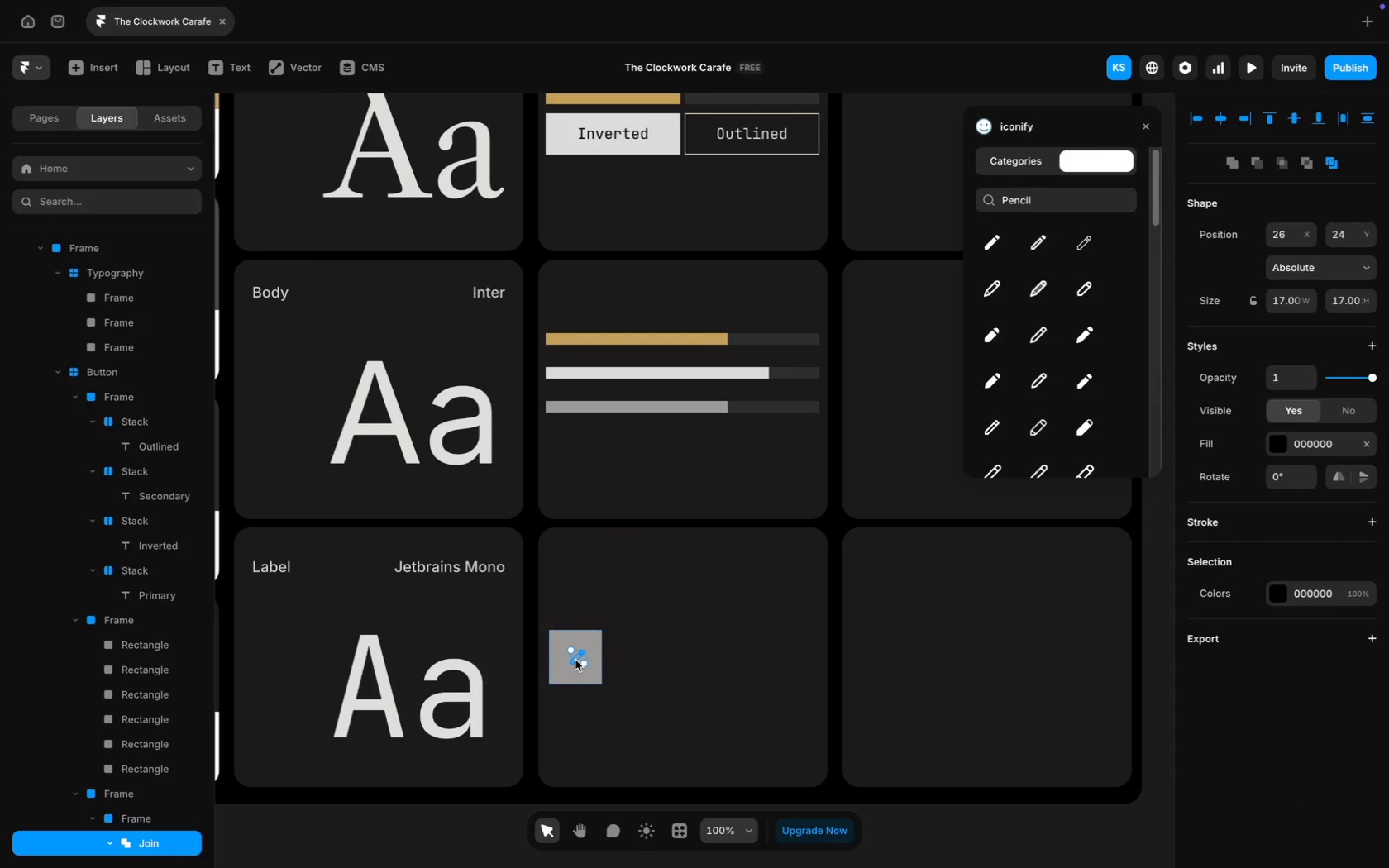 
key(ArrowLeft)
 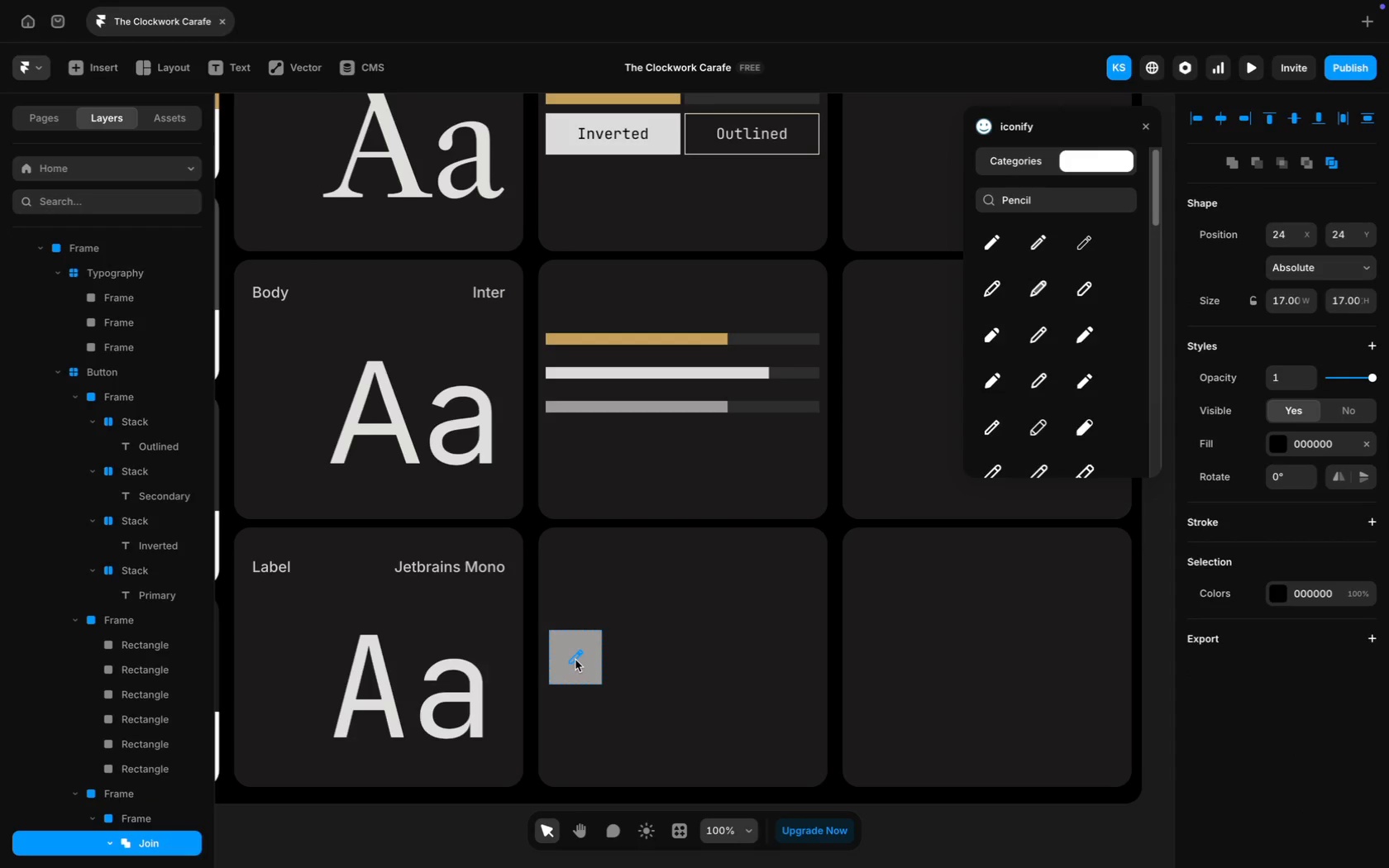 
key(ArrowLeft)
 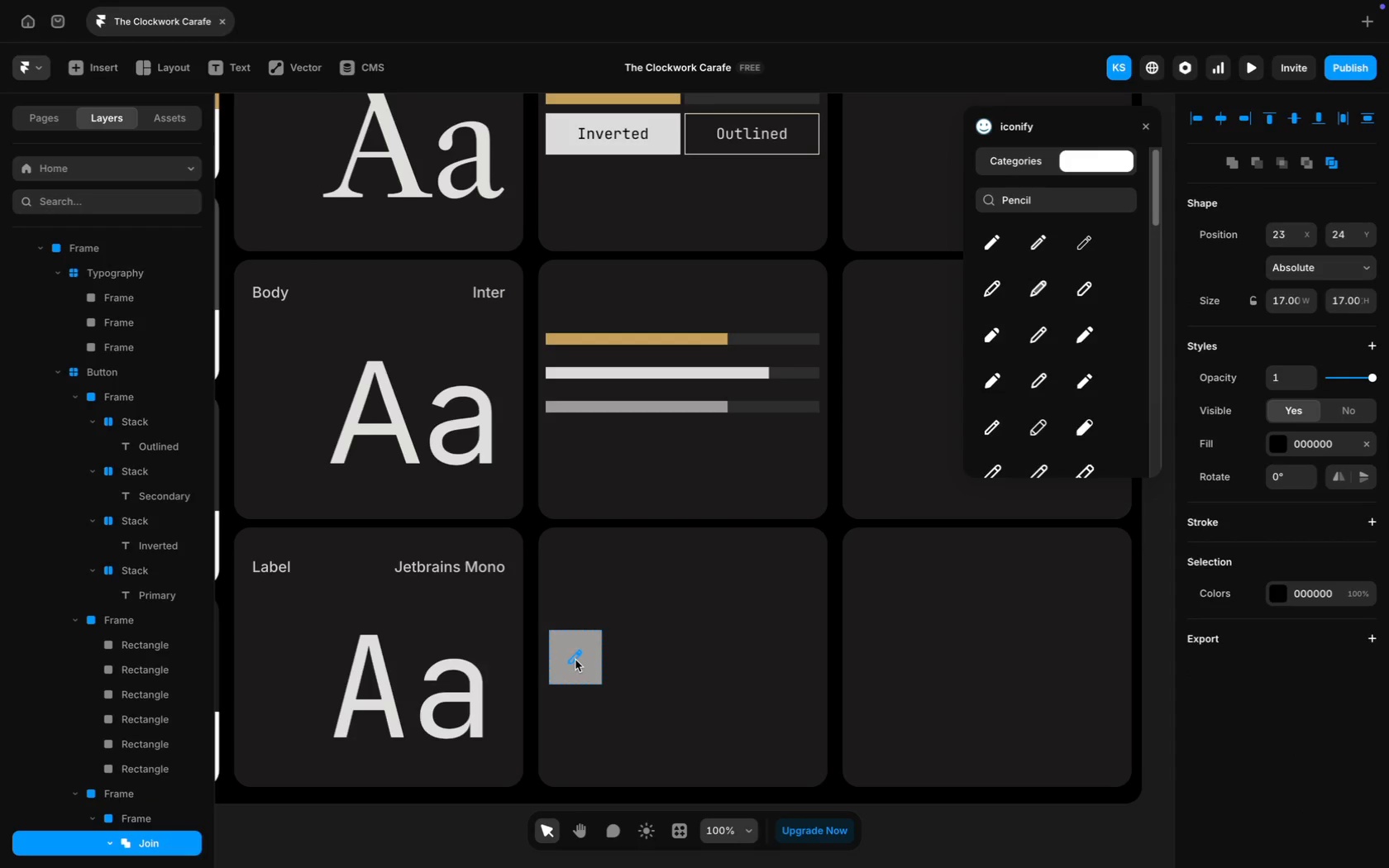 
key(ArrowLeft)
 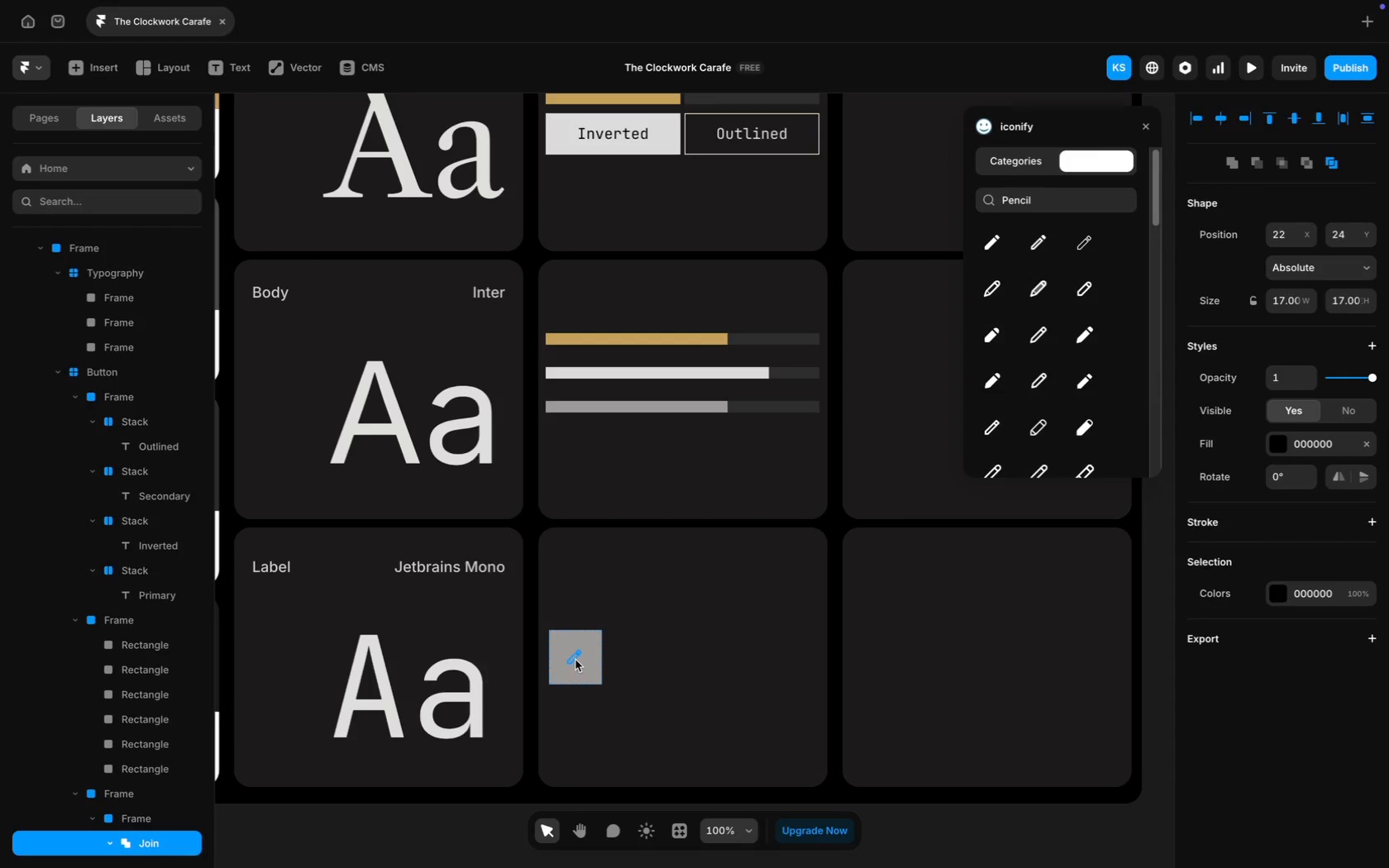 
key(ArrowLeft)
 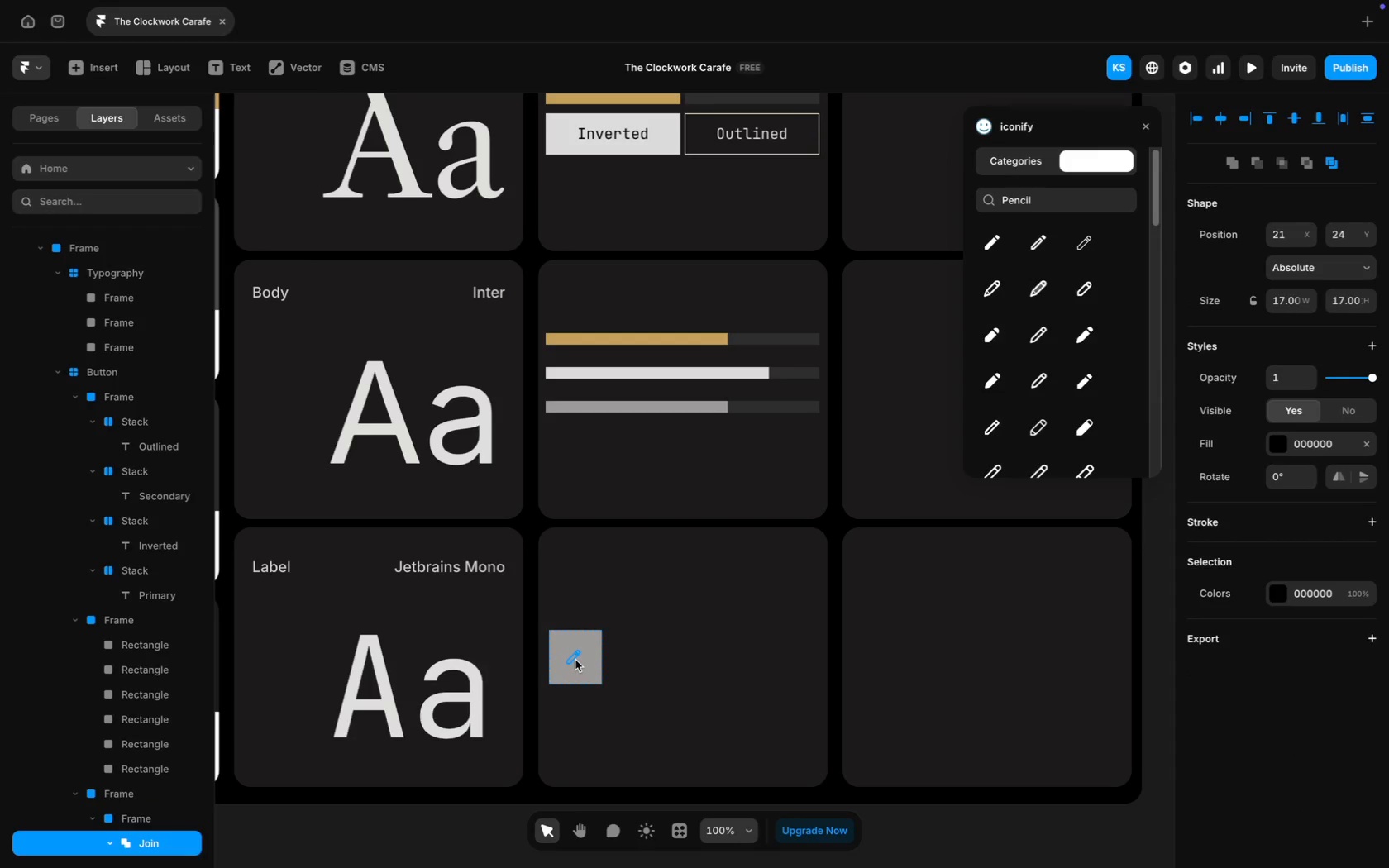 
key(ArrowLeft)
 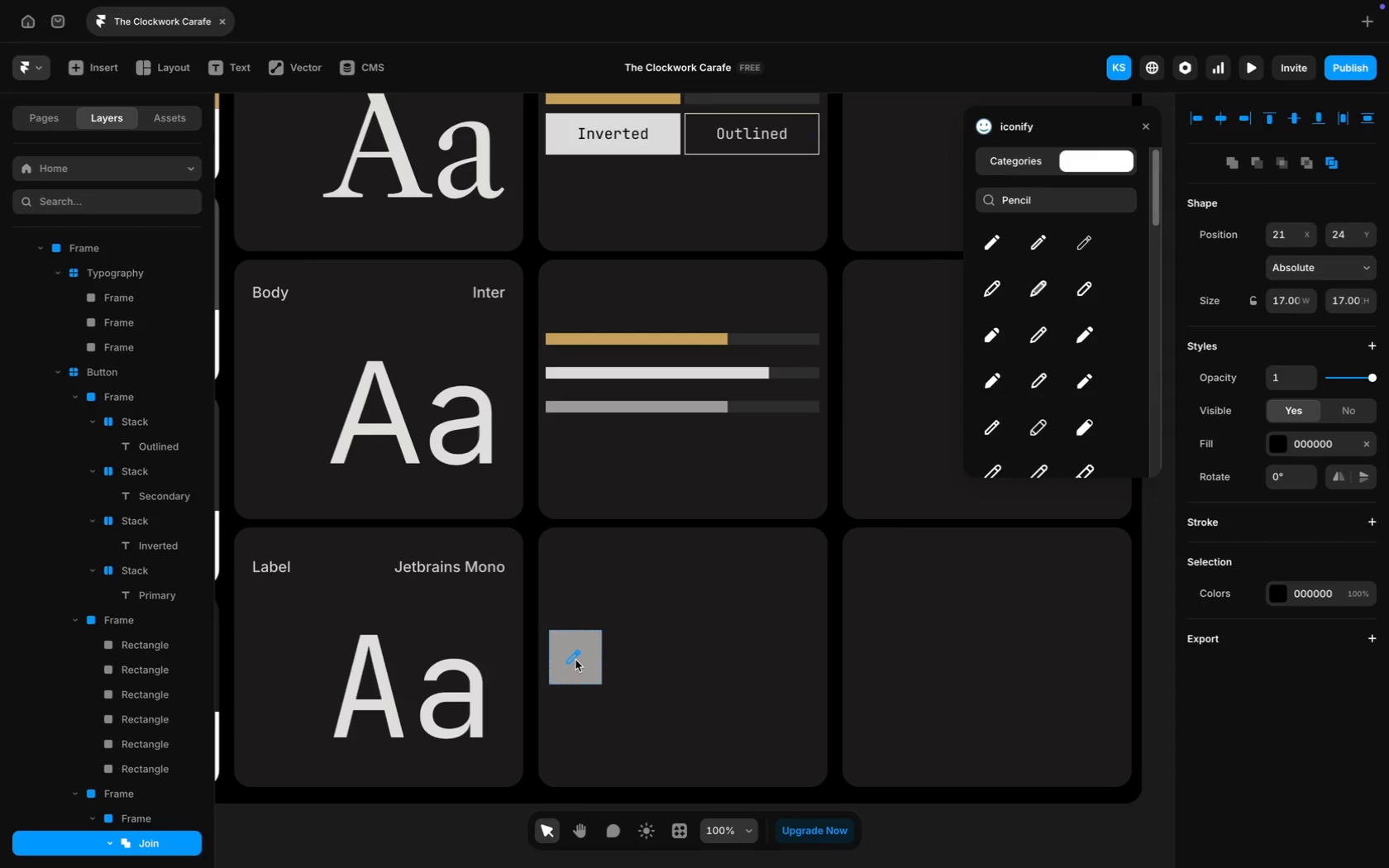 
key(ArrowDown)
 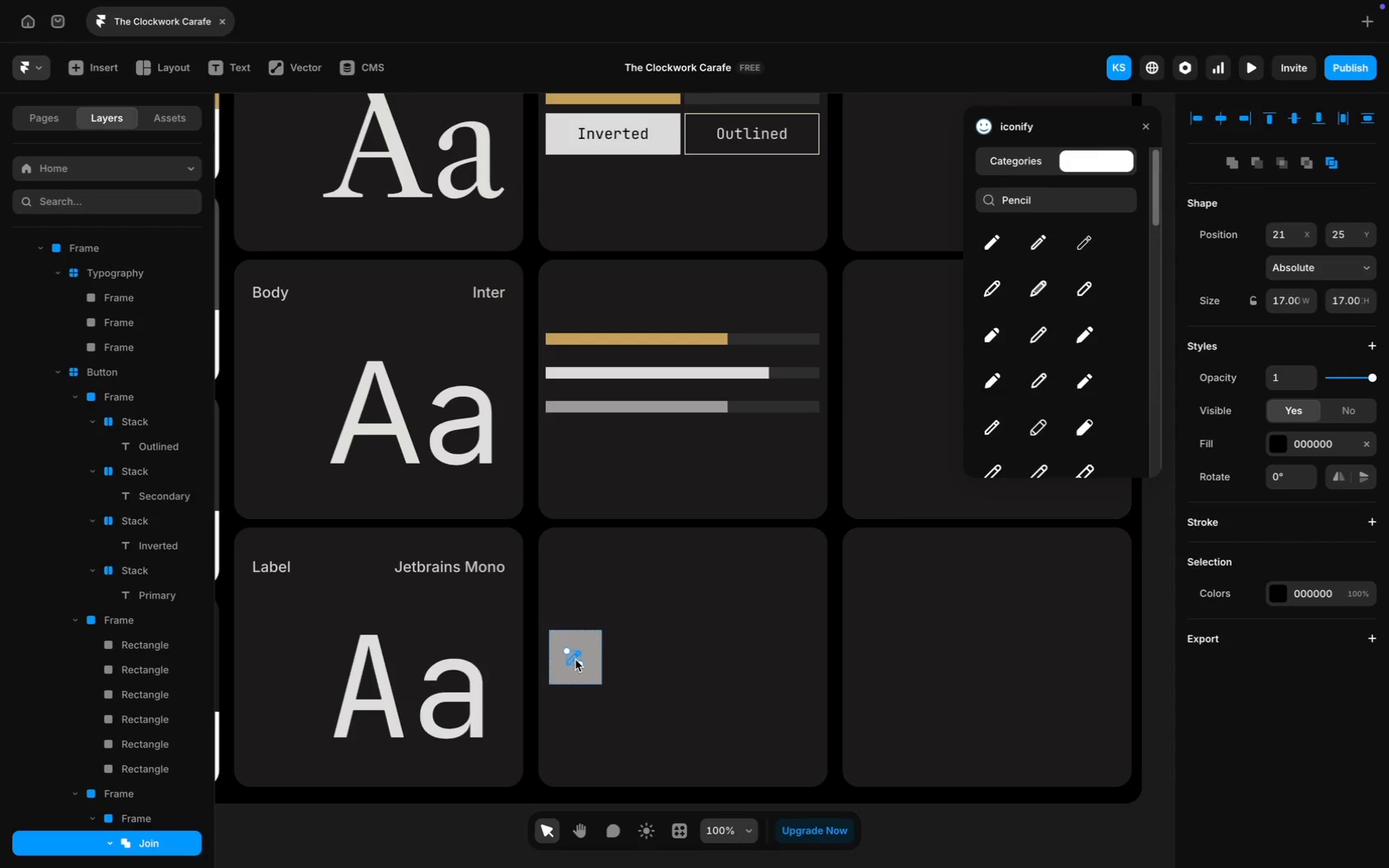 
left_click([685, 632])
 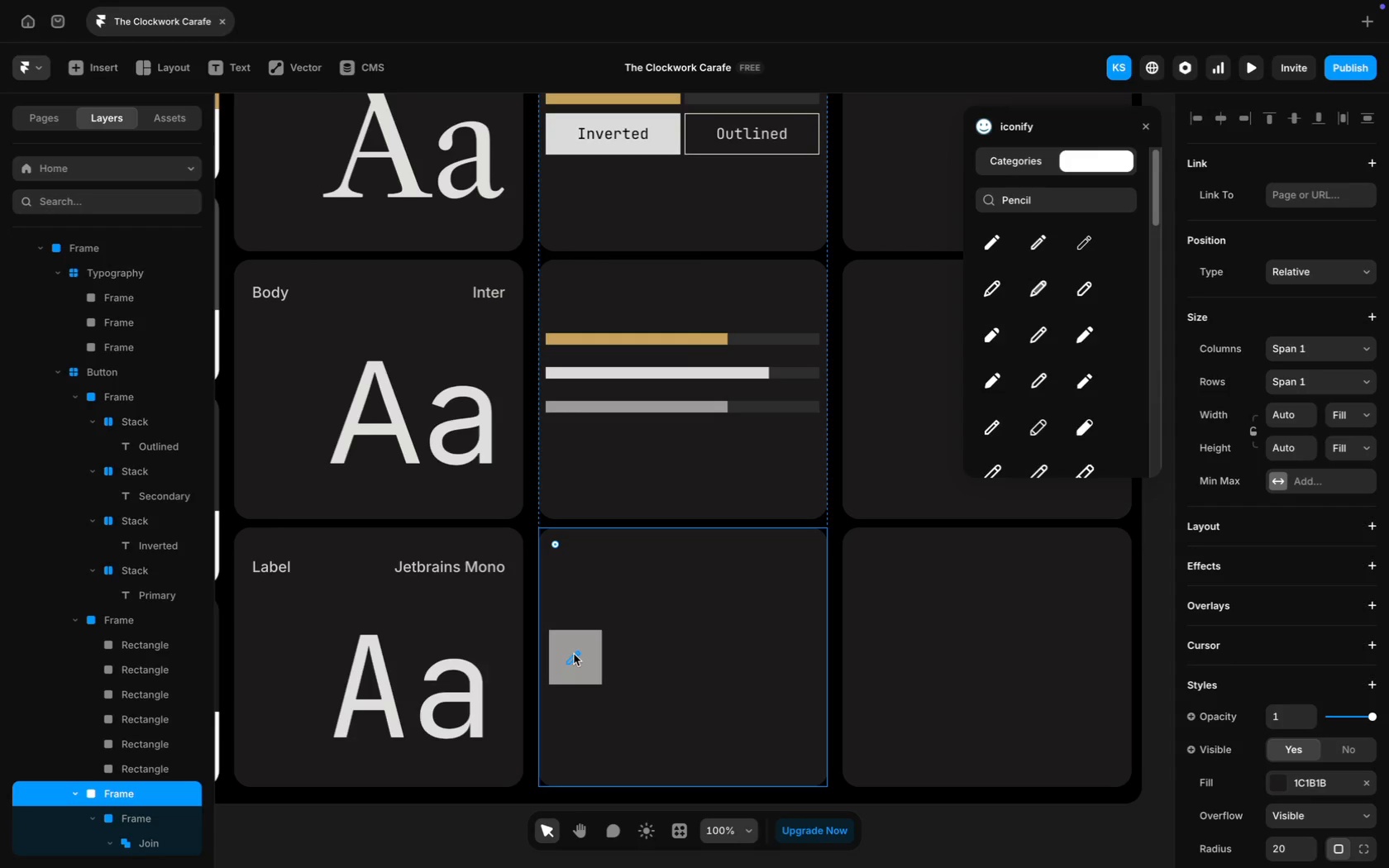 
left_click([571, 655])
 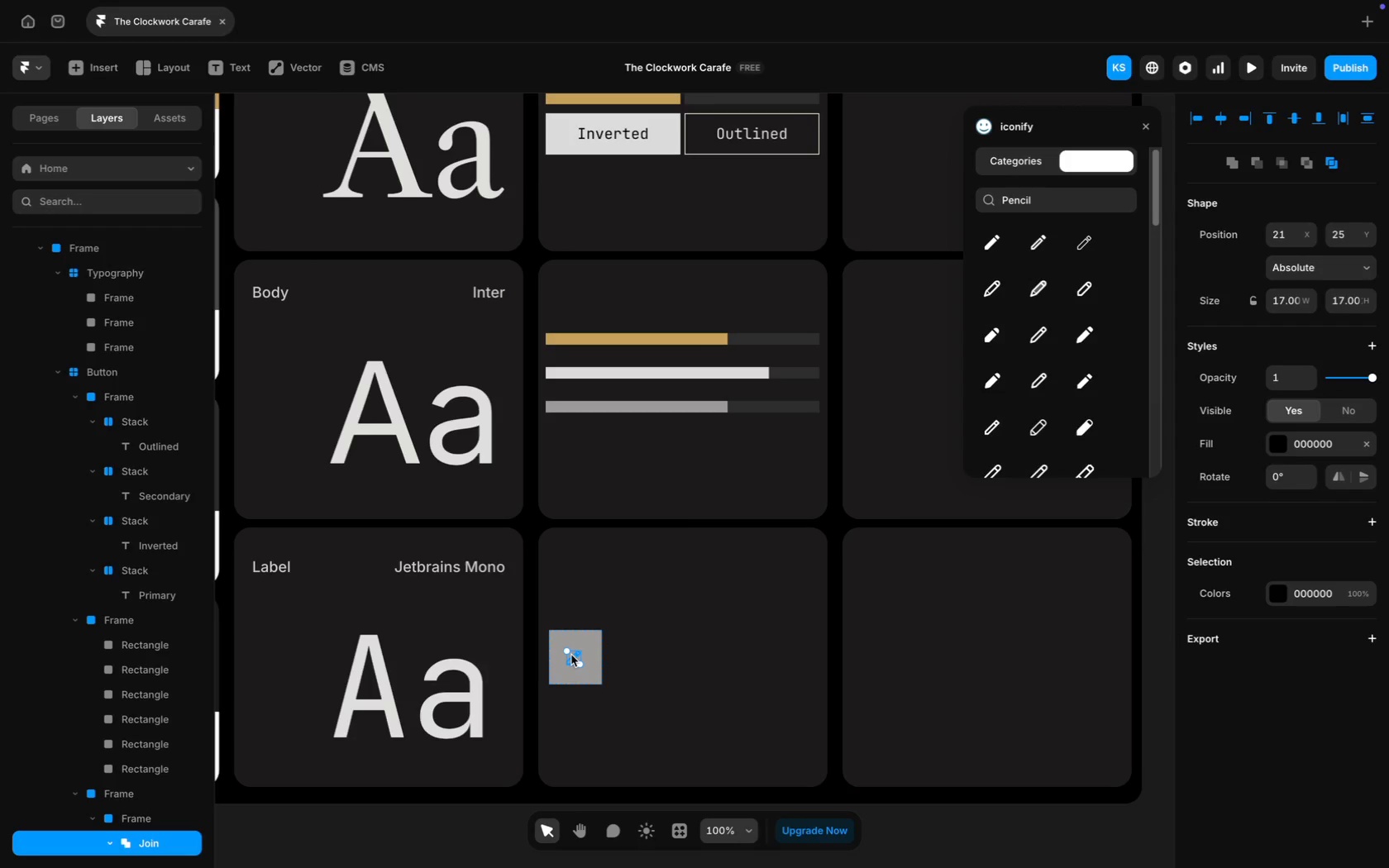 
key(ArrowRight)
 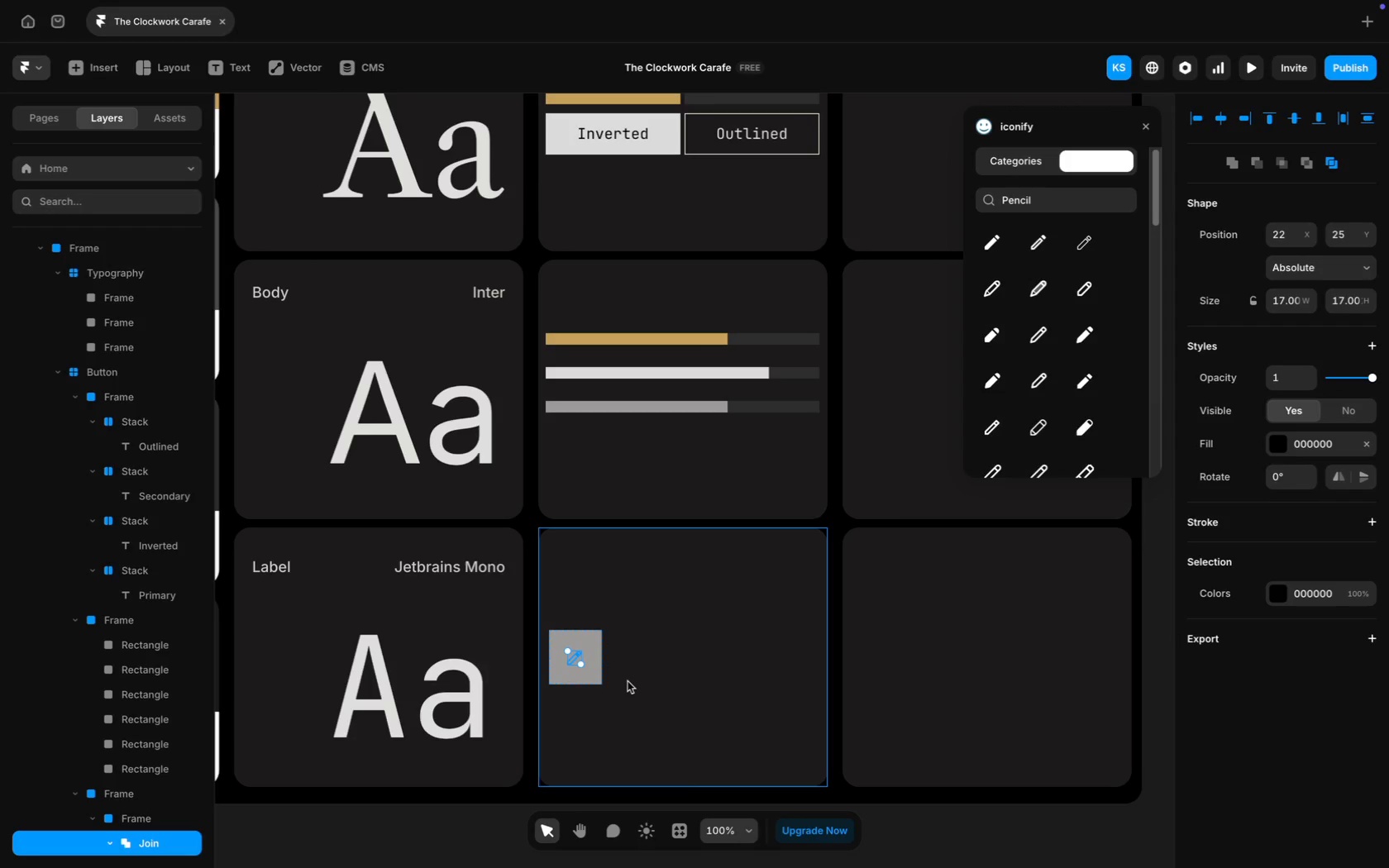 
wait(6.78)
 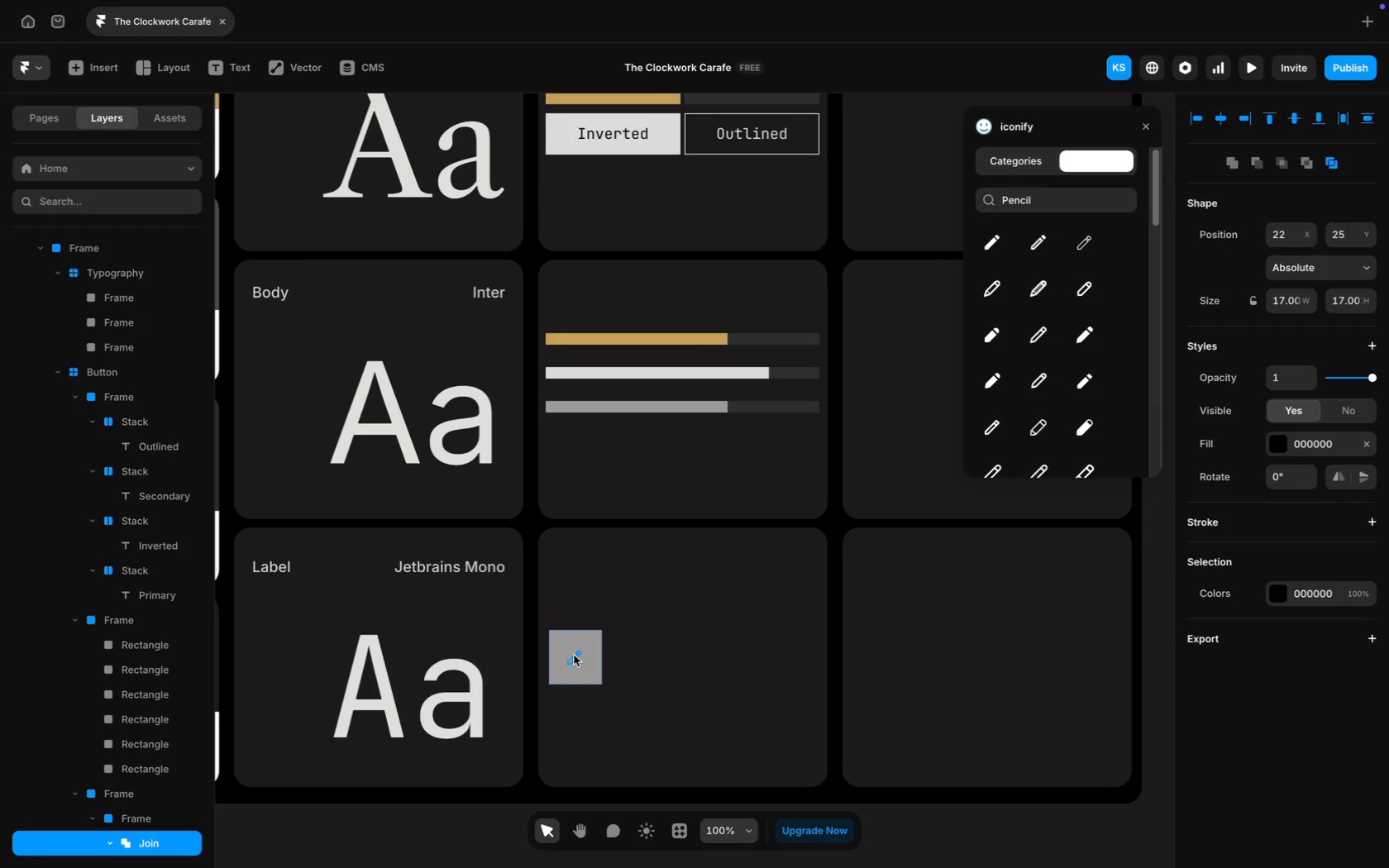 
left_click([675, 641])
 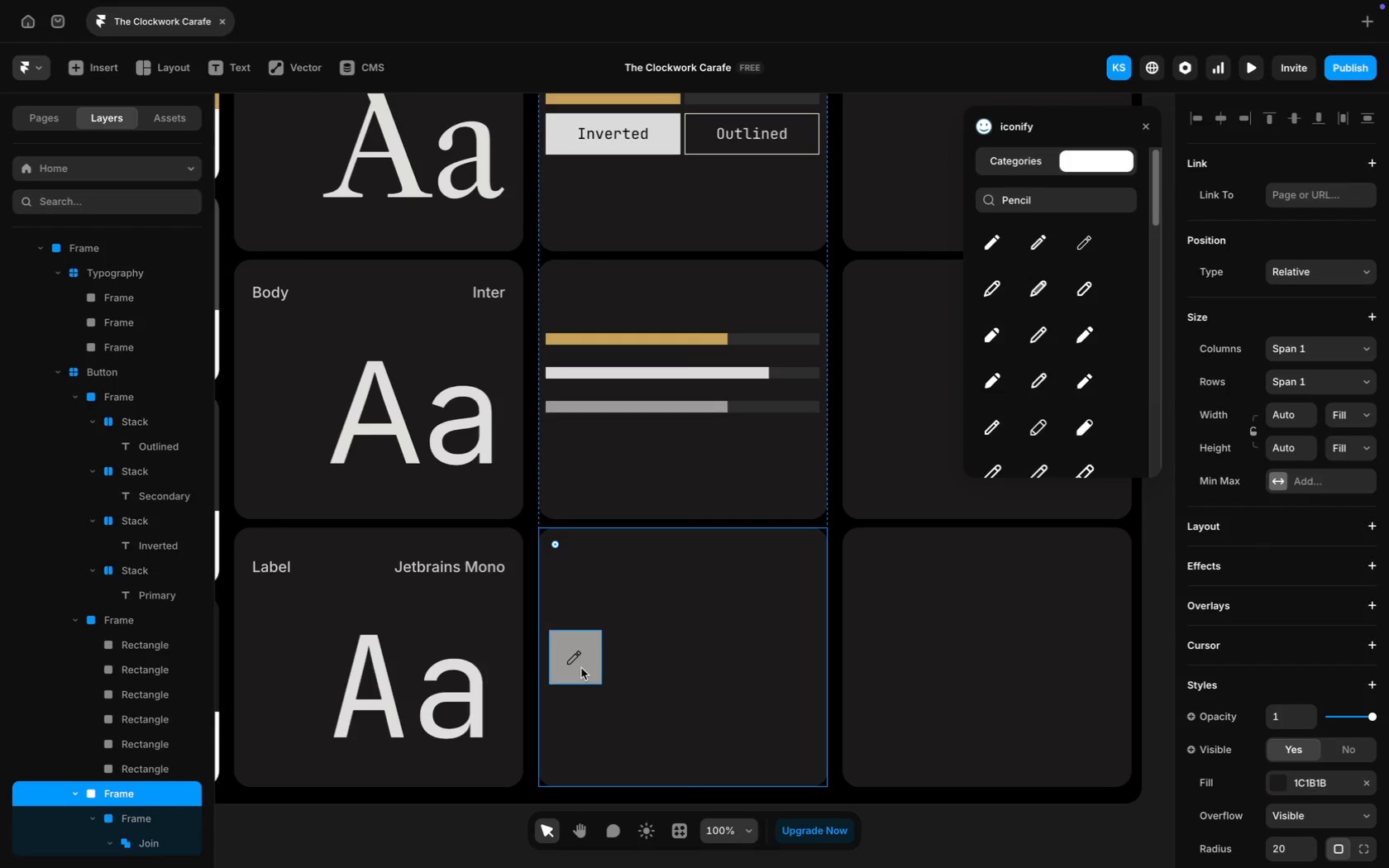 
left_click([581, 669])
 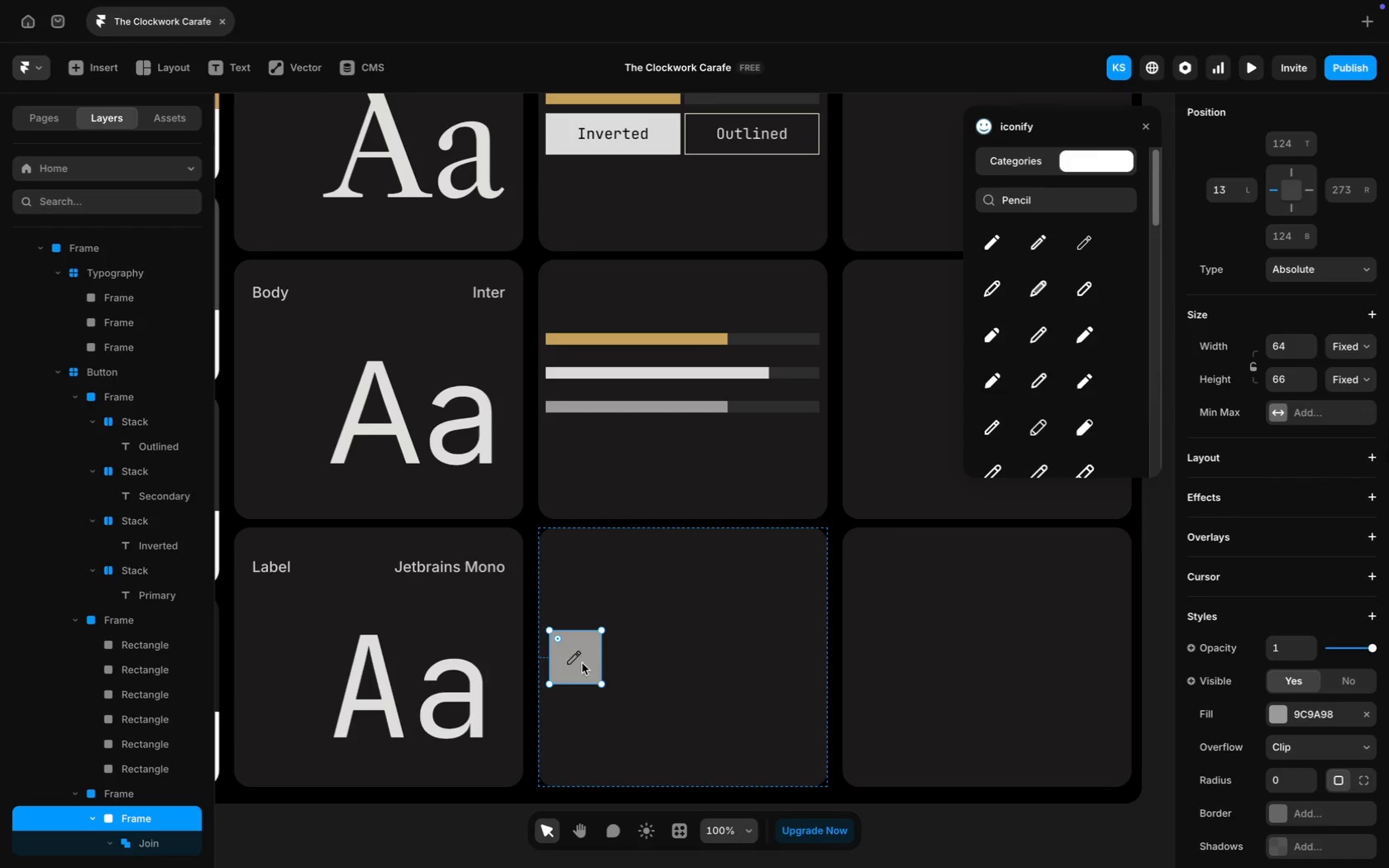 
left_click([577, 660])
 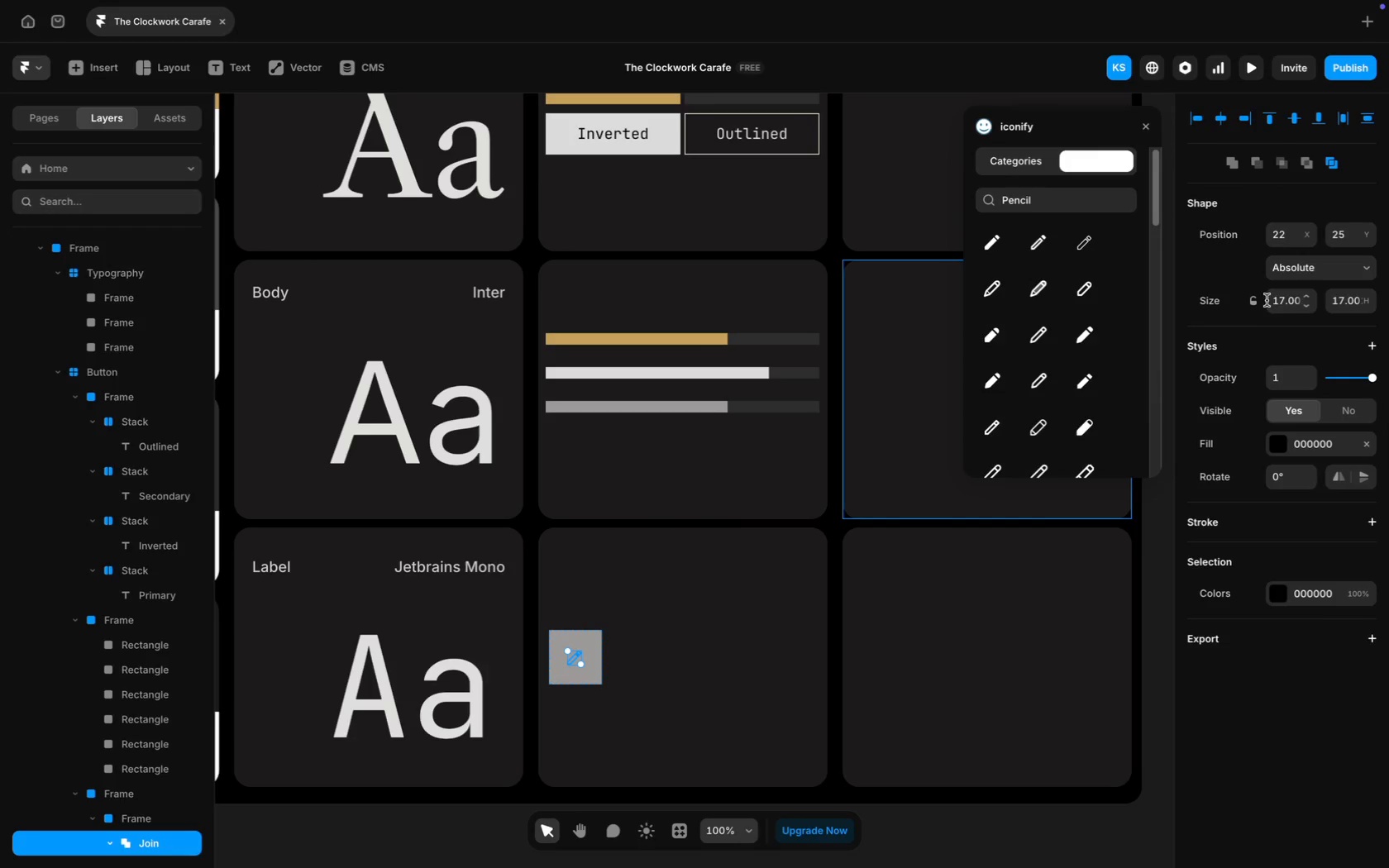 
double_click([1283, 302])
 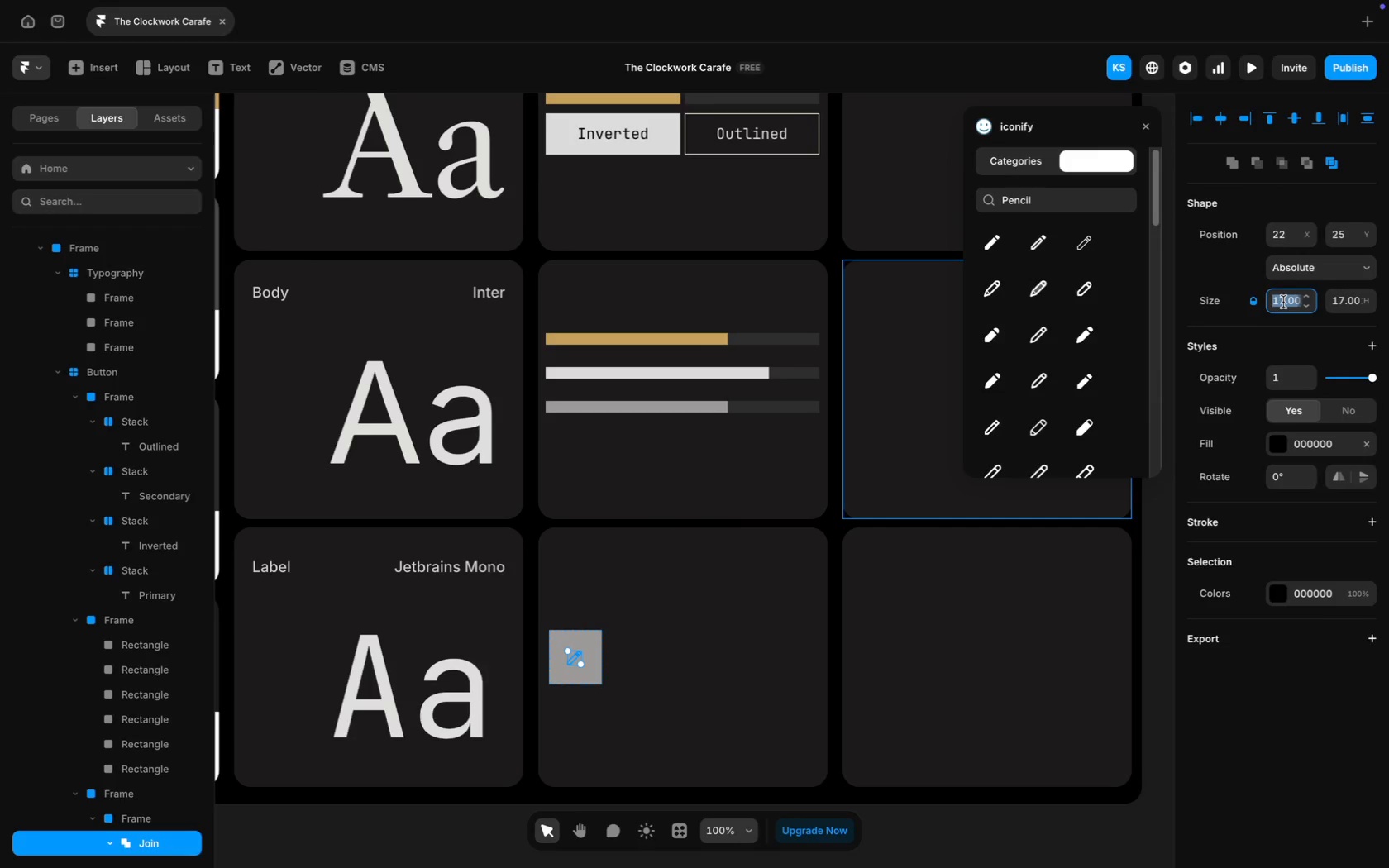 
key(Backspace)
 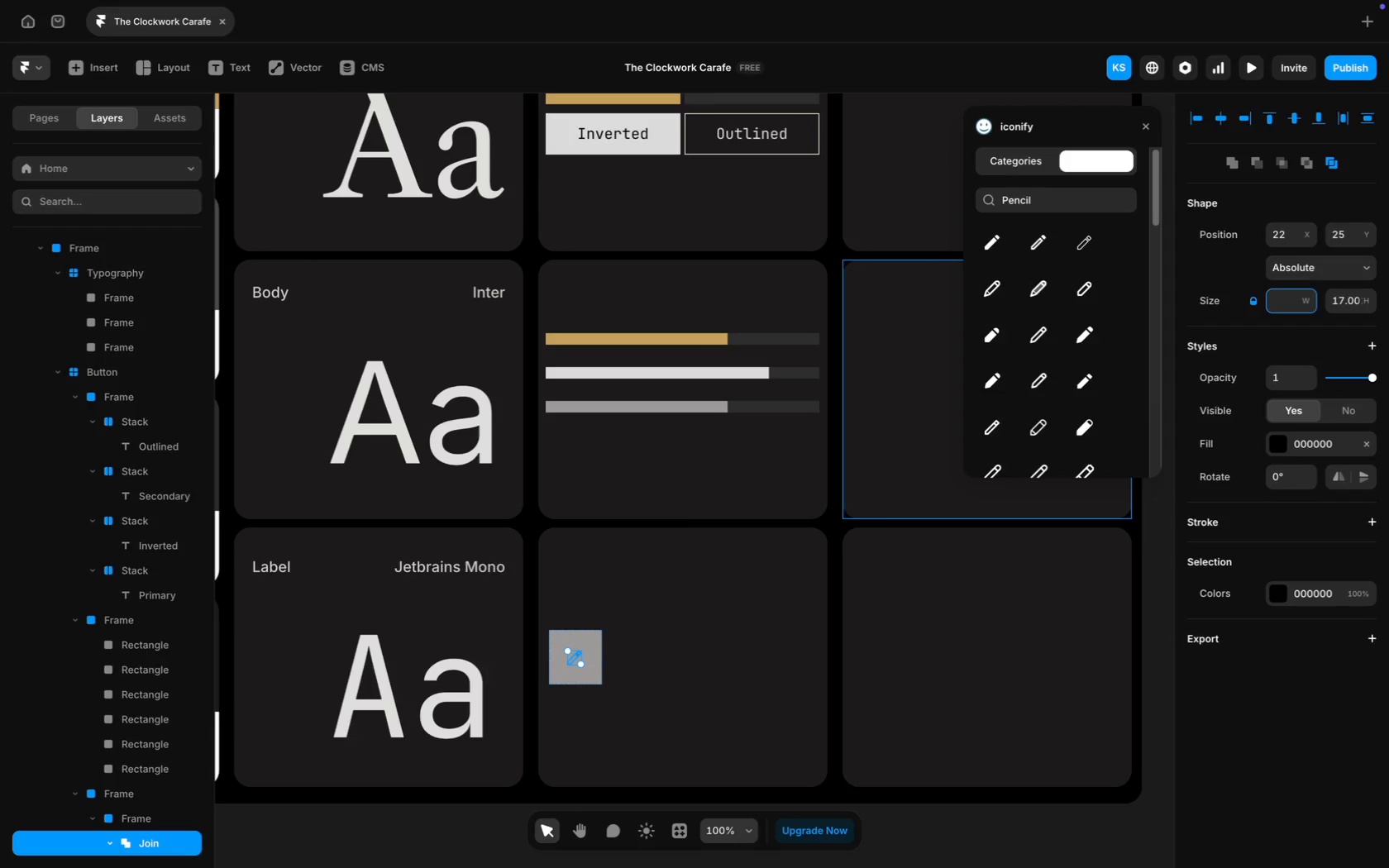 
wait(7.55)
 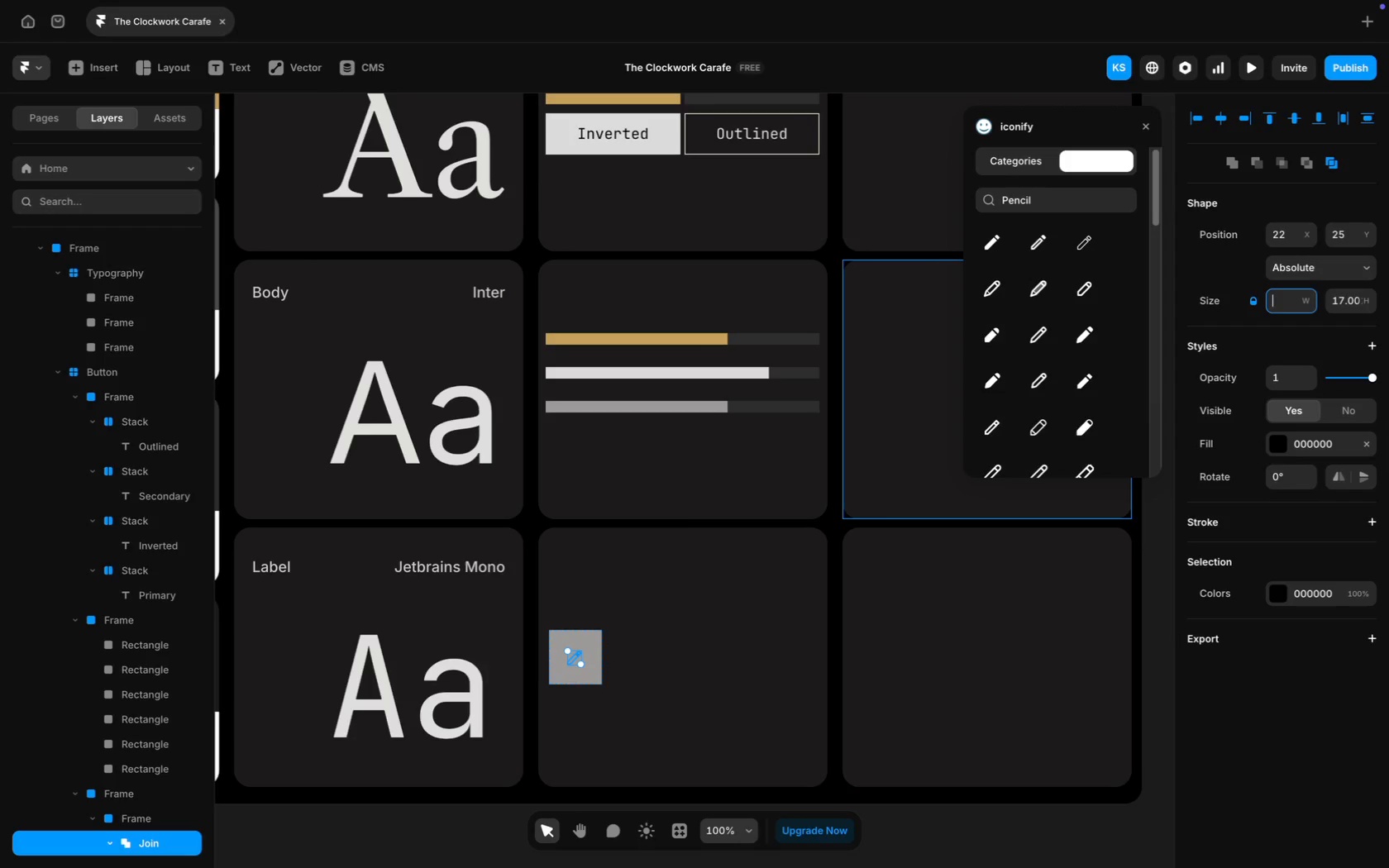 
type(30)
 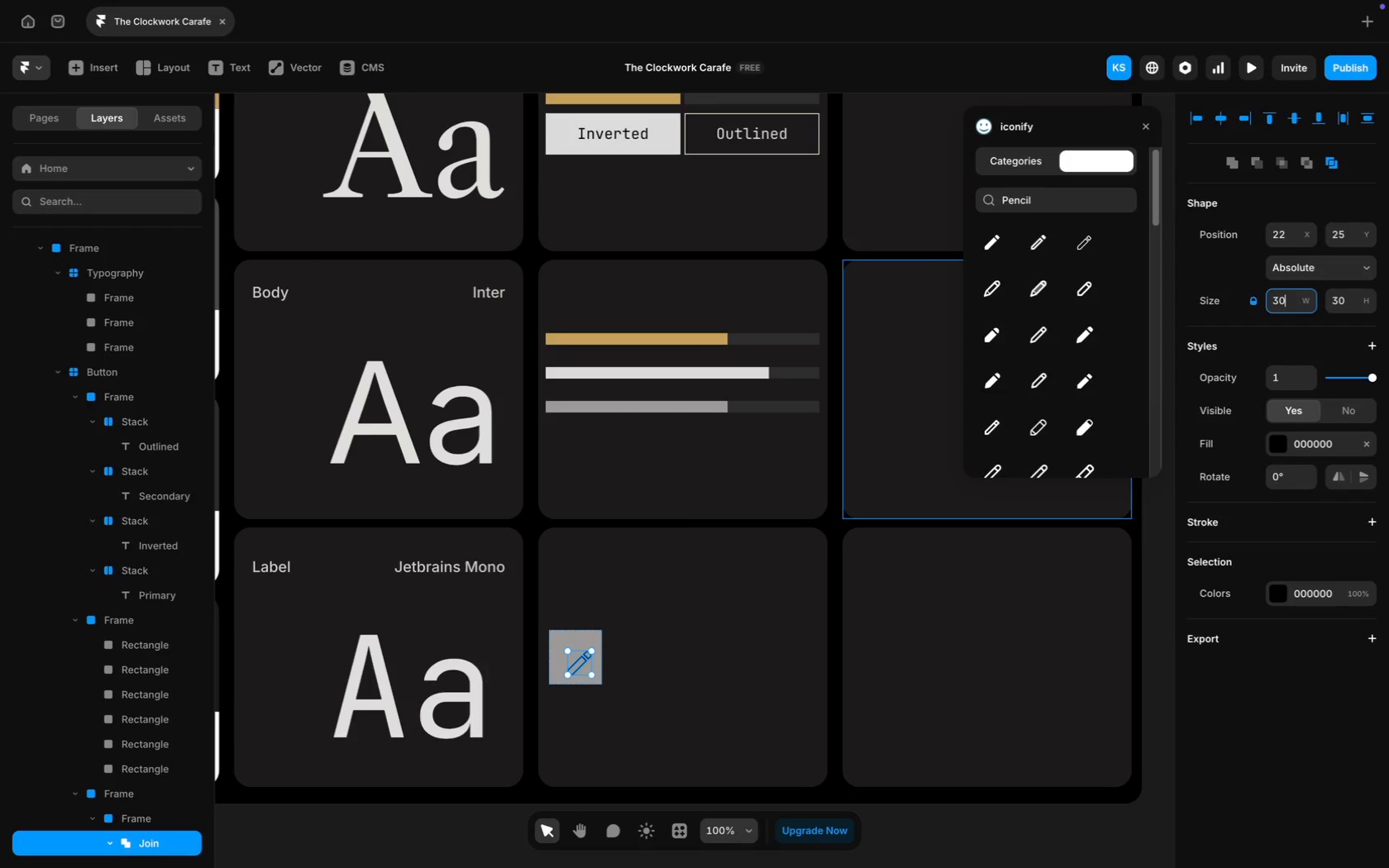 
key(Enter)
 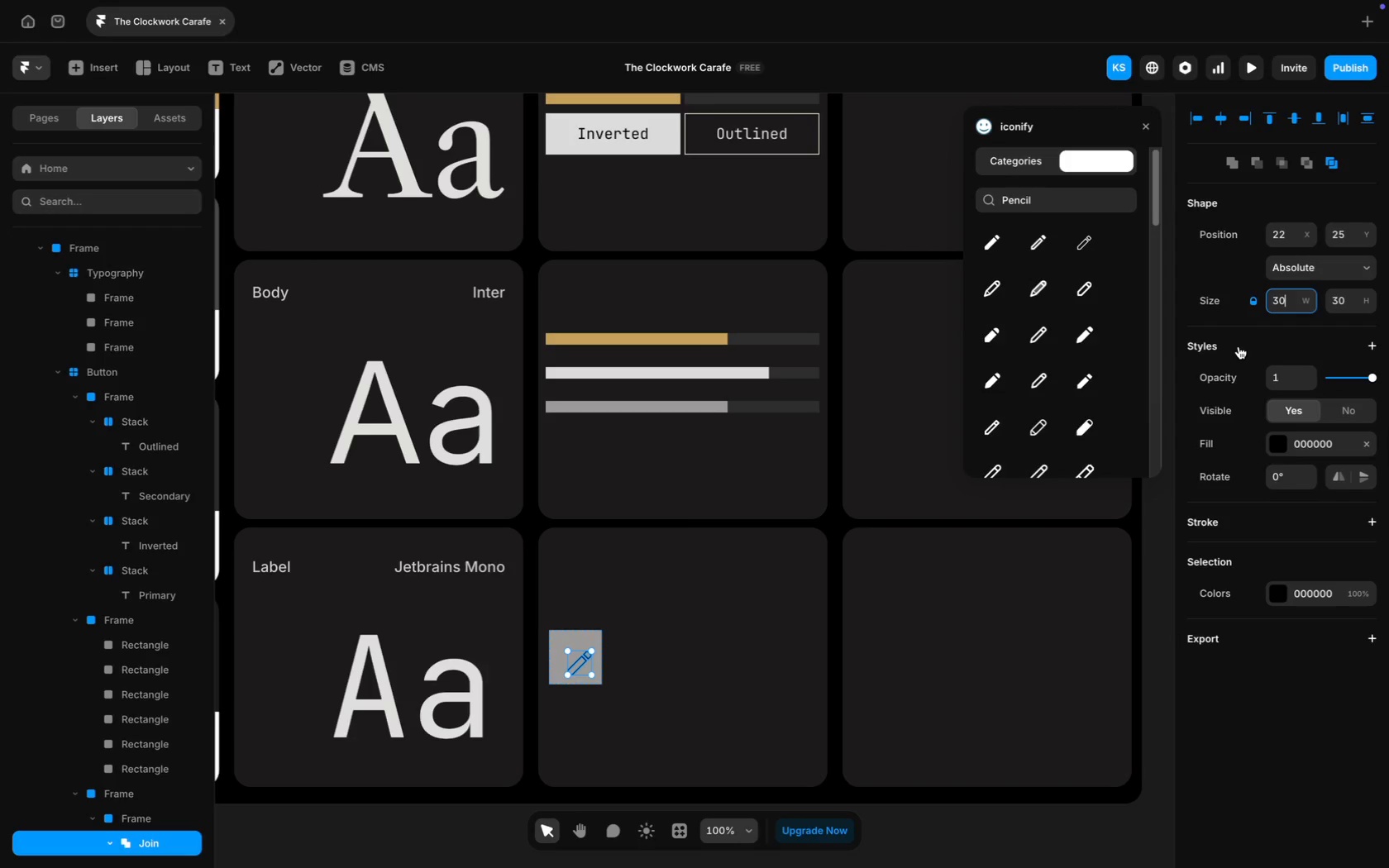 
left_click([999, 581])
 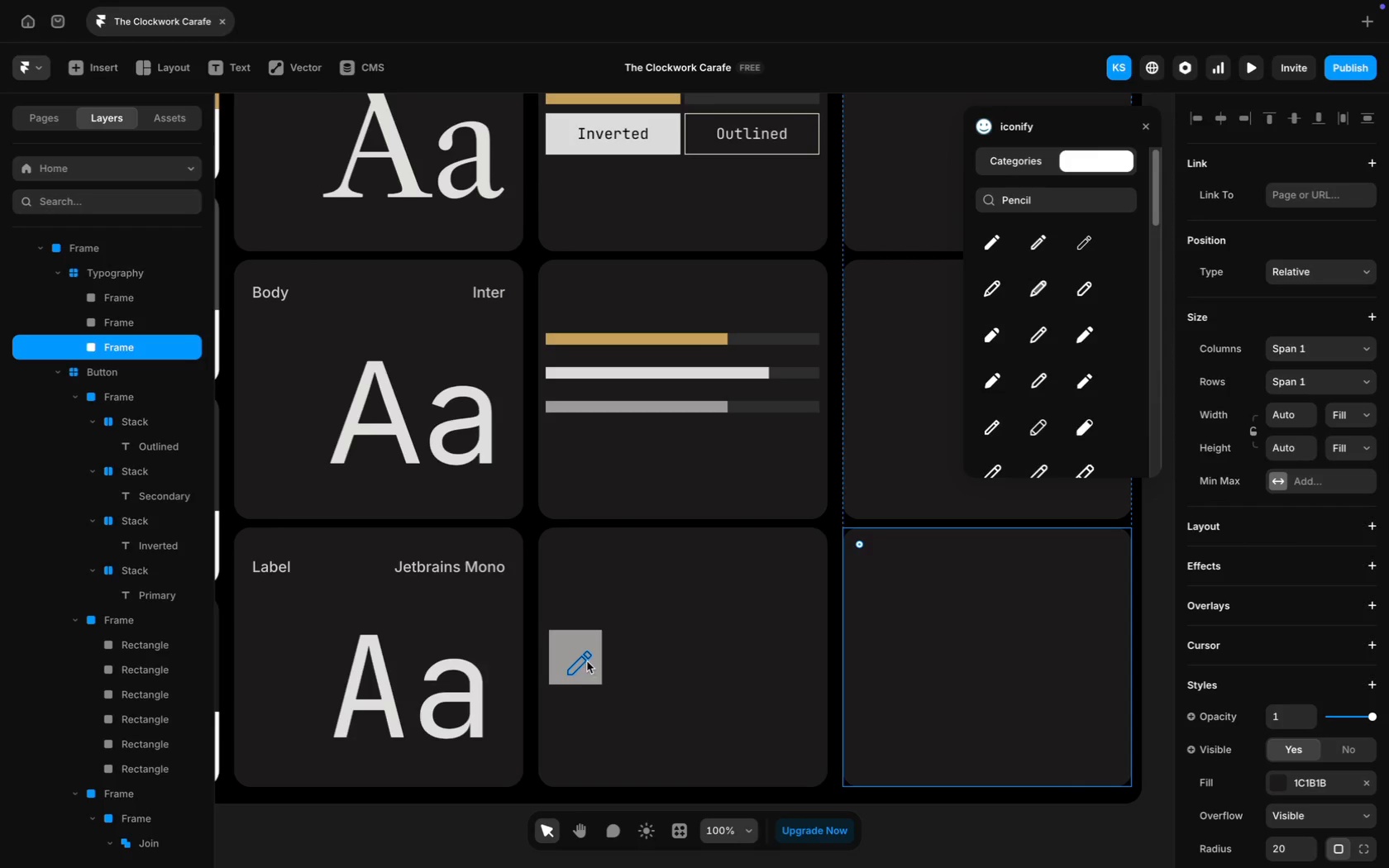 
left_click_drag(start_coordinate=[586, 661], to_coordinate=[582, 656])
 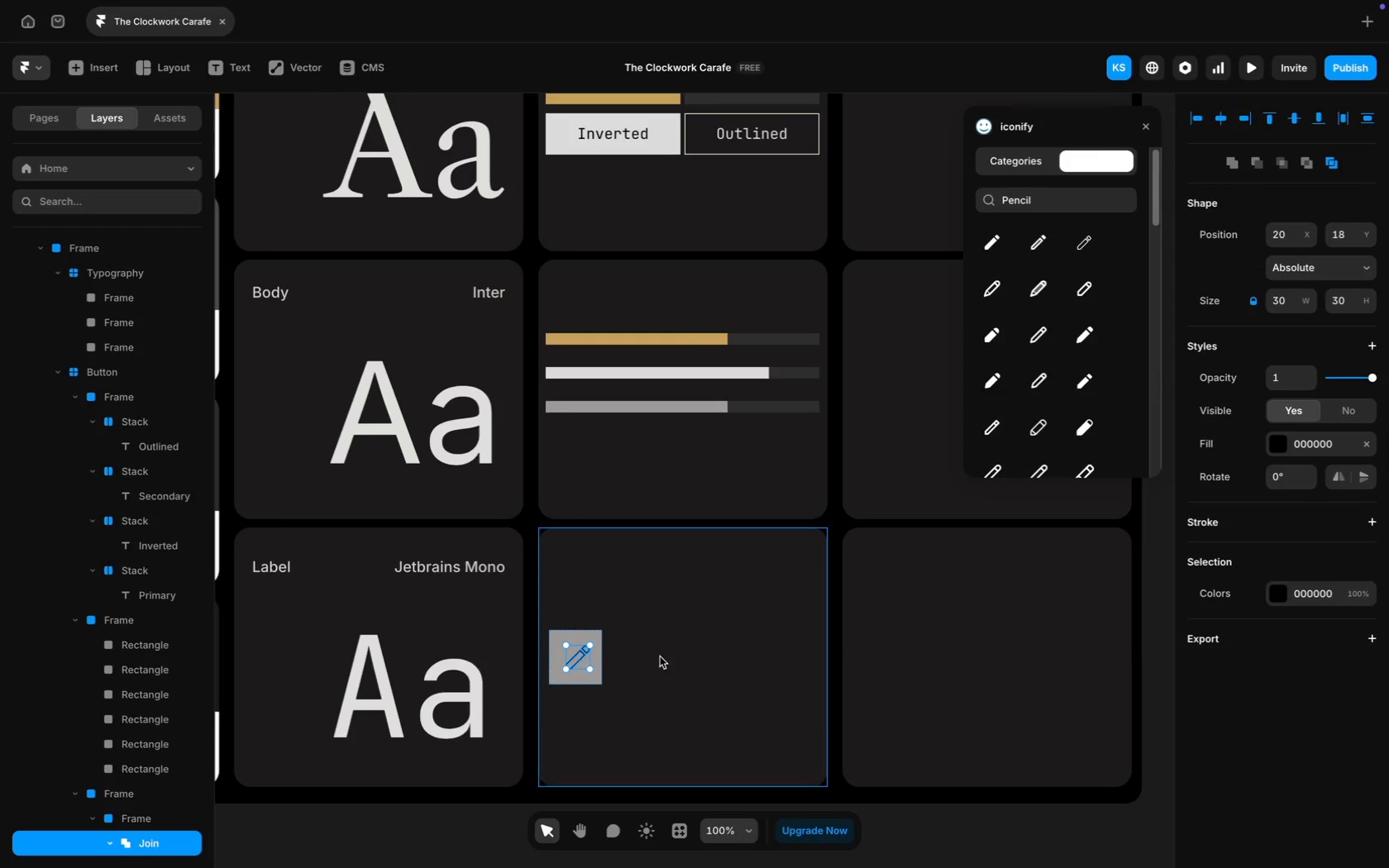 
left_click([710, 656])
 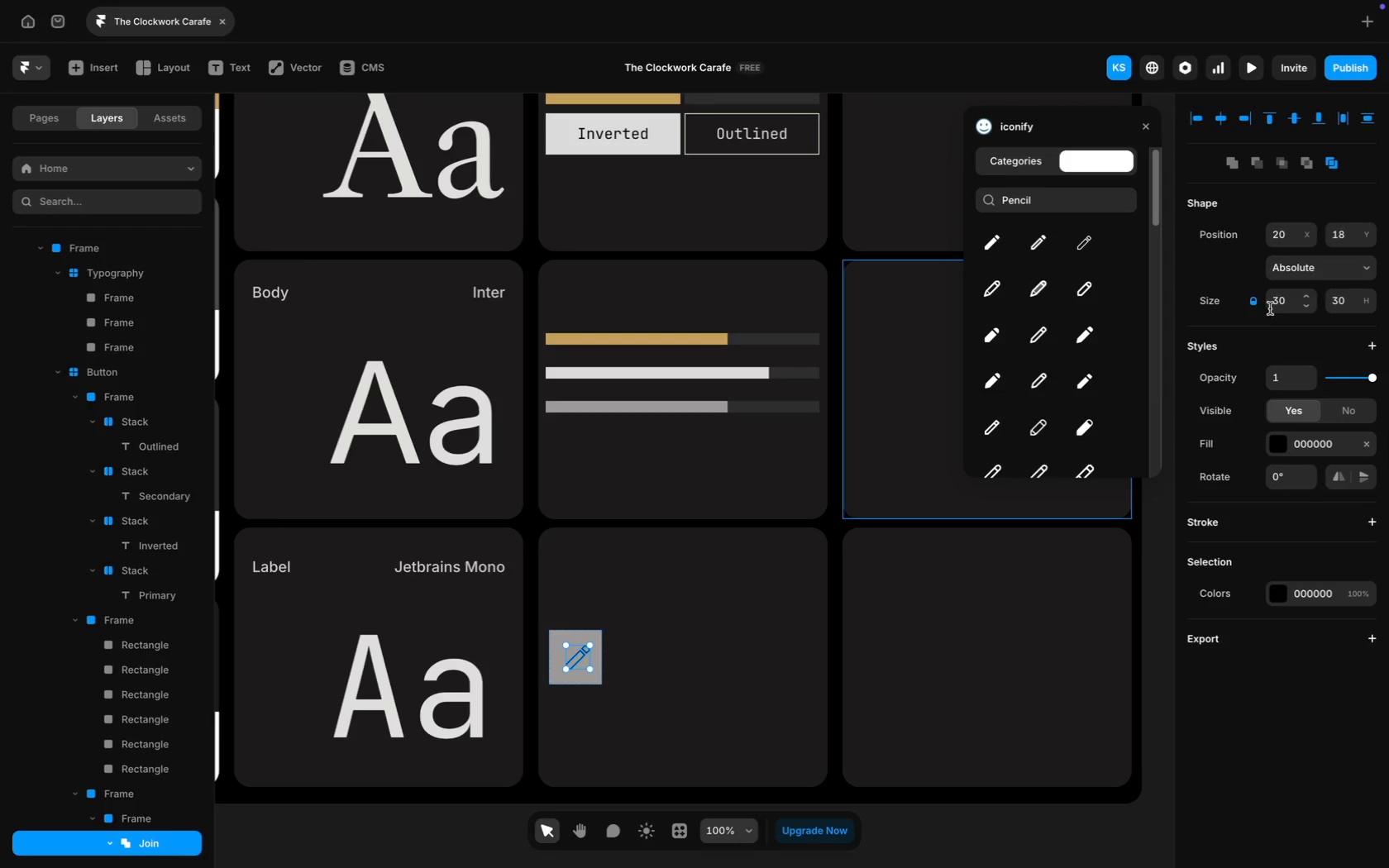 
type(25)
 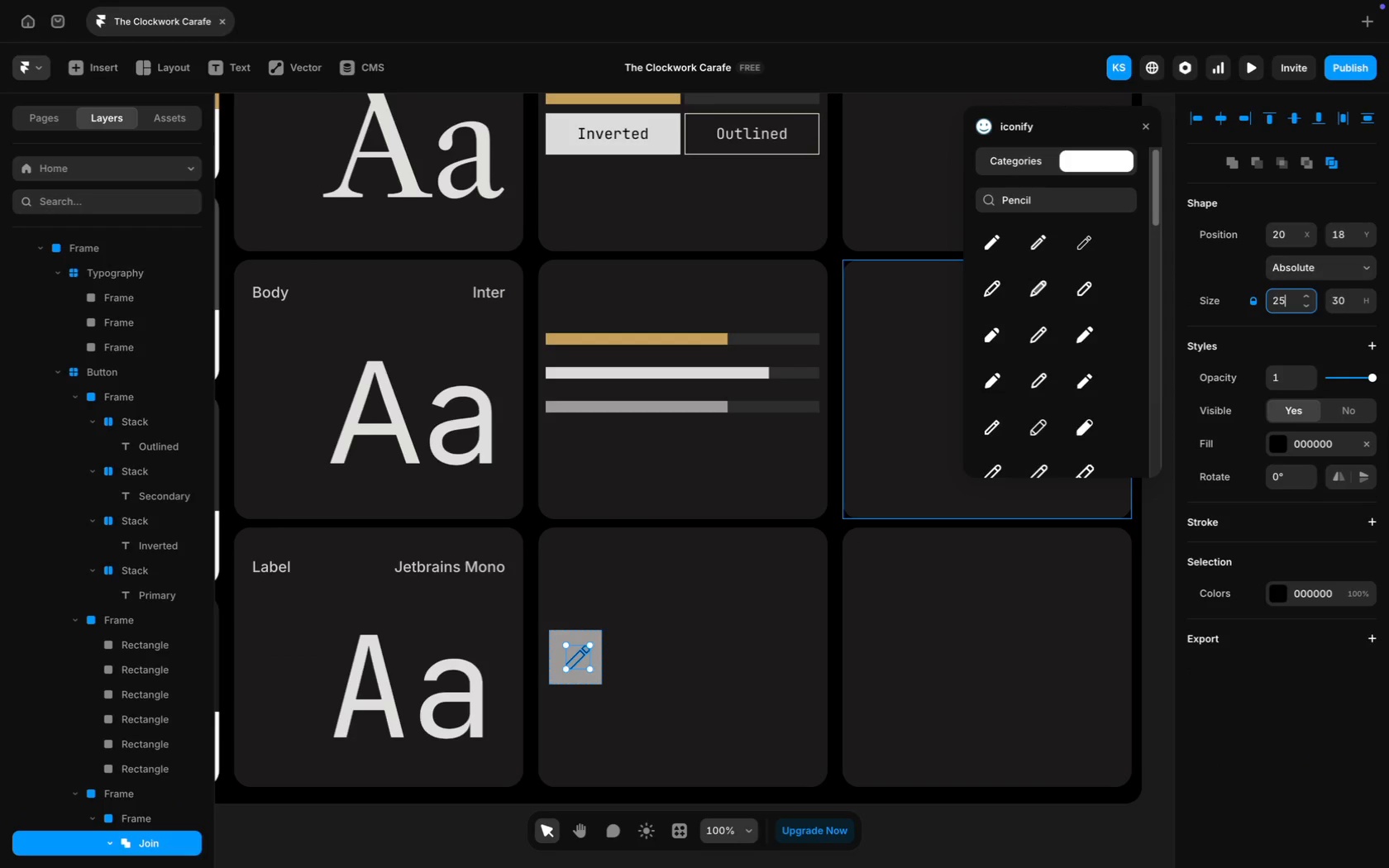 
key(Enter)
 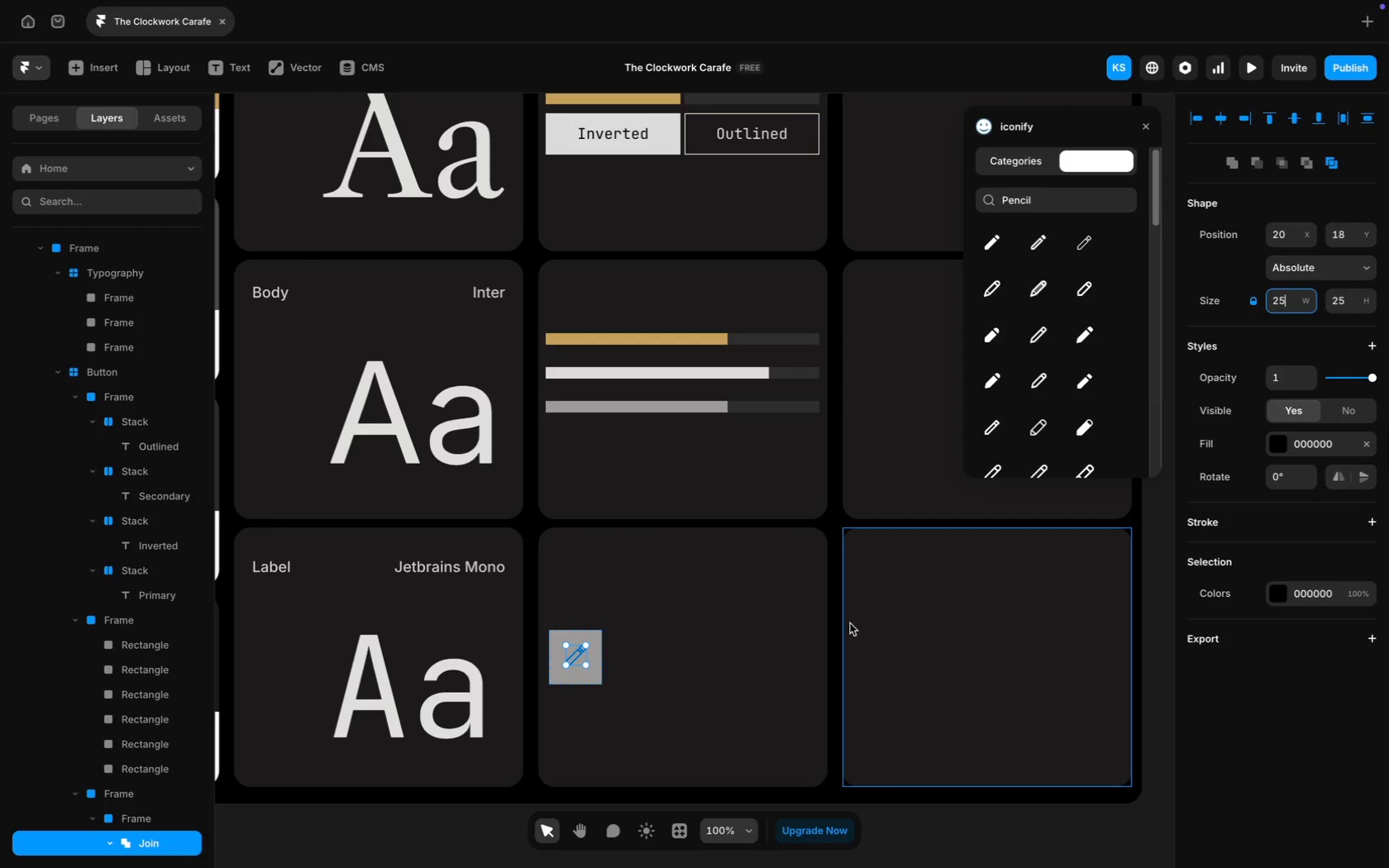 
left_click([747, 641])
 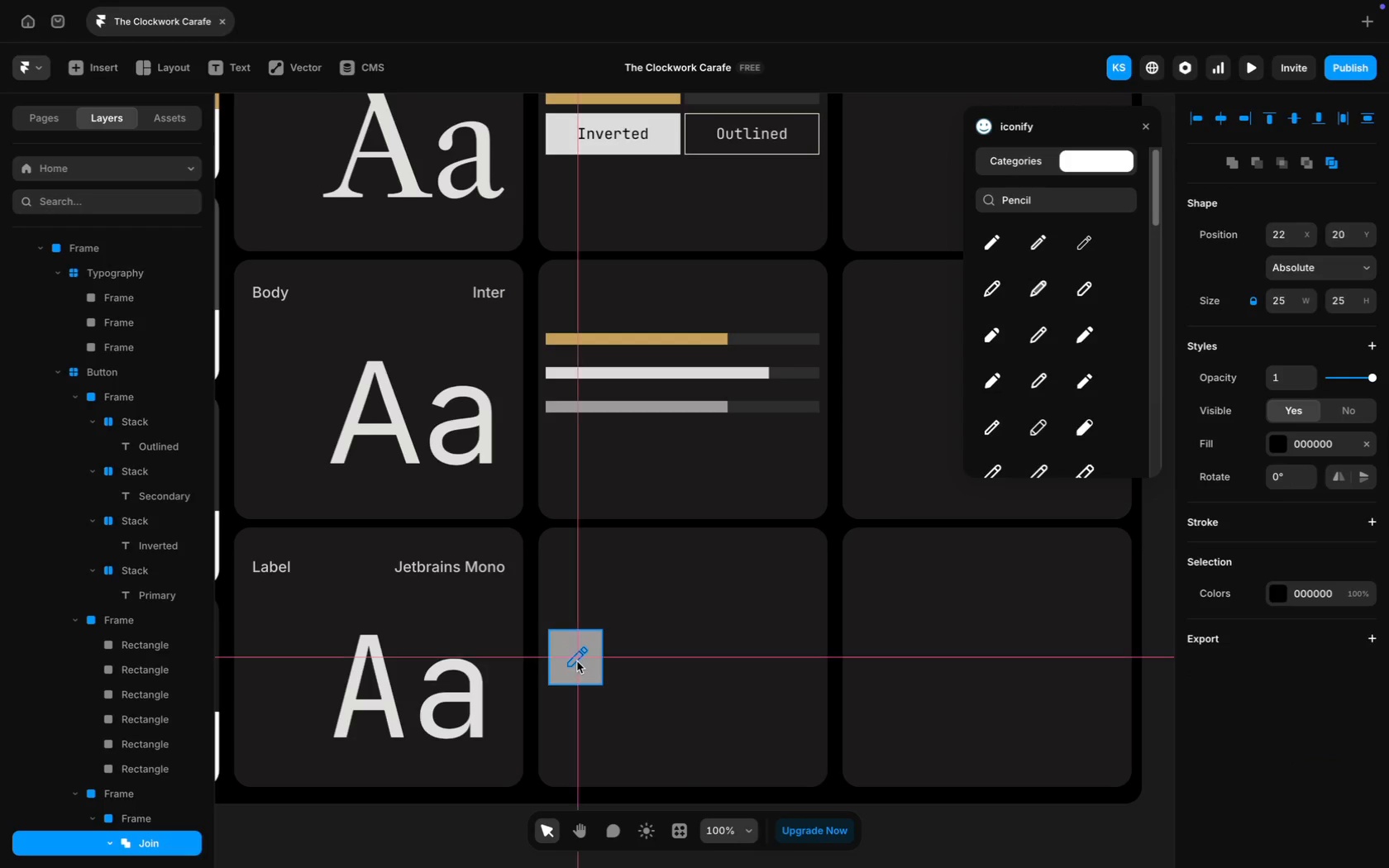 
mouse_move([698, 679])
 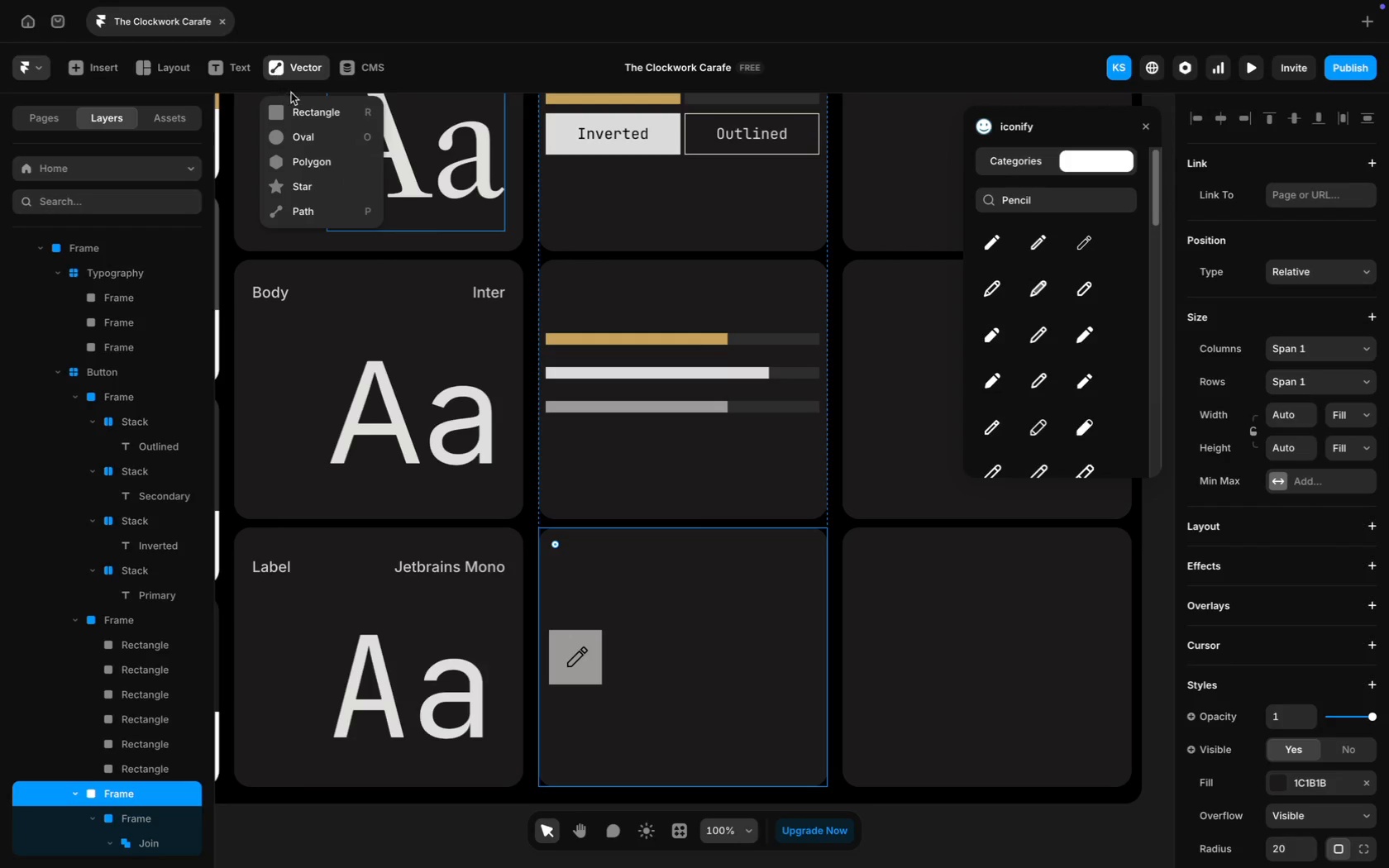 
left_click([184, 70])
 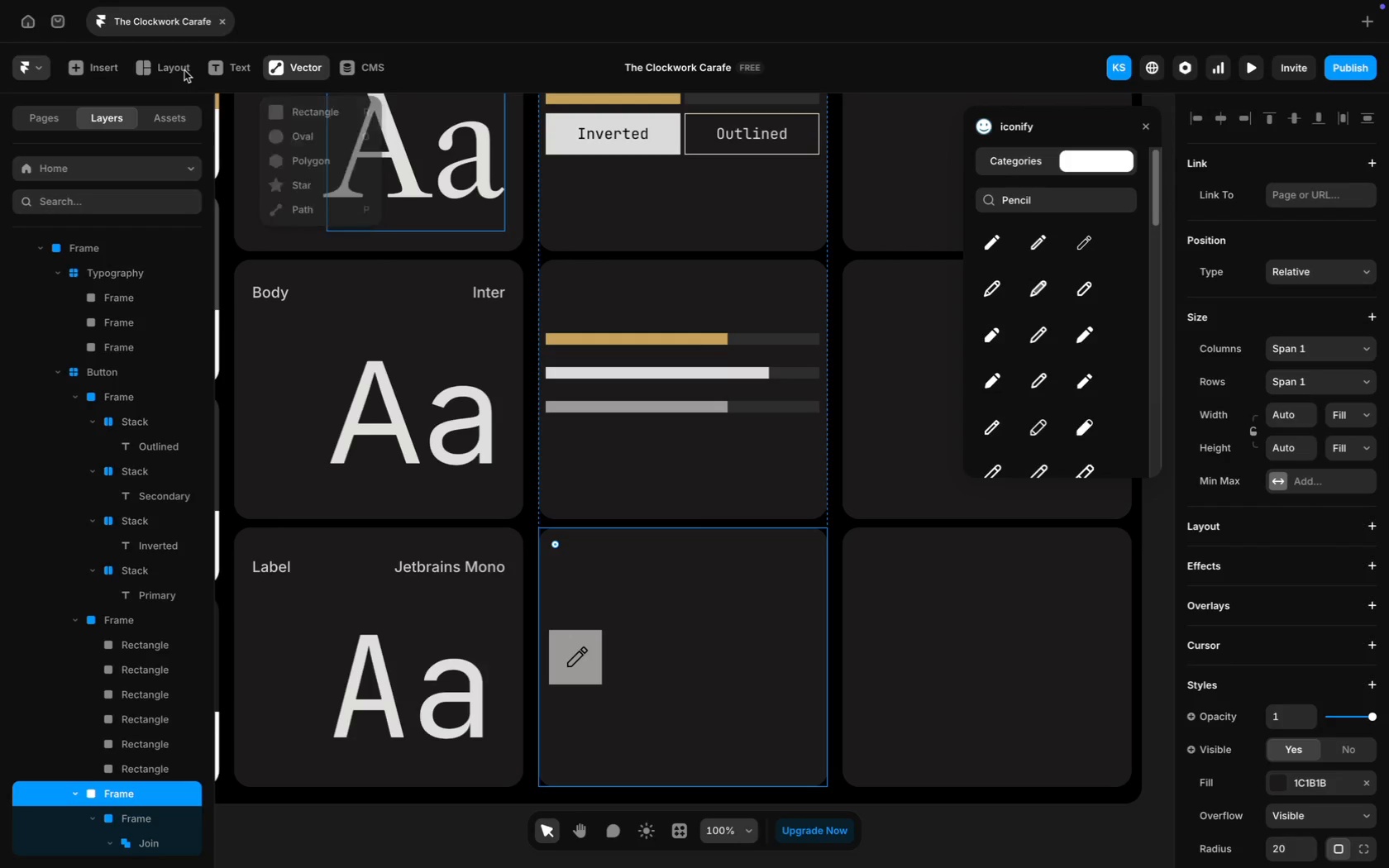 
mouse_move([188, 90])
 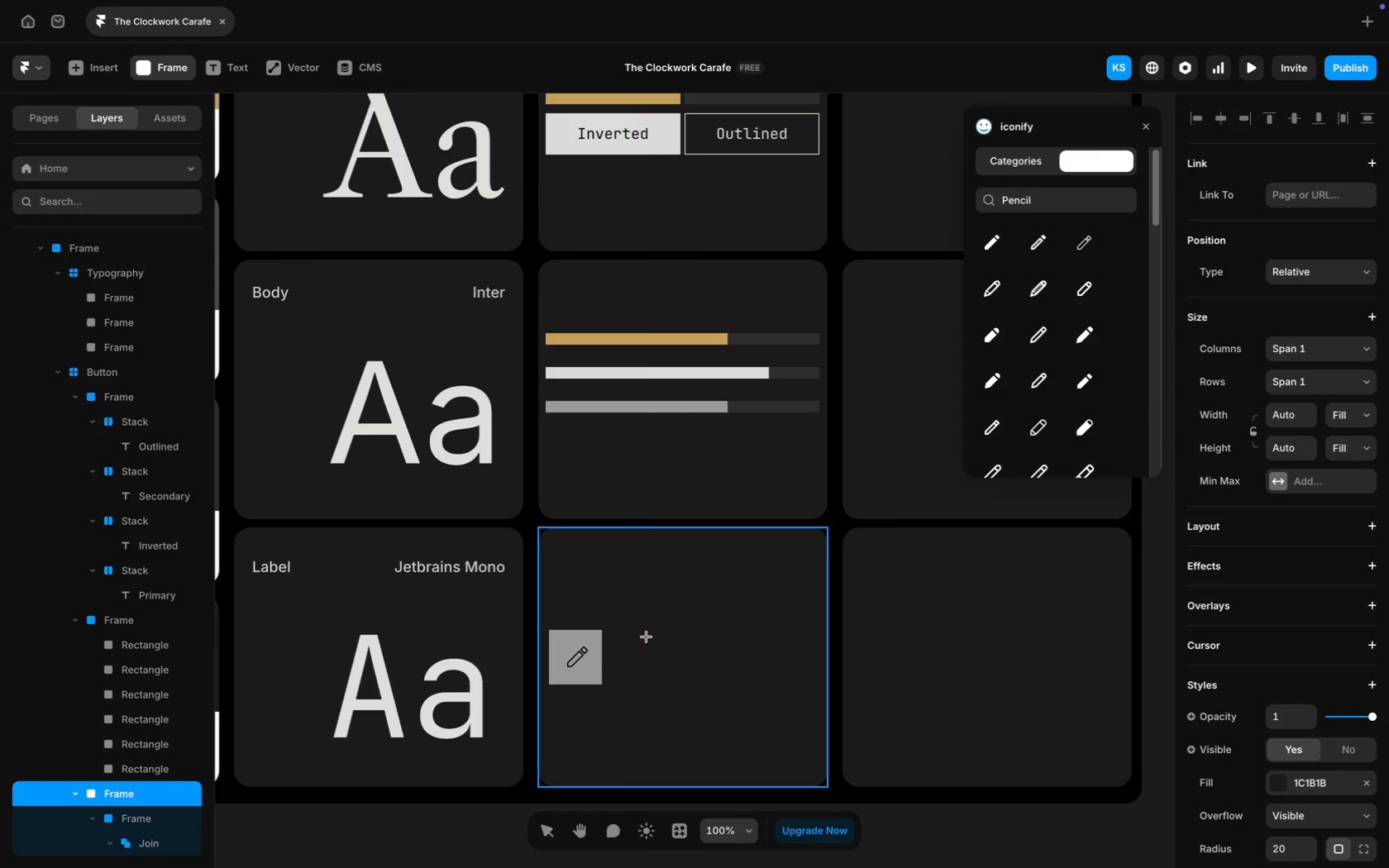 
wait(6.31)
 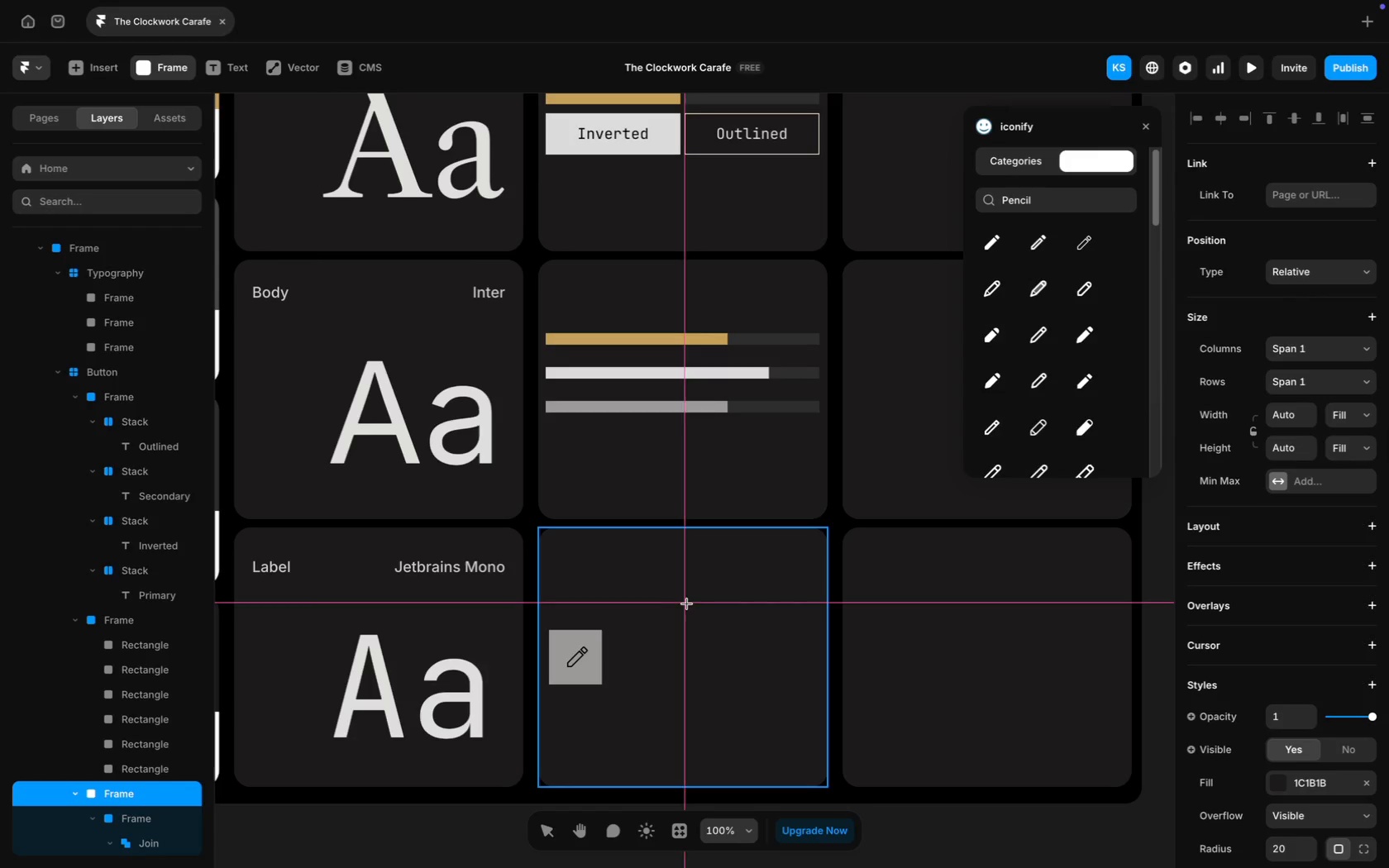 
left_click_drag(start_coordinate=[658, 636], to_coordinate=[765, 674])
 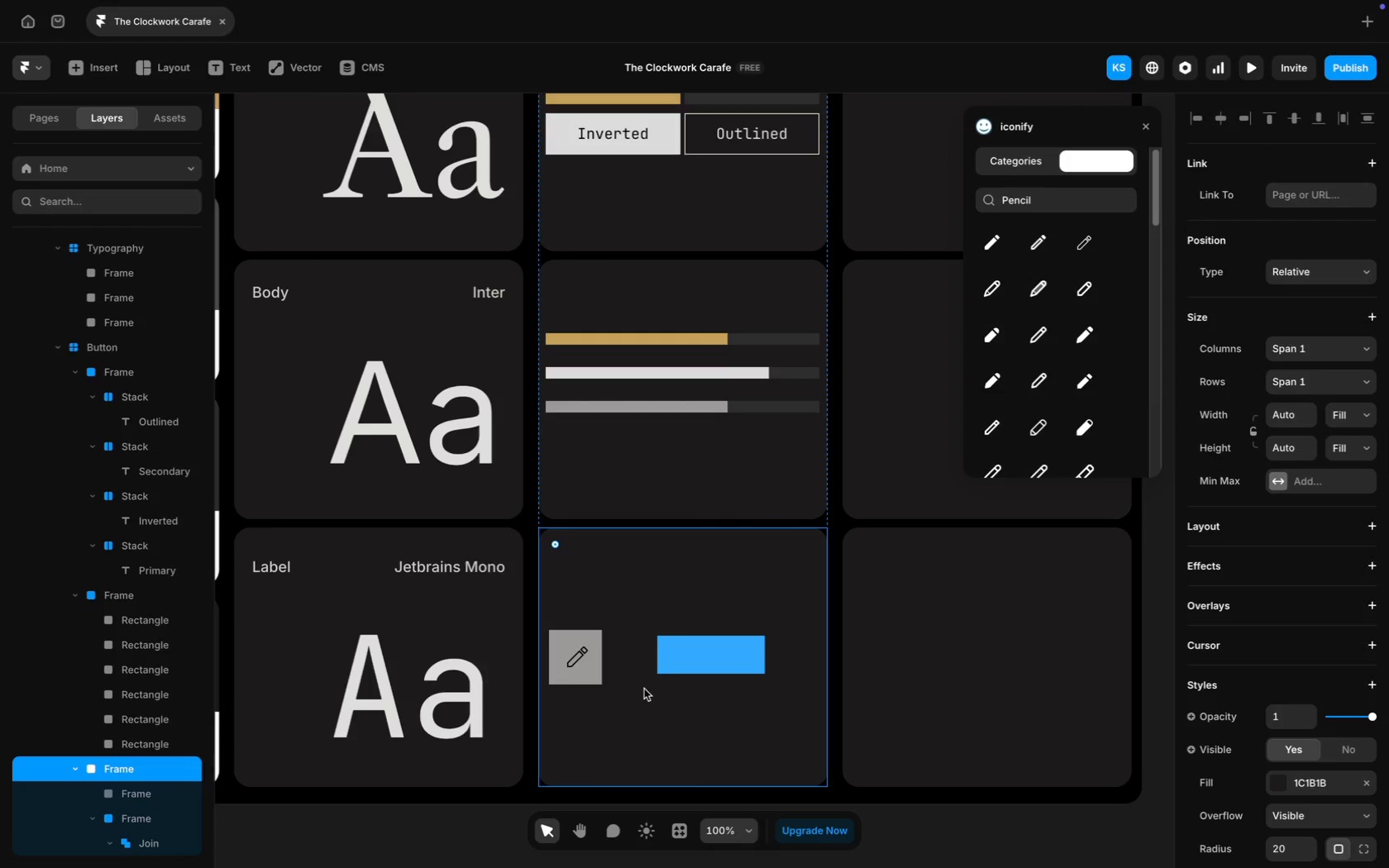 
wait(6.85)
 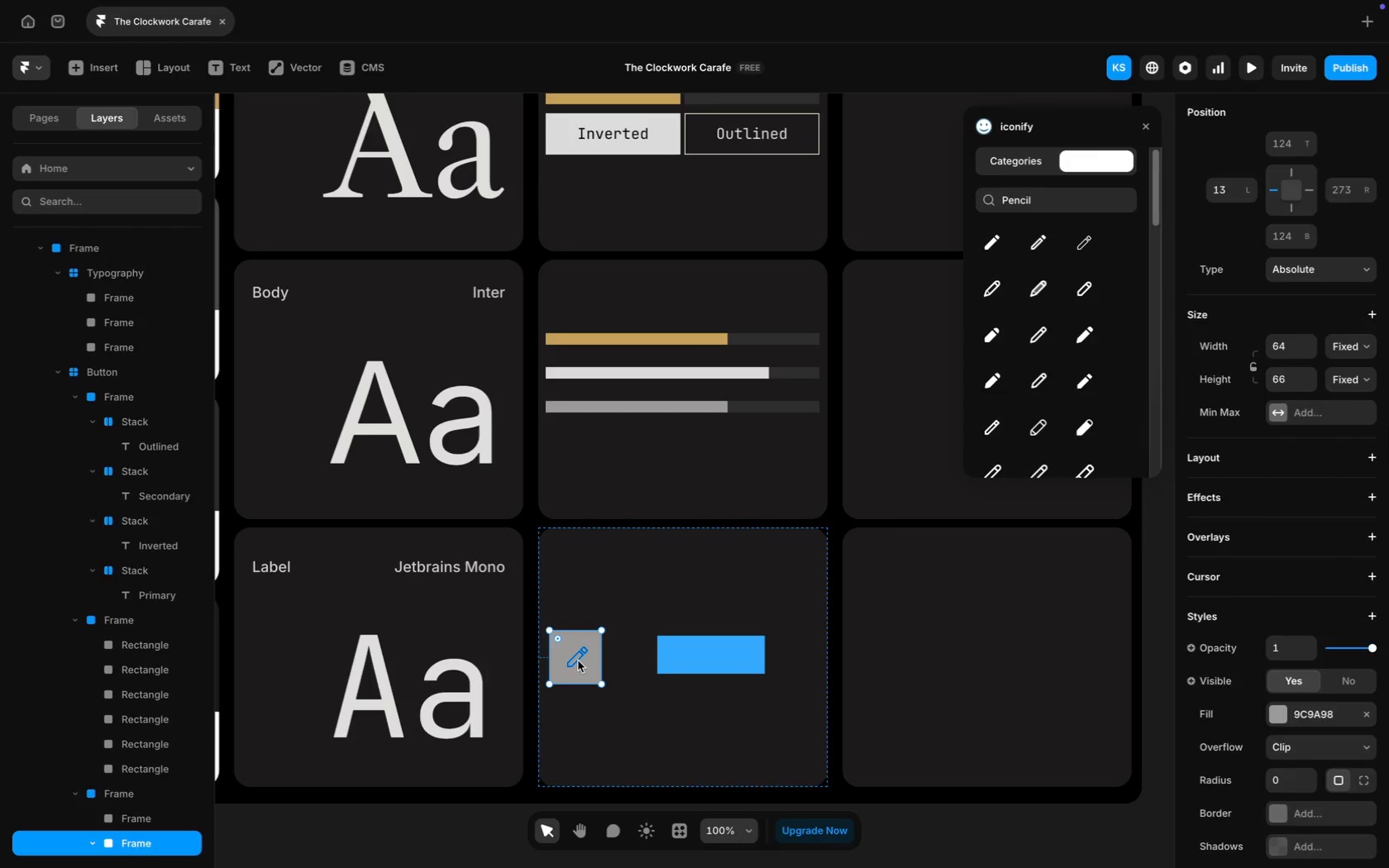 
left_click([623, 661])
 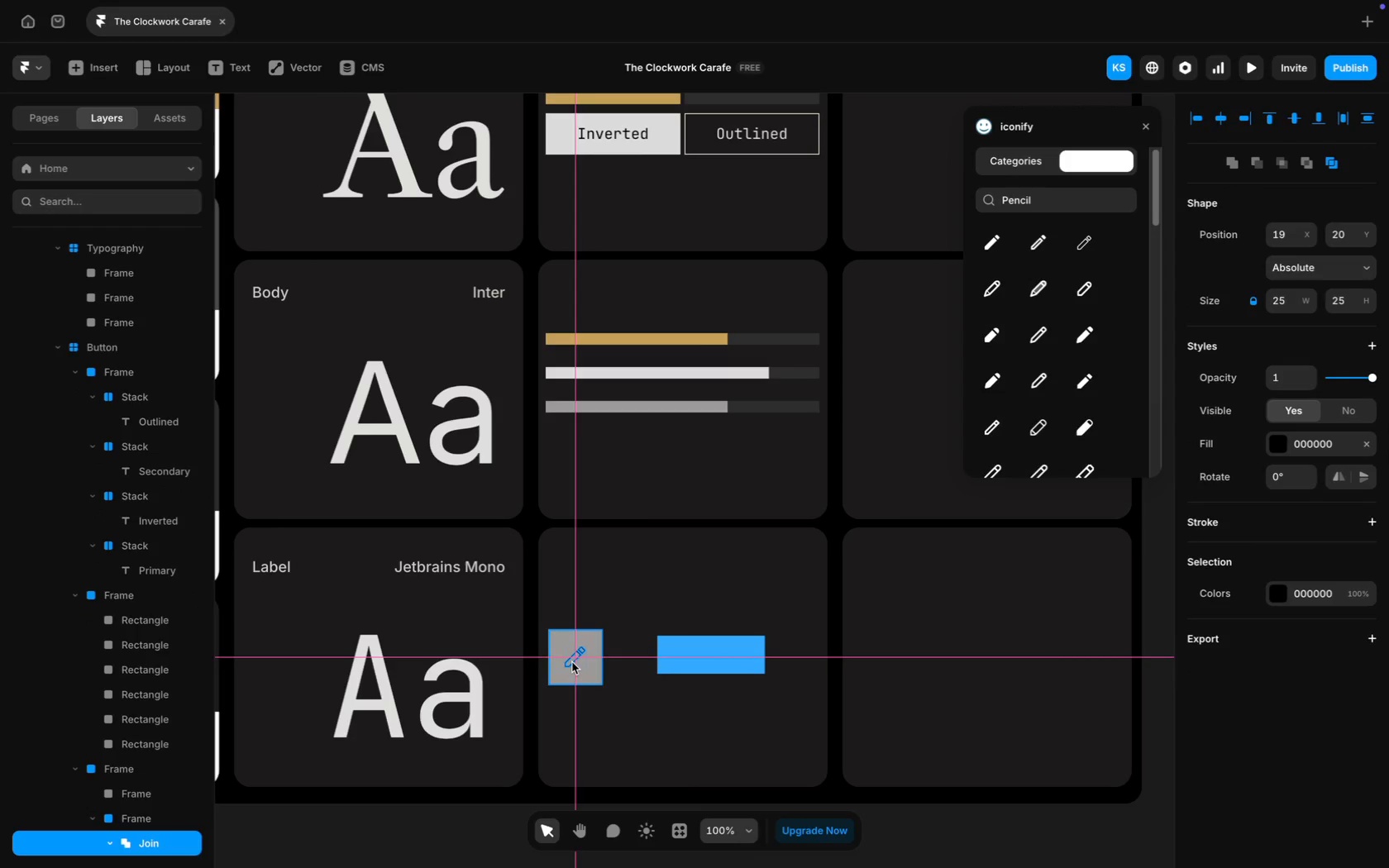 
left_click([646, 679])
 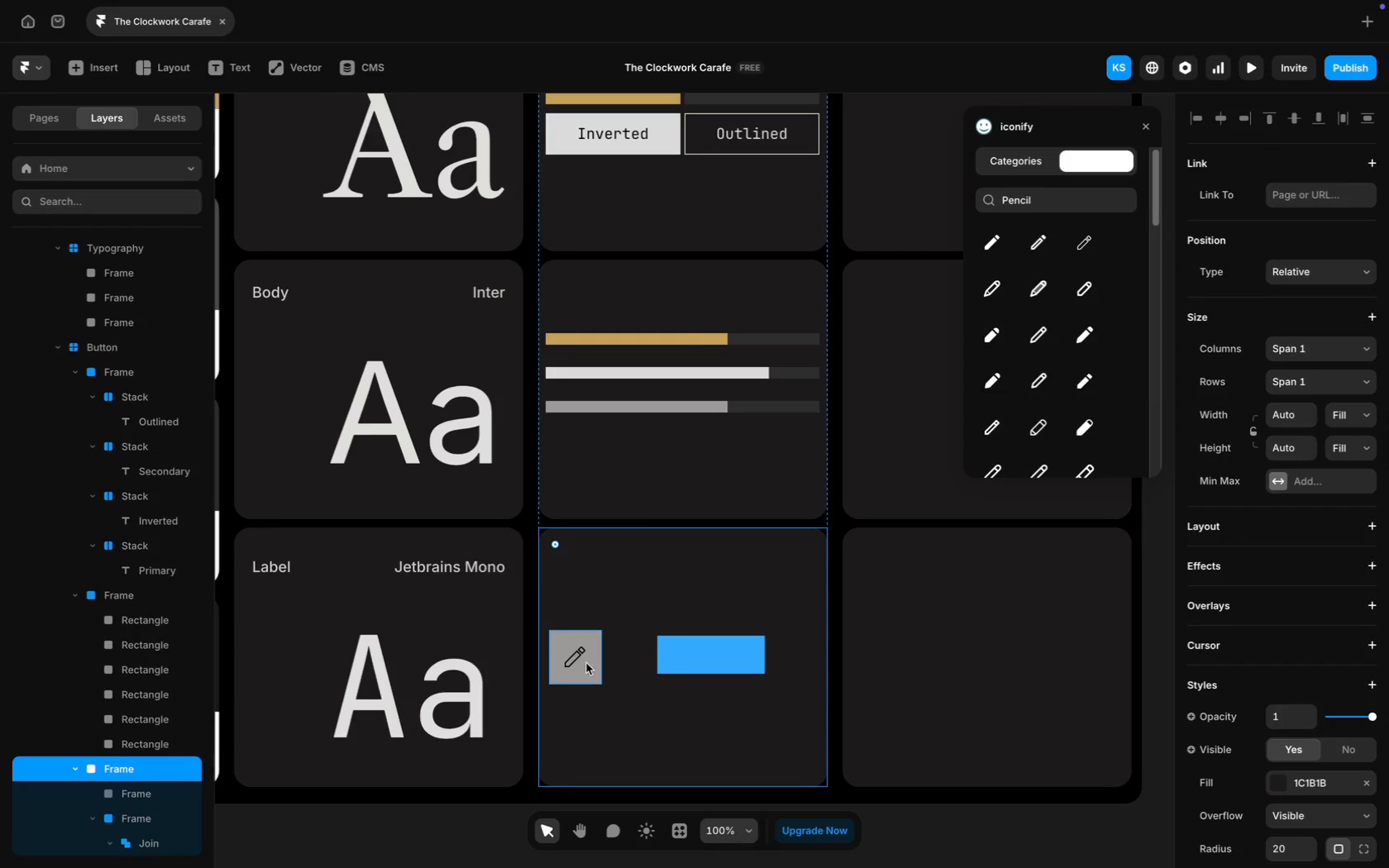 
left_click([590, 670])
 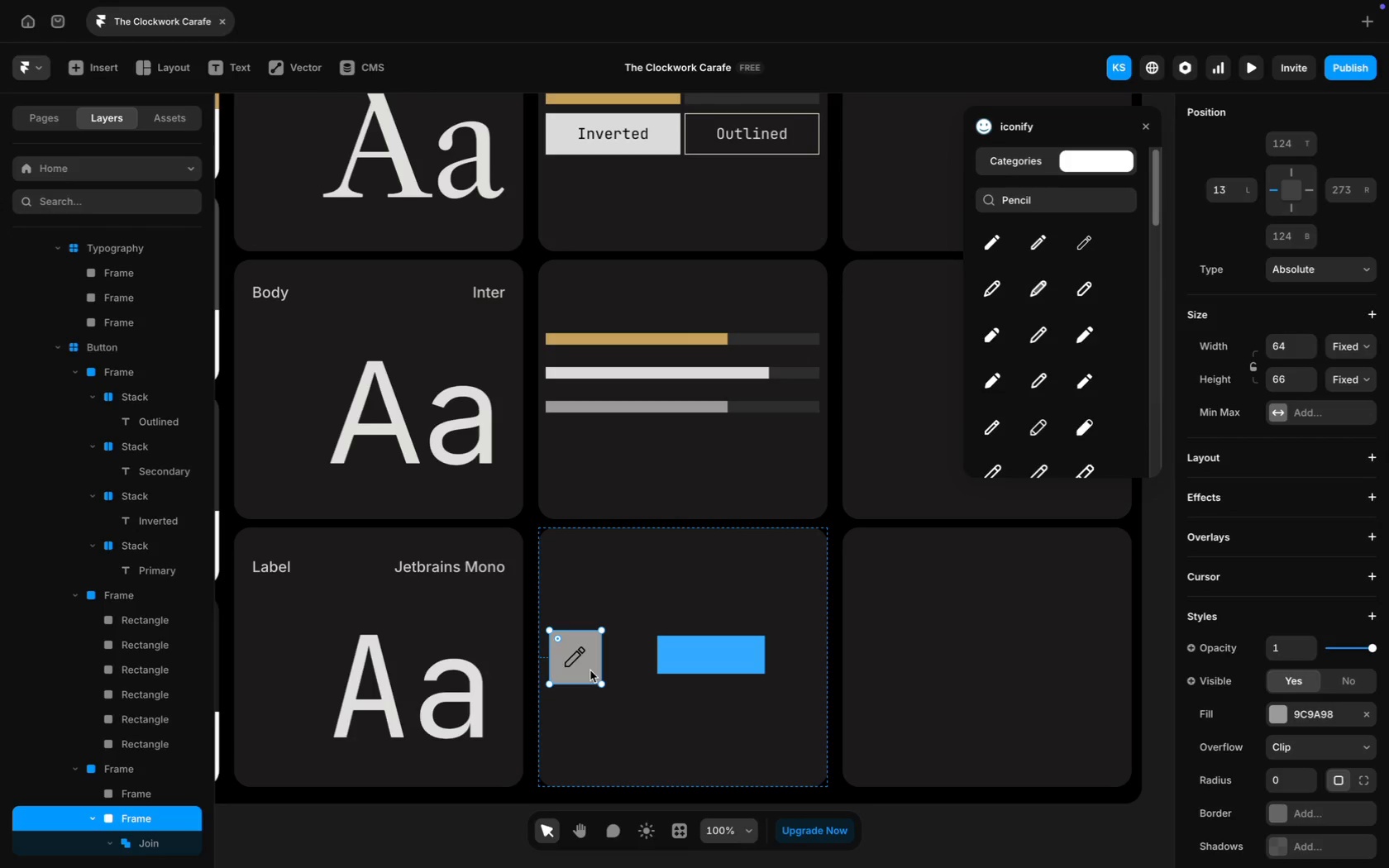 
hold_key(key=ShiftLeft, duration=2.11)
left_click([578, 658])
 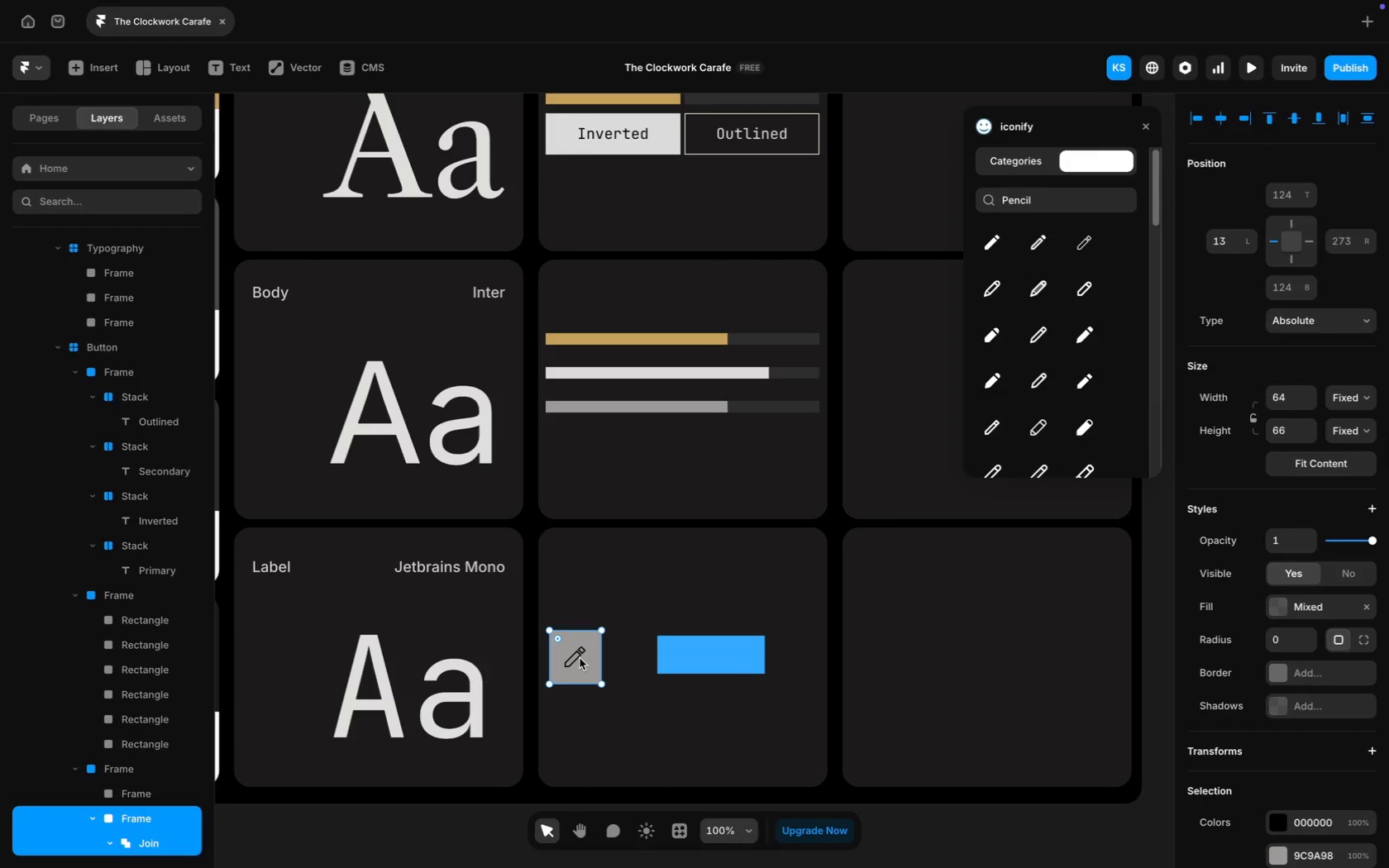 
hold_key(key=ShiftLeft, duration=0.78)
left_click([578, 654])
 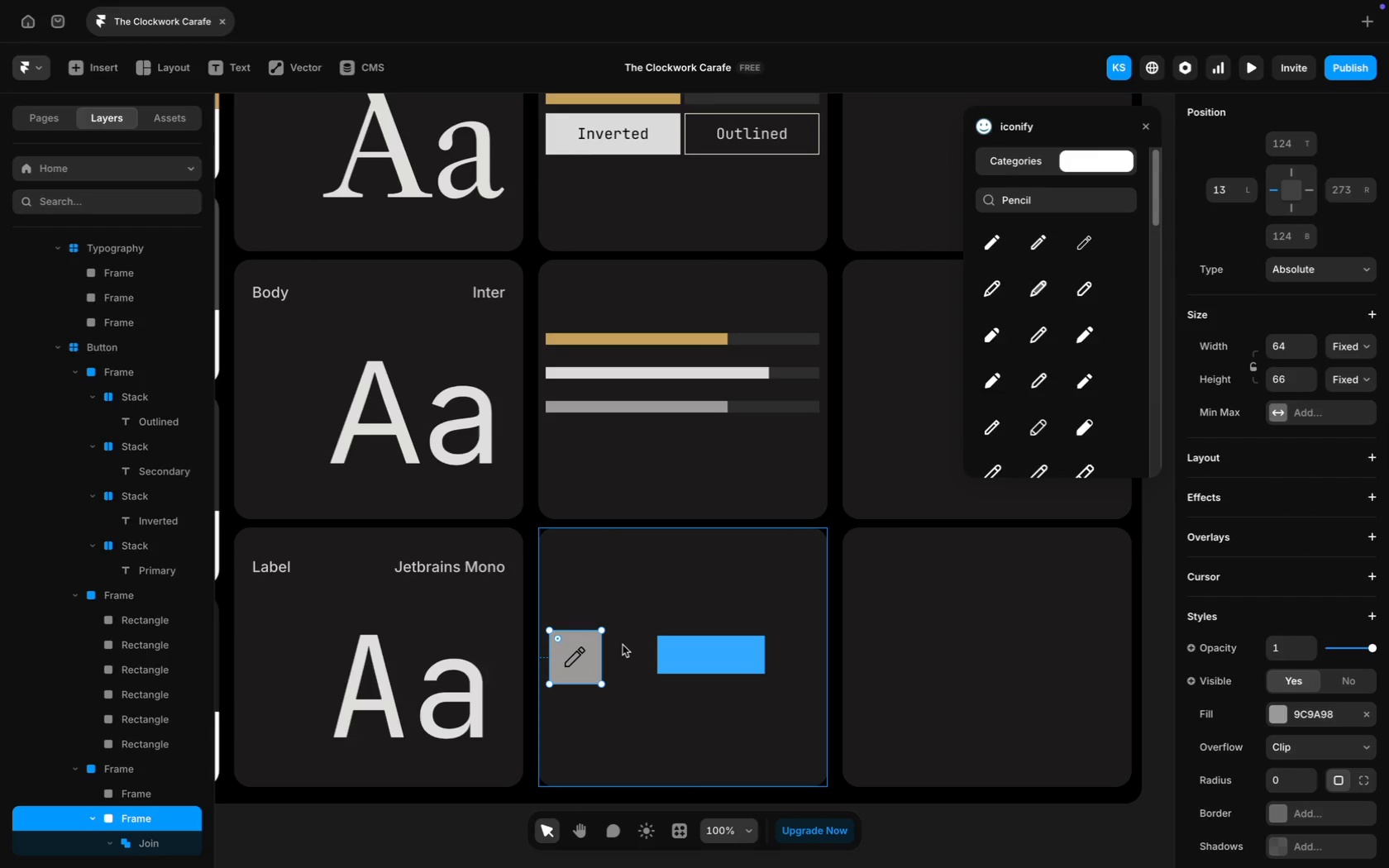 
hold_key(key=ShiftLeft, duration=1.1)
left_click([579, 655])
 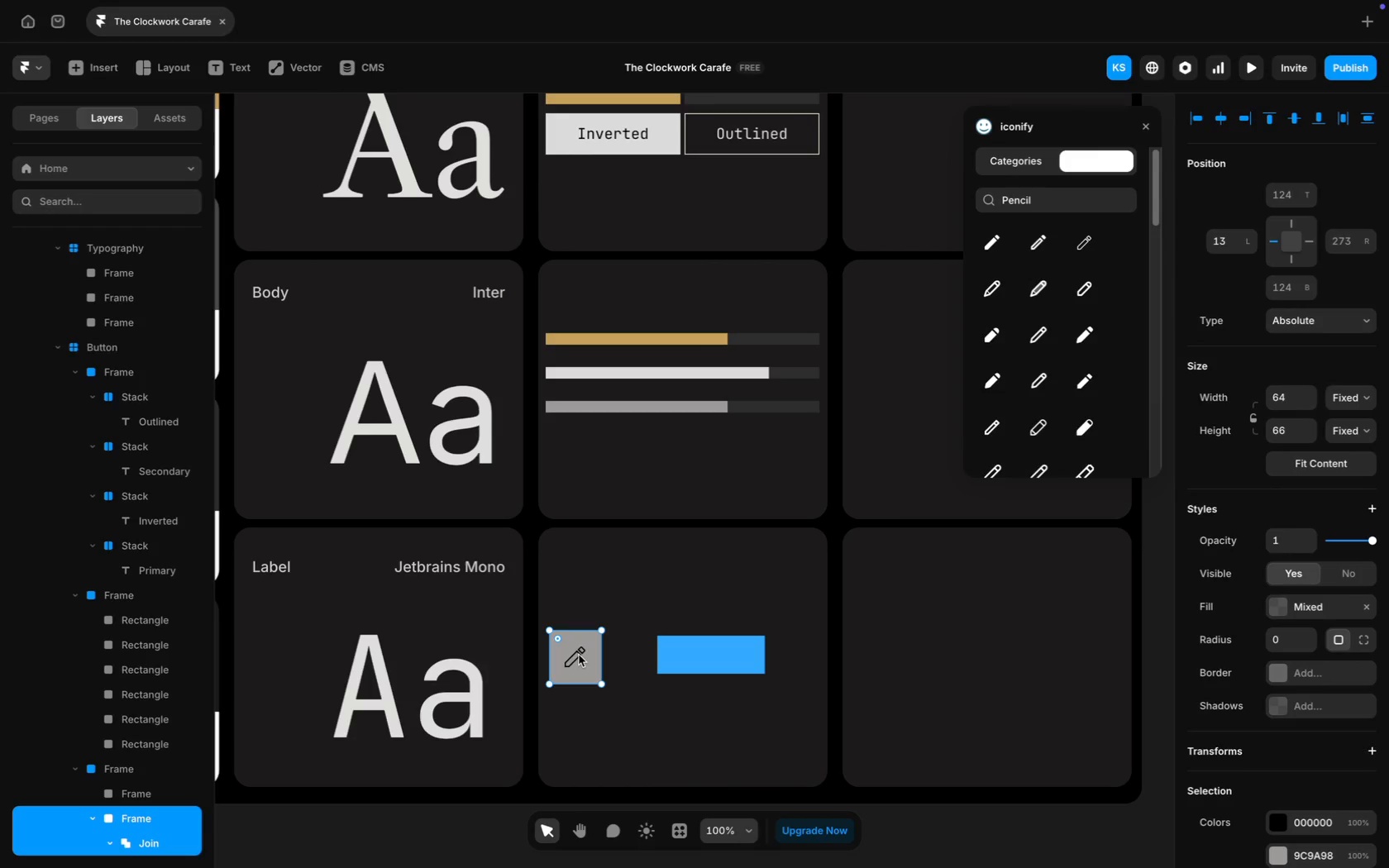 
hold_key(key=ShiftLeft, duration=0.66)
left_click([578, 655])
 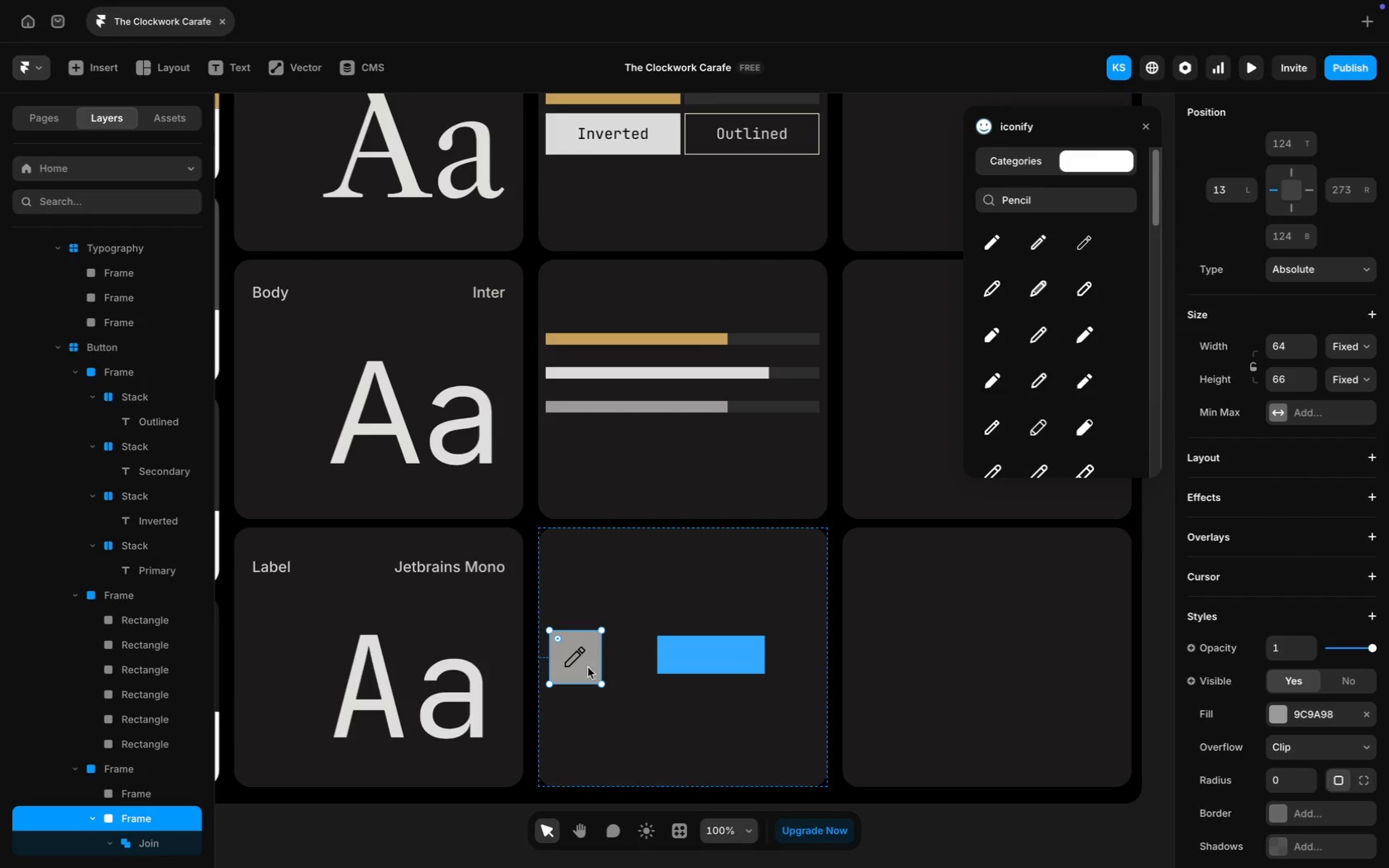 
left_click([628, 661])
 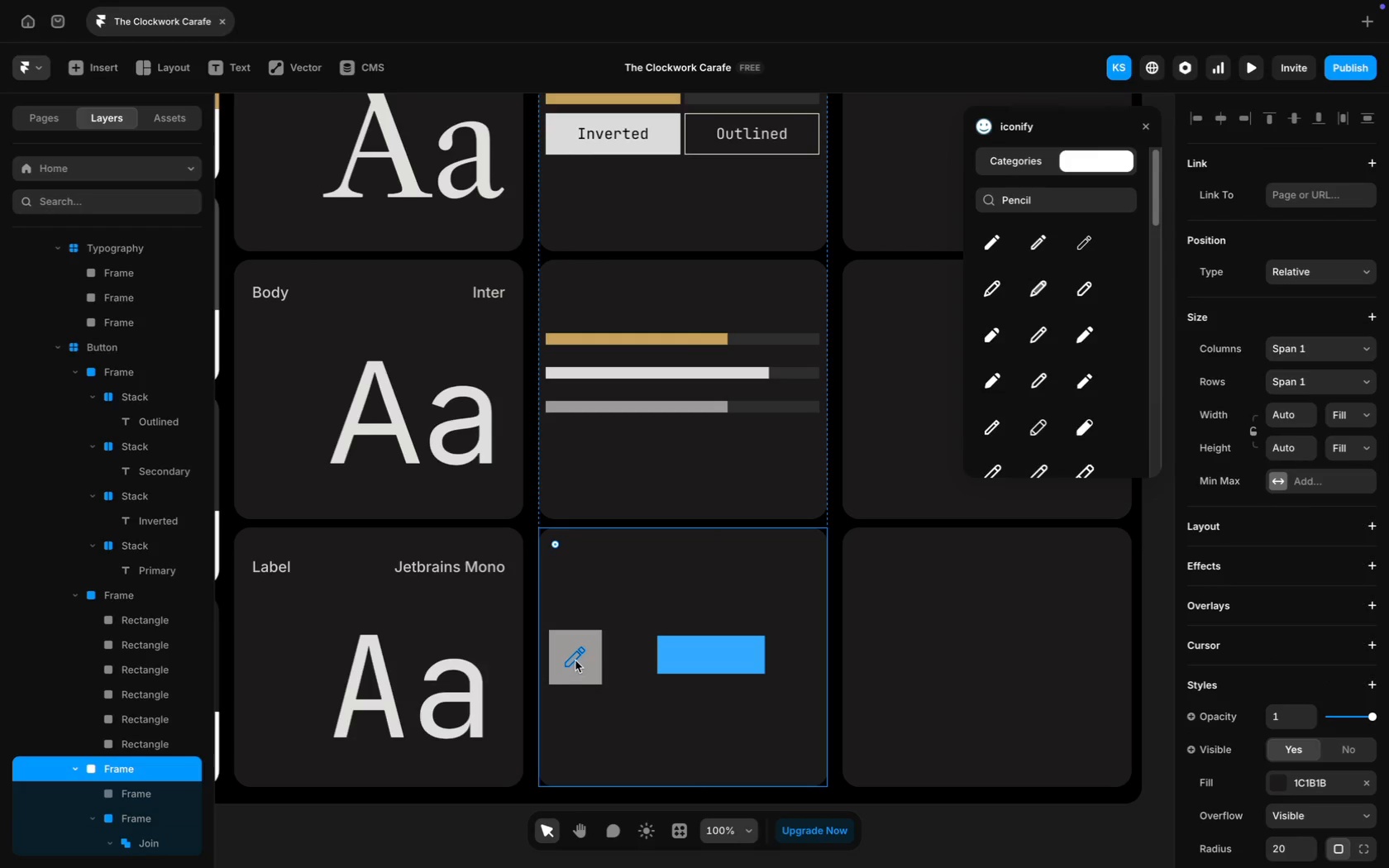 
left_click([575, 660])
 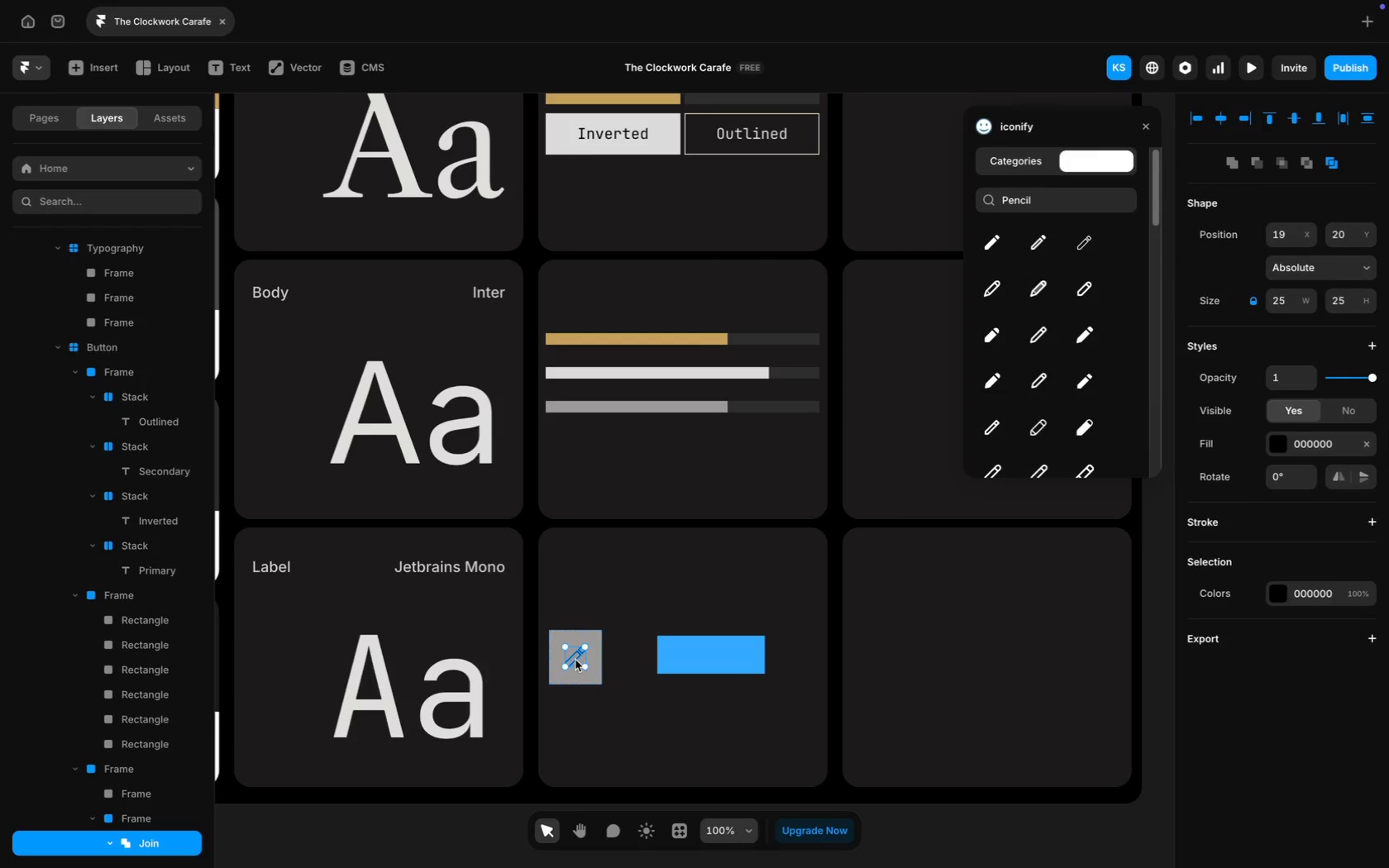 
hold_key(key=ShiftLeft, duration=0.92)
left_click([590, 678])
 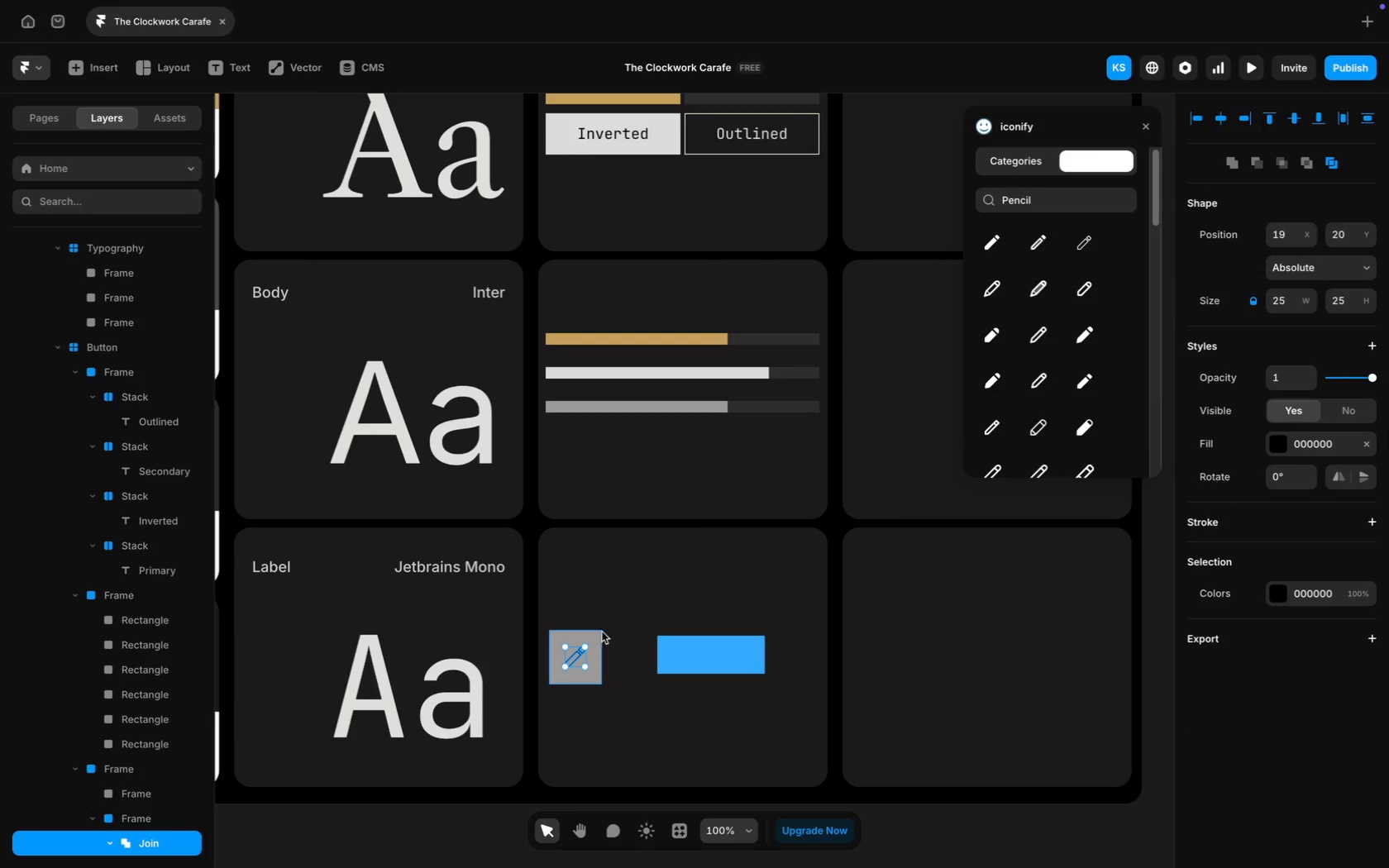 
key(Shift+ShiftLeft)
 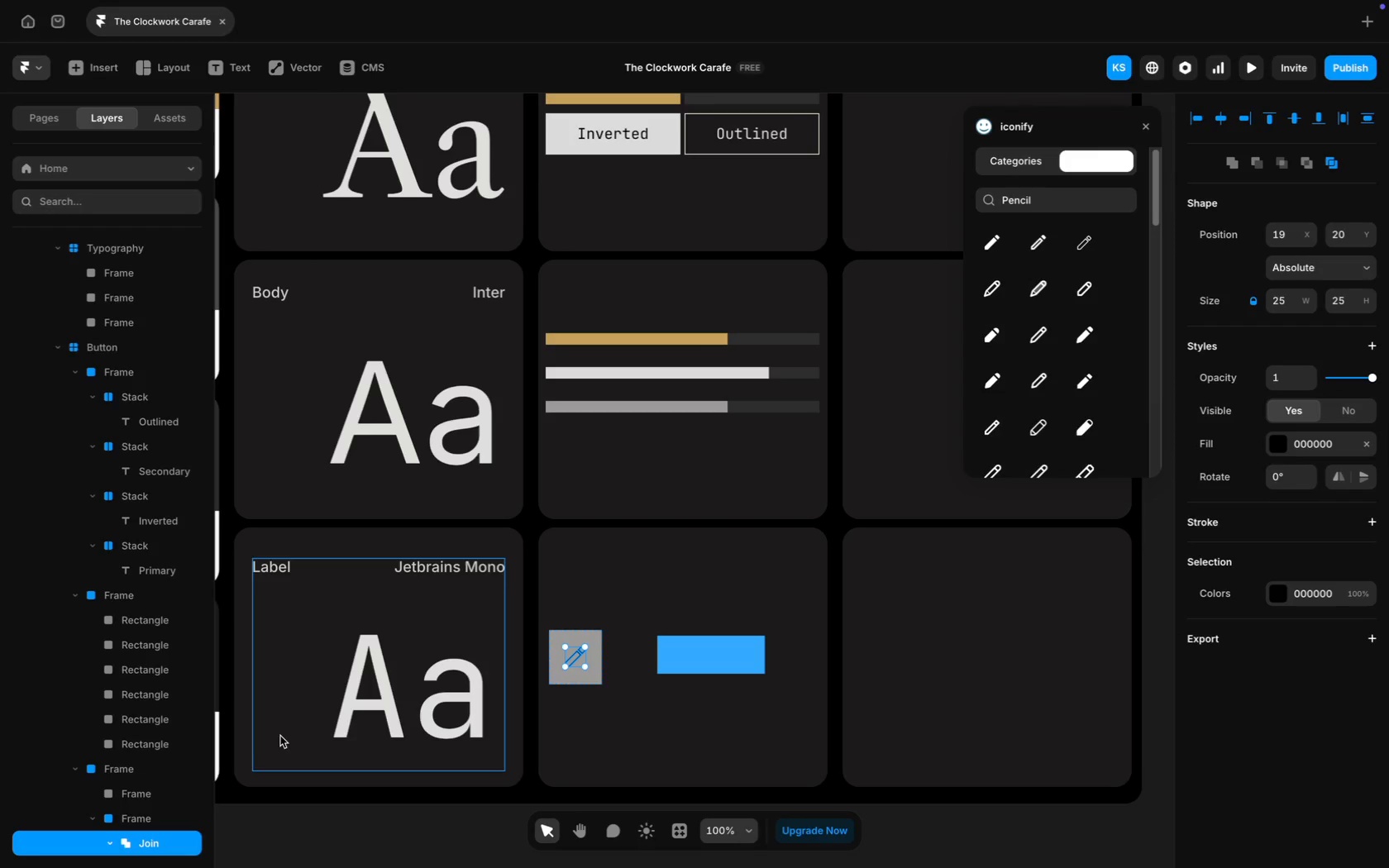 
scroll: coordinate [174, 726], scroll_direction: down, amount: 24.0
 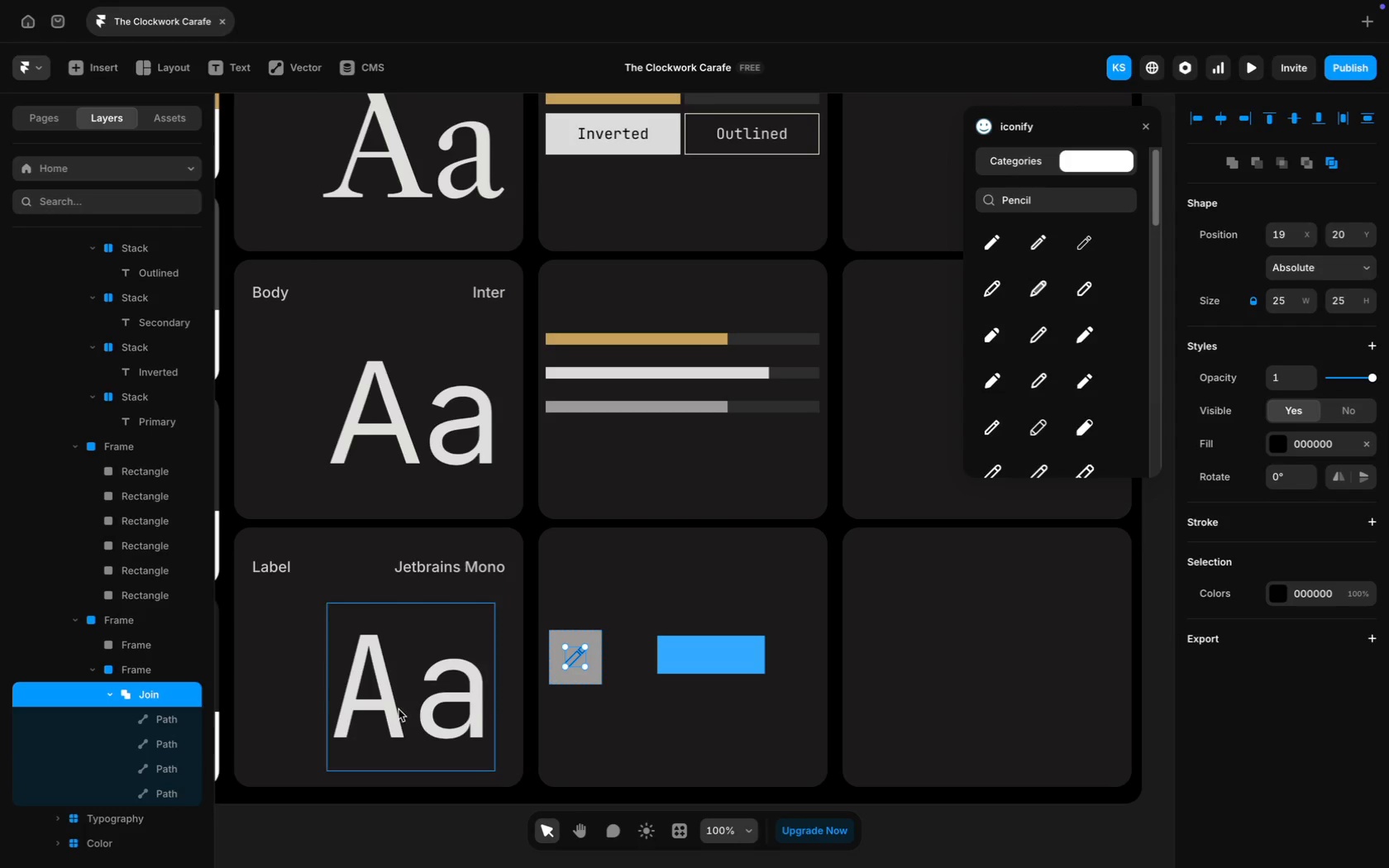 
hold_key(key=ShiftLeft, duration=3.07)
left_click([576, 682])
 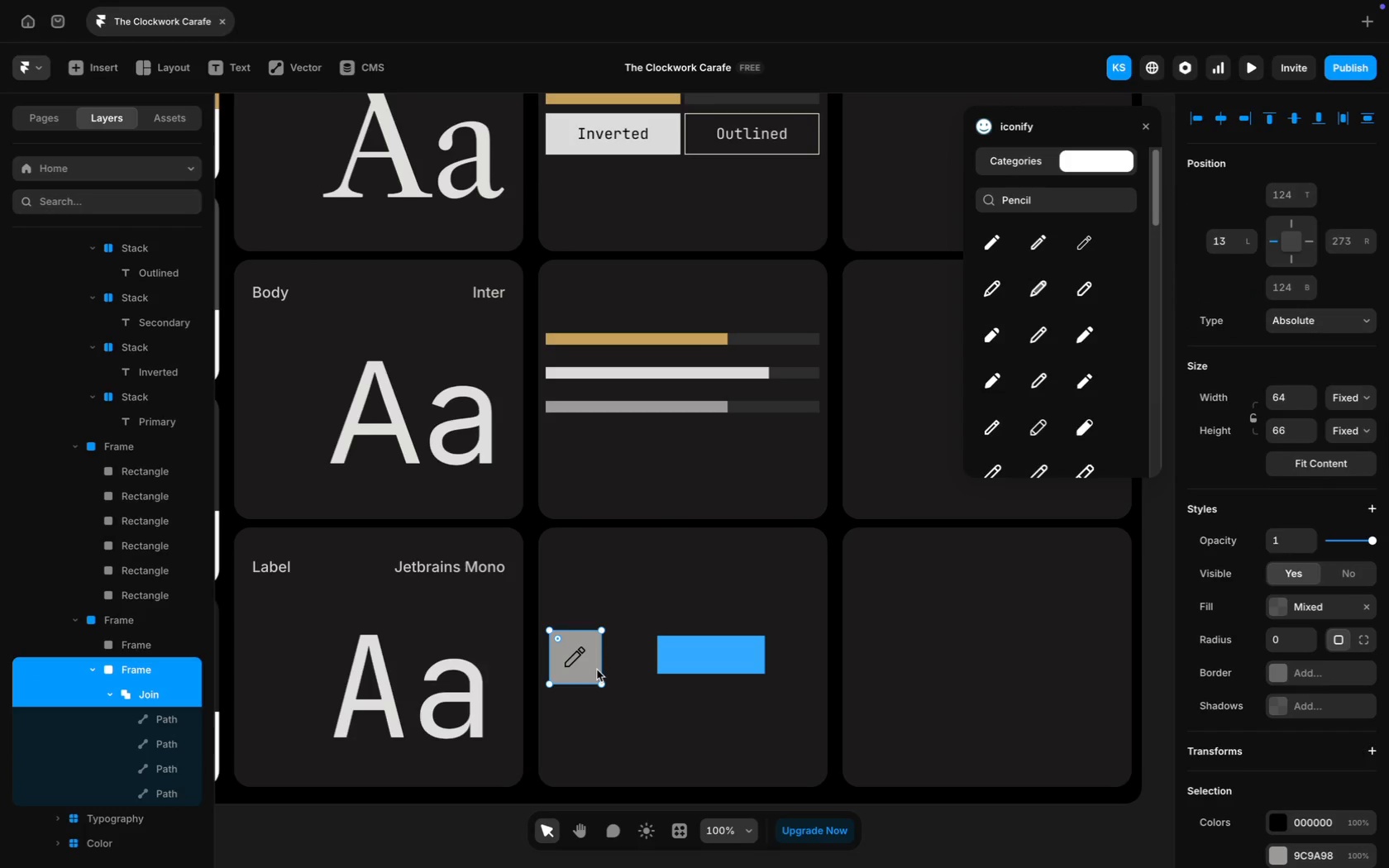 
left_click_drag(start_coordinate=[585, 668], to_coordinate=[596, 665])
 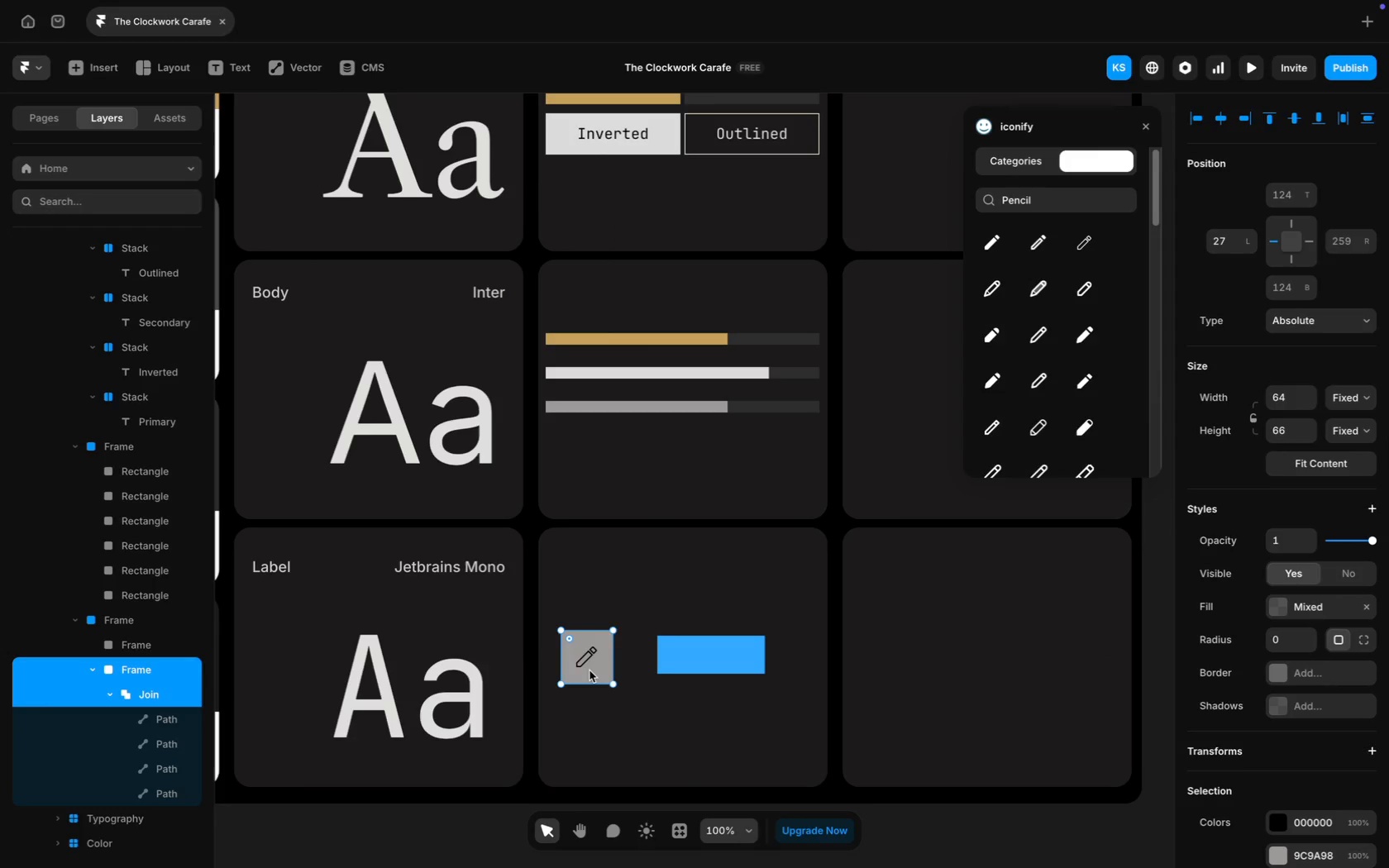 
left_click_drag(start_coordinate=[590, 672], to_coordinate=[599, 672])
 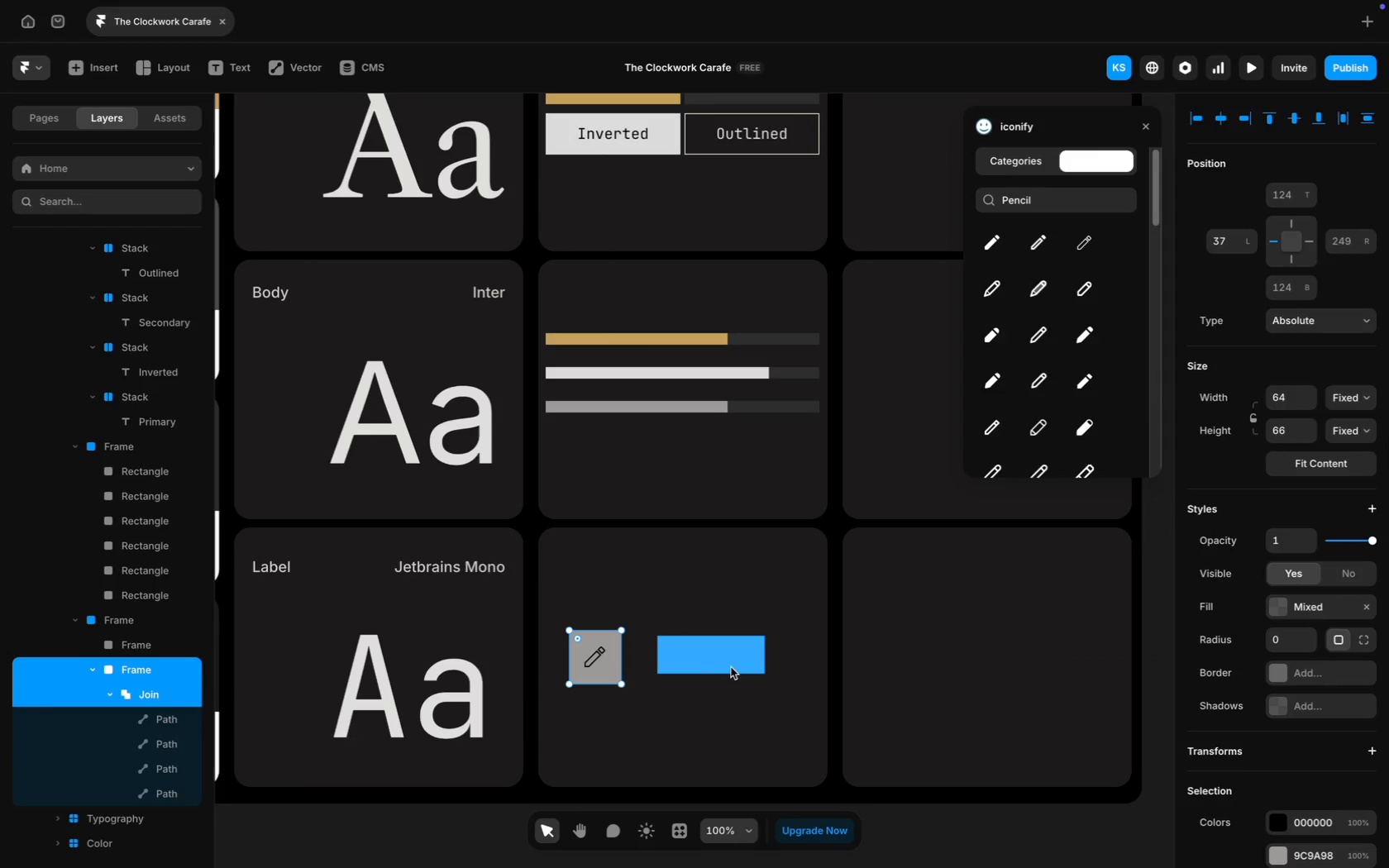 
left_click([735, 662])
 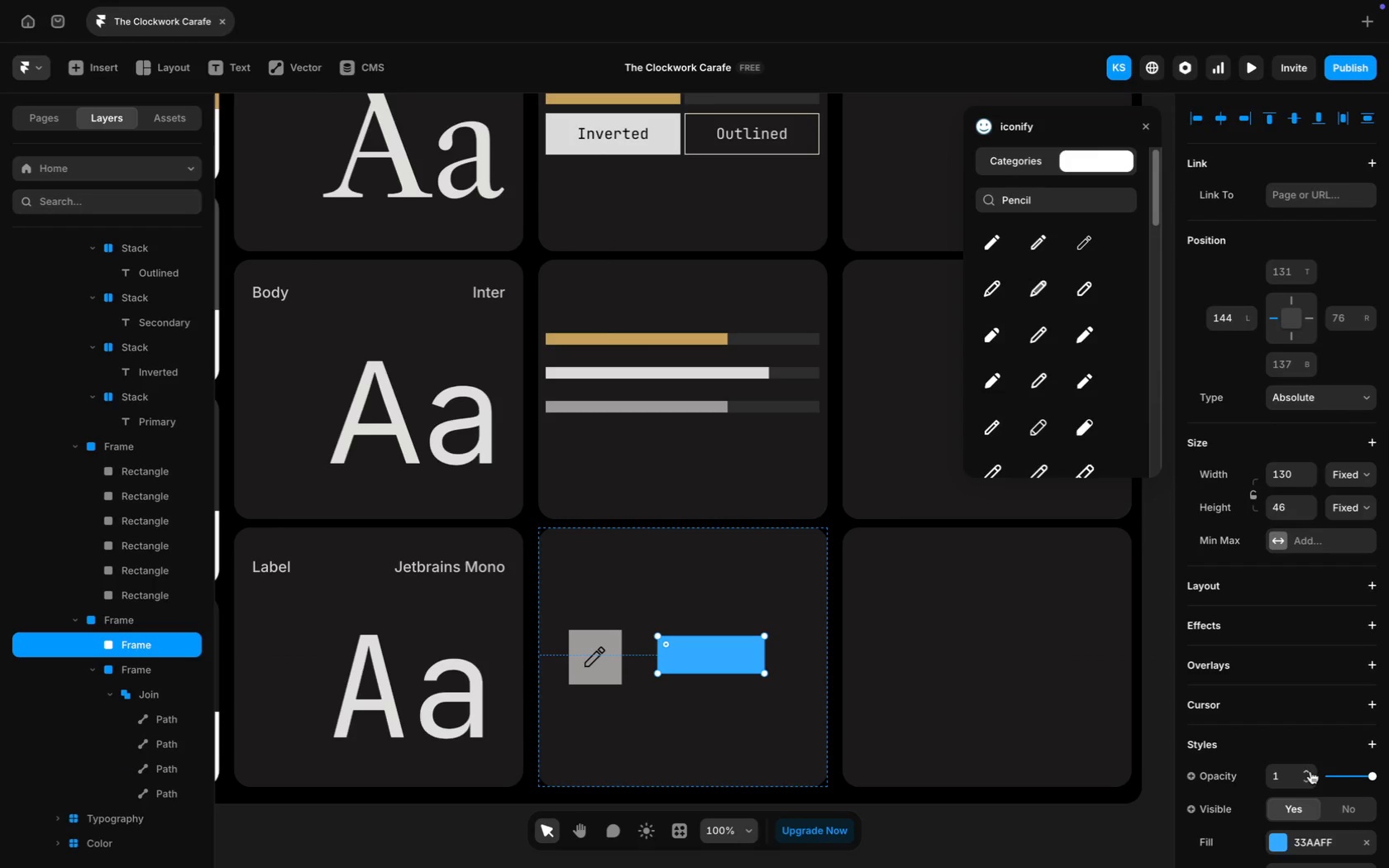 
scroll: coordinate [1333, 753], scroll_direction: down, amount: 145.0
 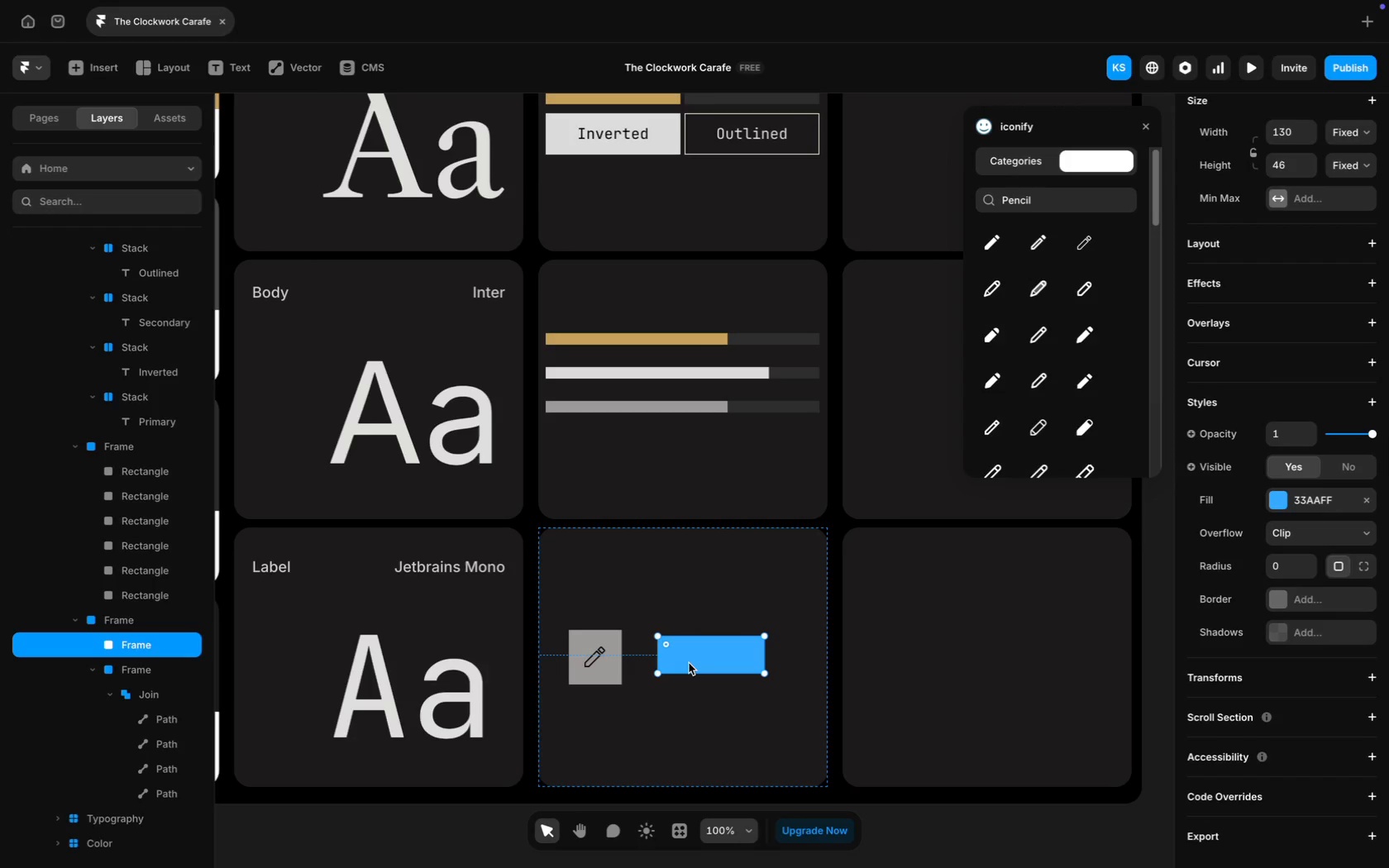 
wait(40.36)
 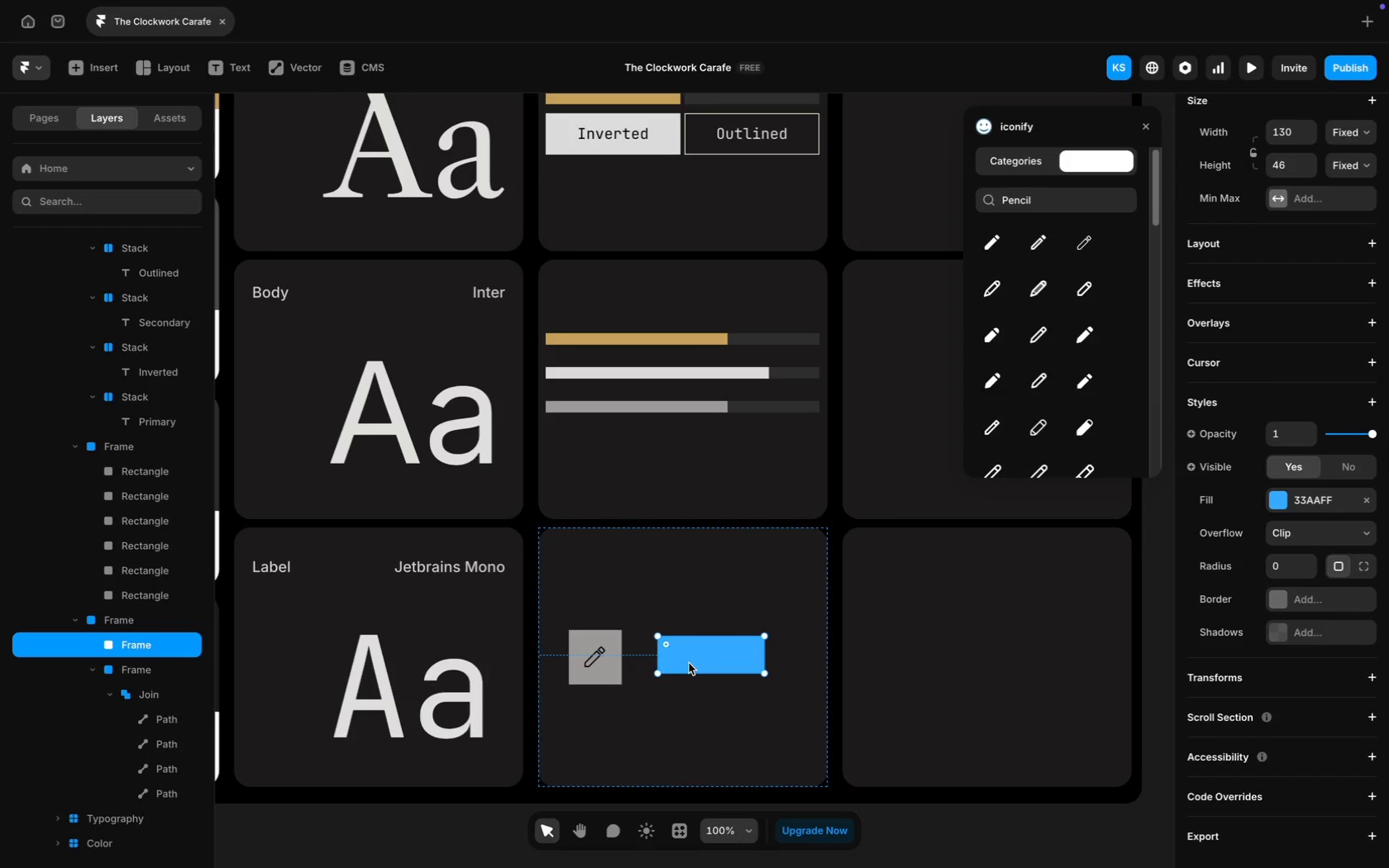 
left_click([613, 673])
 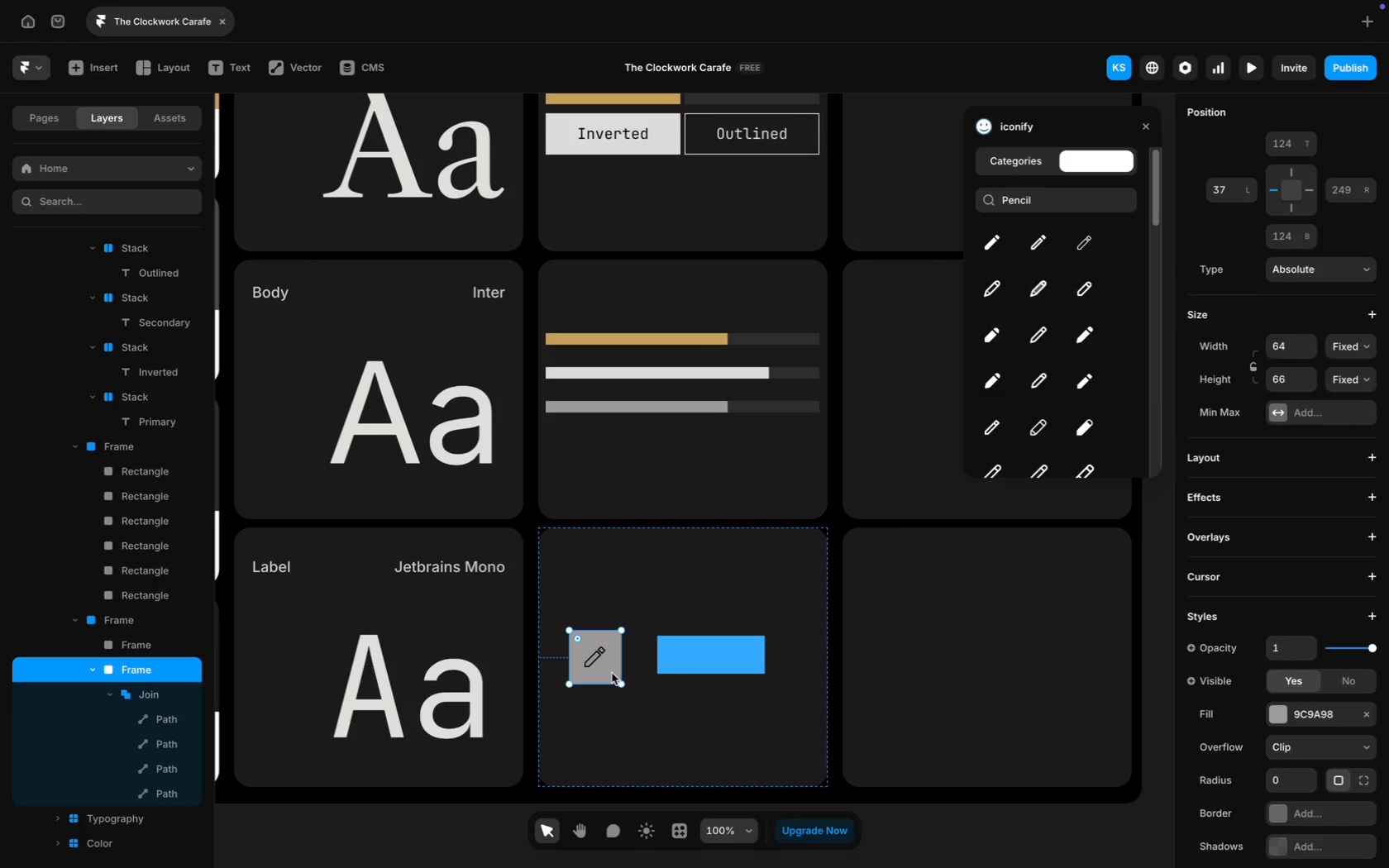 
hold_key(key=ShiftLeft, duration=2.7)
 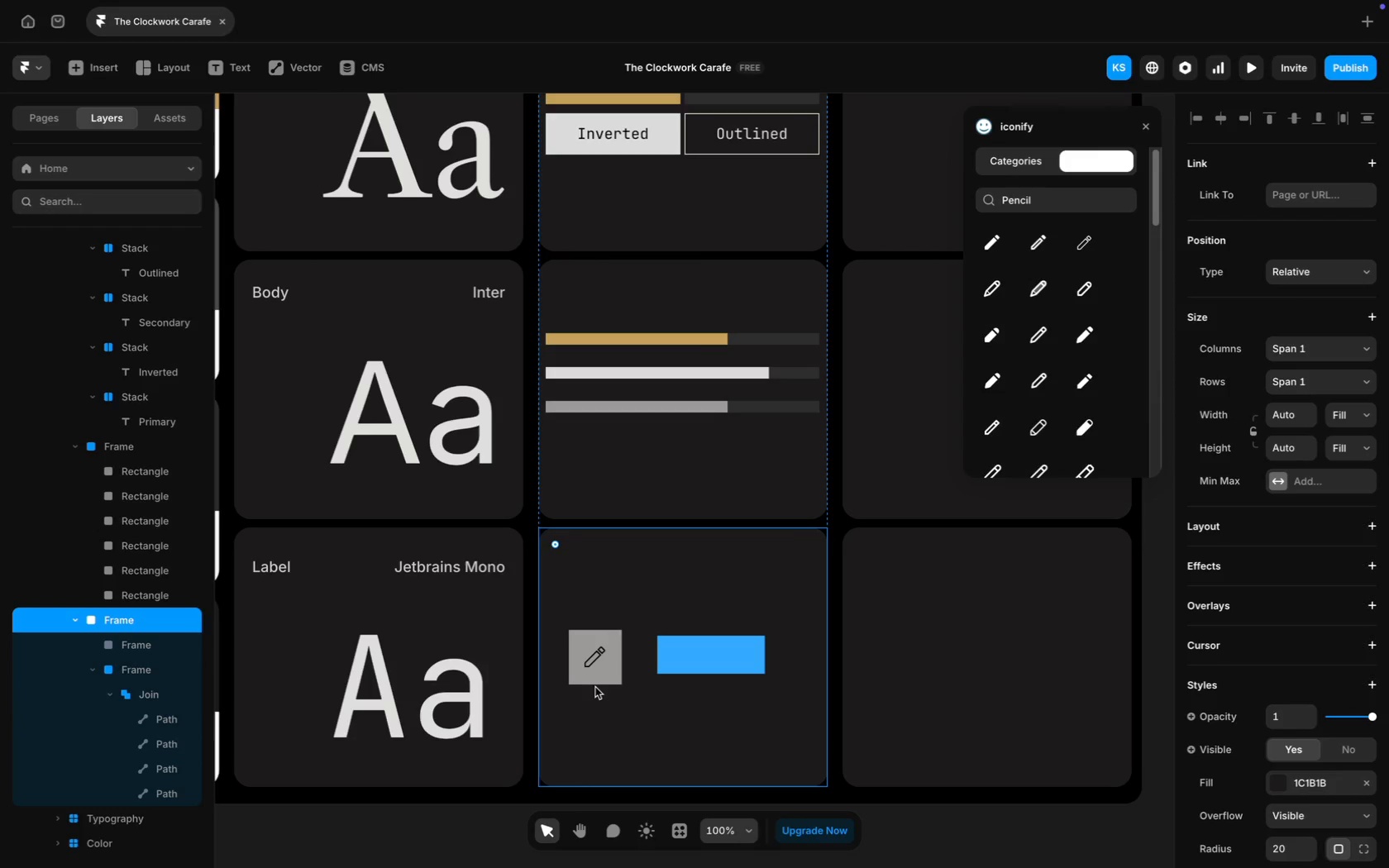 
left_click([597, 656])
 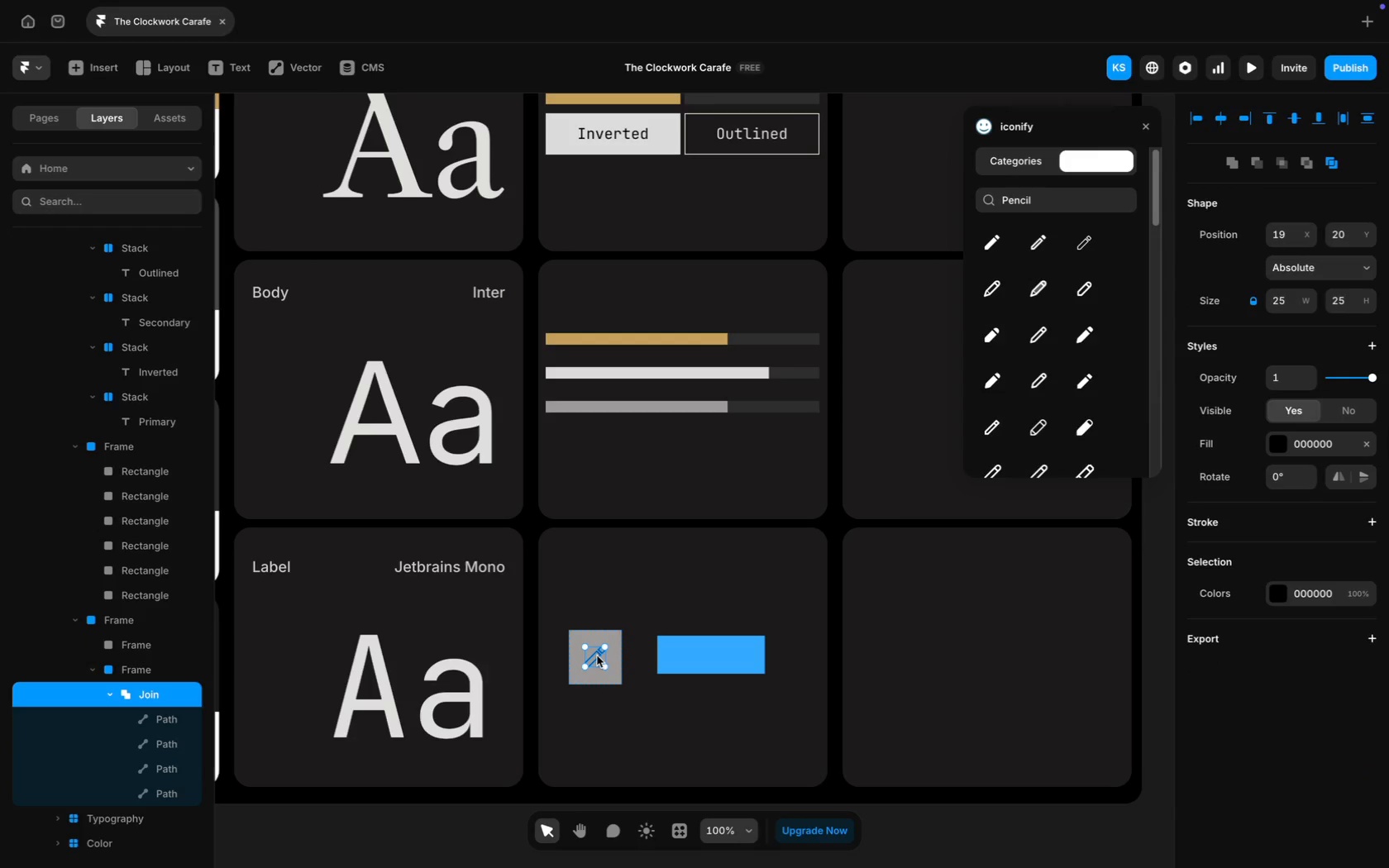 
hold_key(key=ShiftLeft, duration=1.26)
left_click([606, 672])
 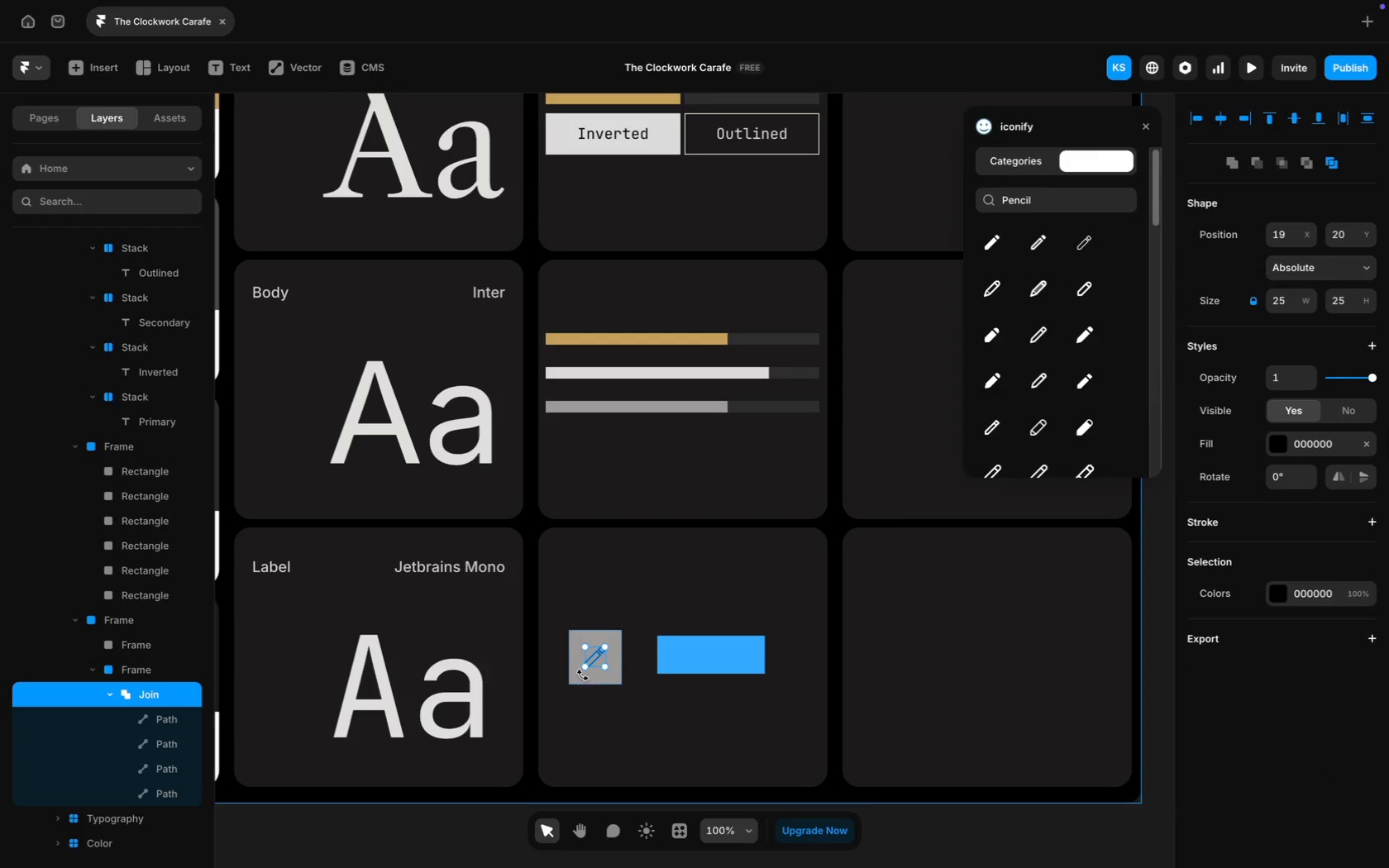 
hold_key(key=ShiftLeft, duration=2.61)
left_click([602, 679])
 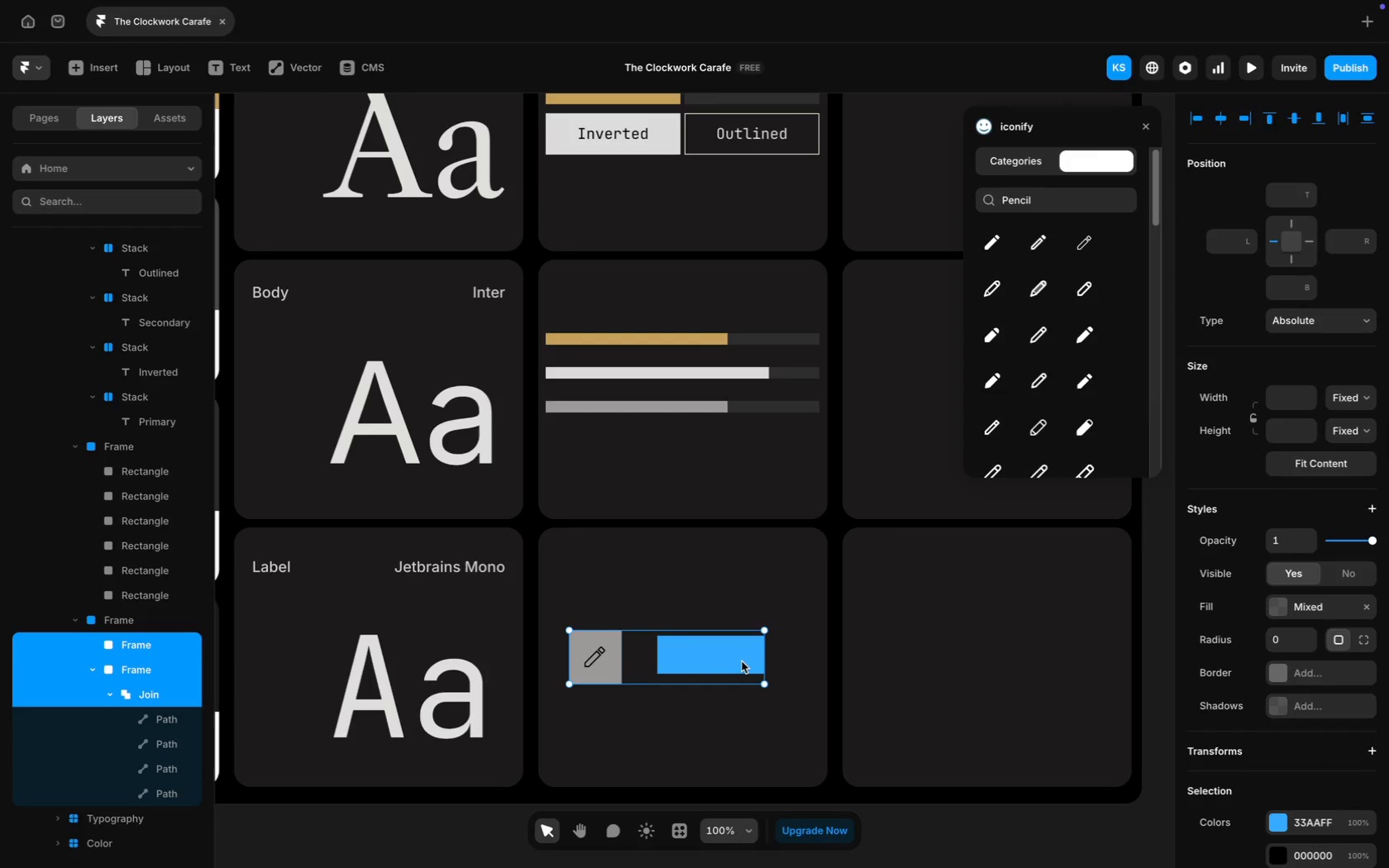 
left_click_drag(start_coordinate=[712, 661], to_coordinate=[725, 661])
 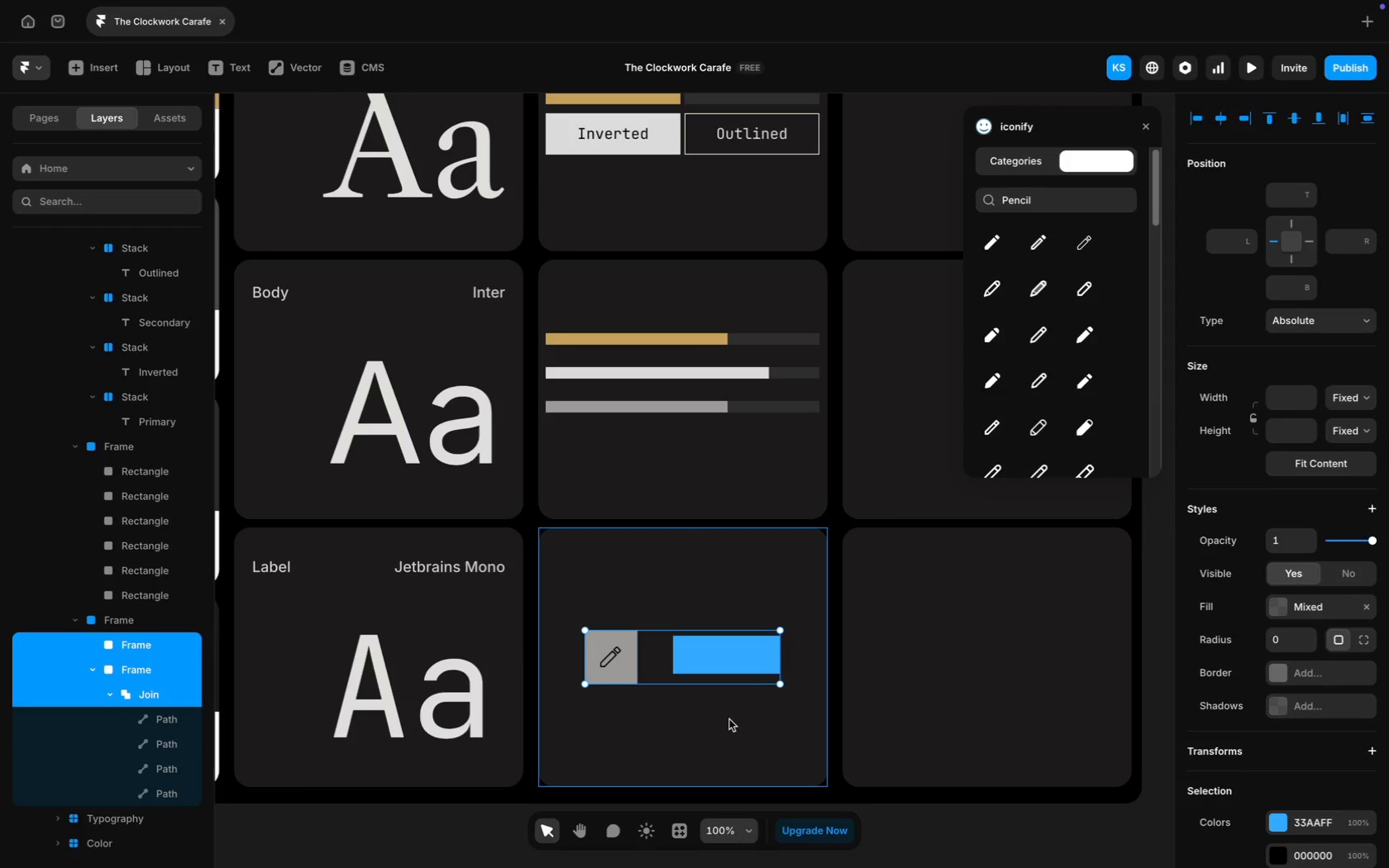 
left_click([729, 718])
 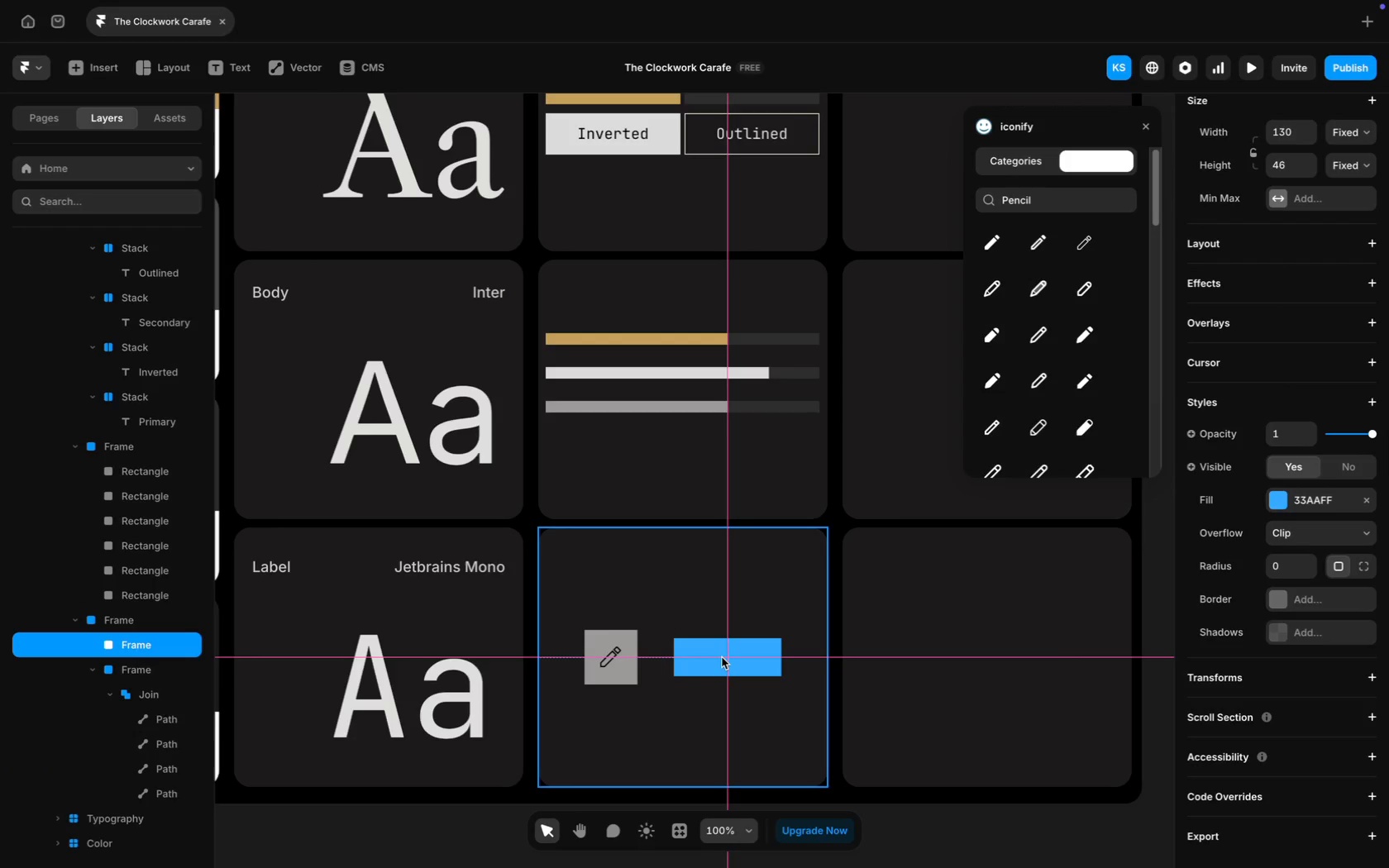 
hold_key(key=ShiftLeft, duration=0.34)
 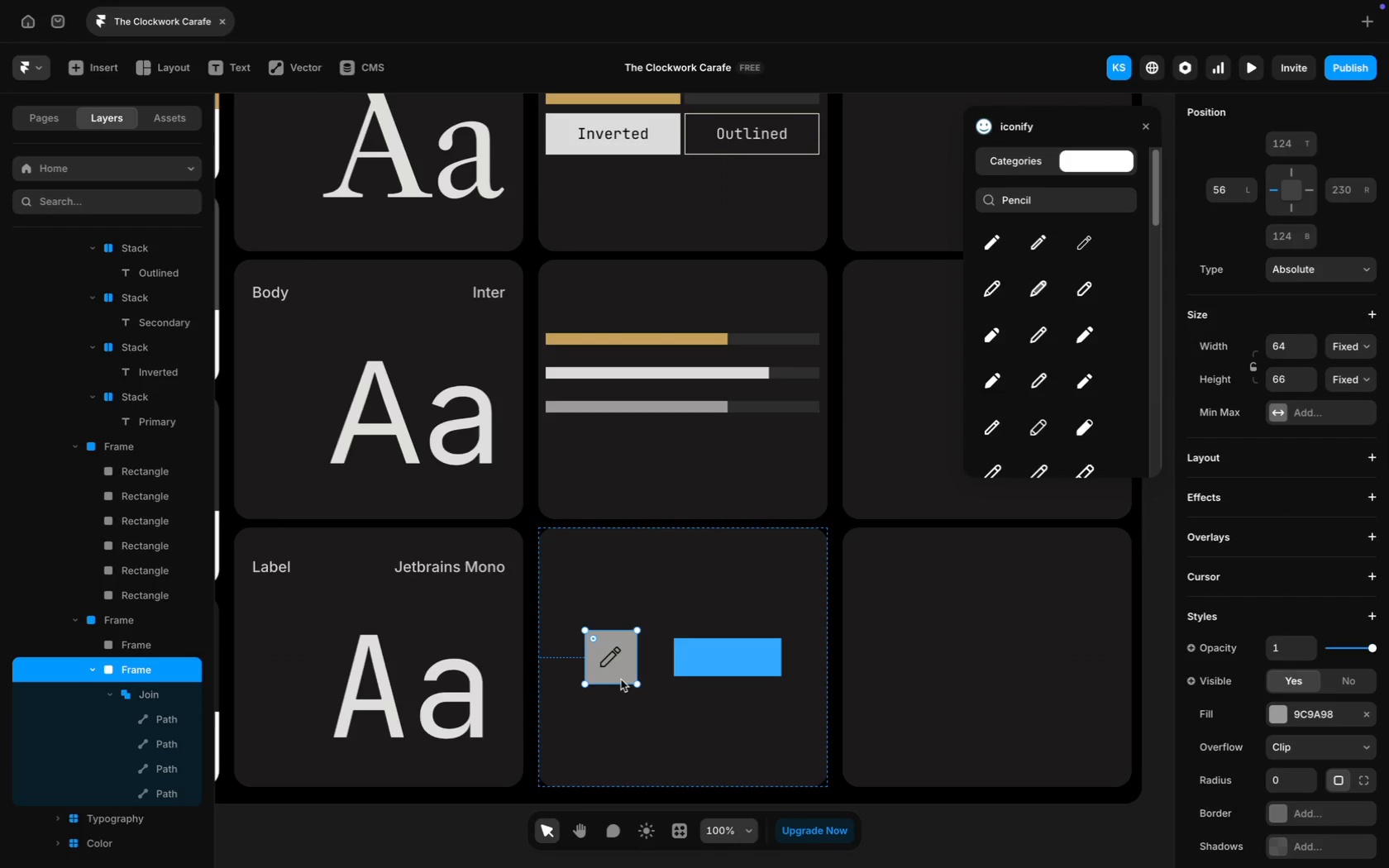 
hold_key(key=ShiftLeft, duration=2.63)
left_click([610, 657])
 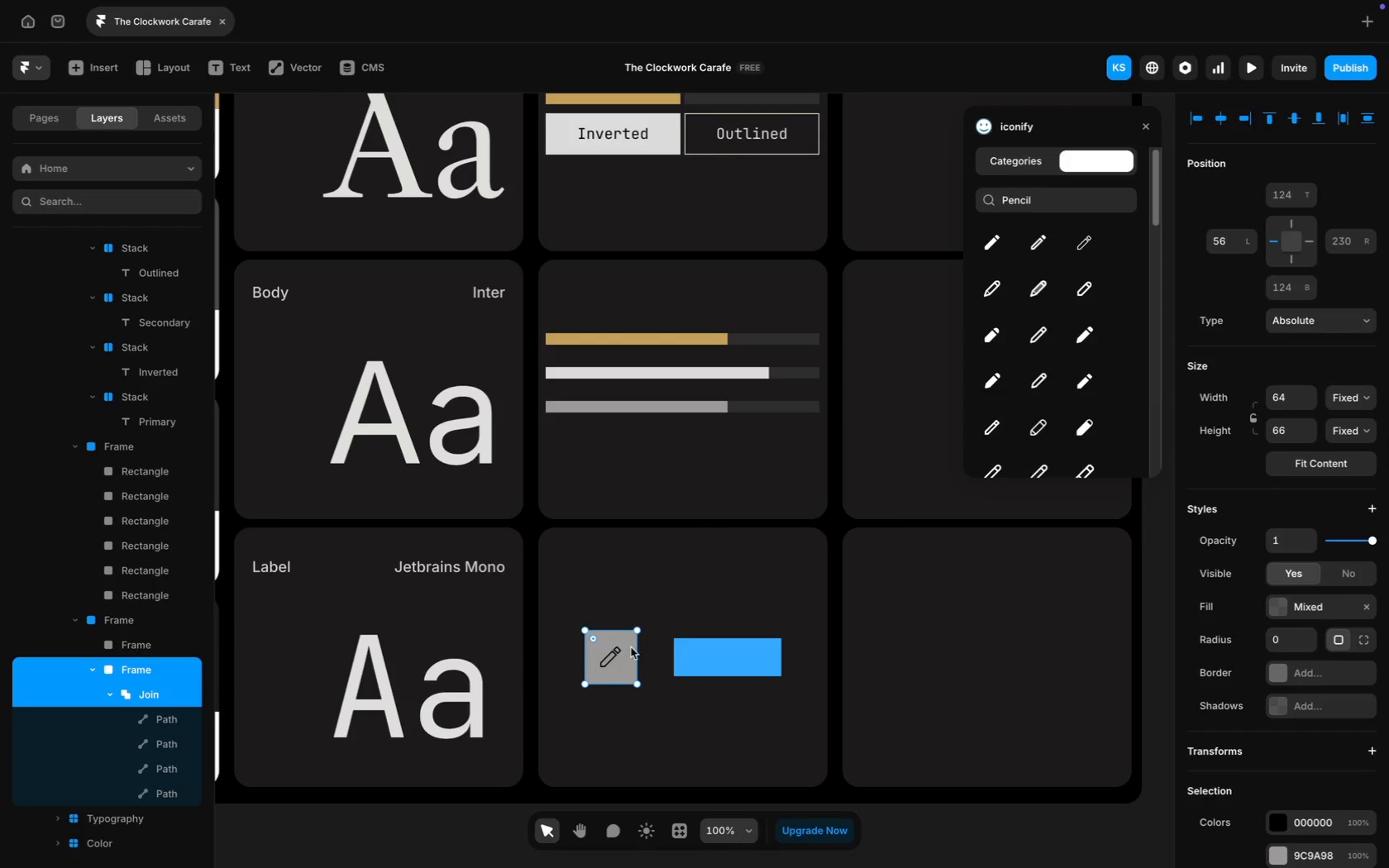 
left_click([738, 656])
 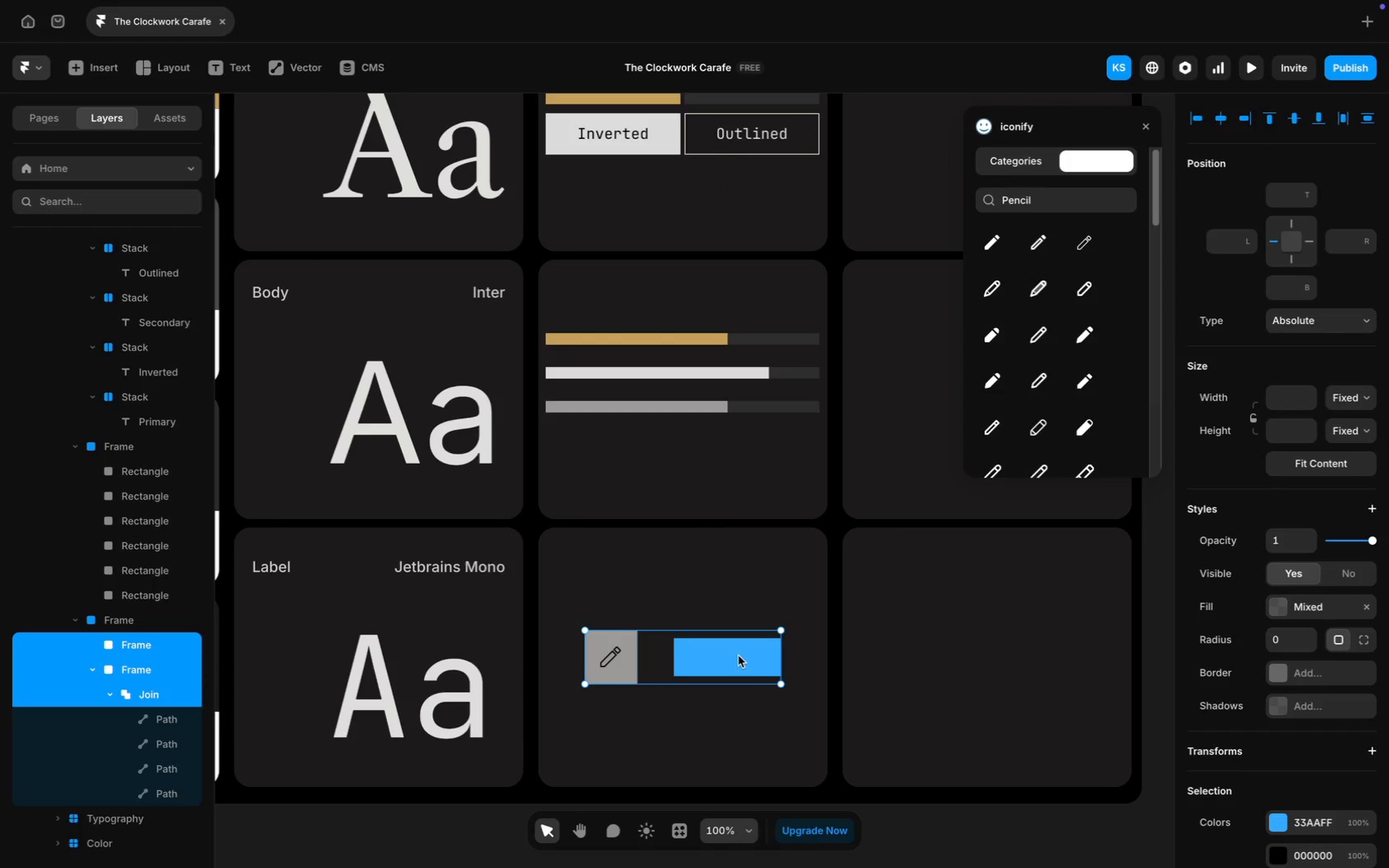 
left_click([796, 737])
 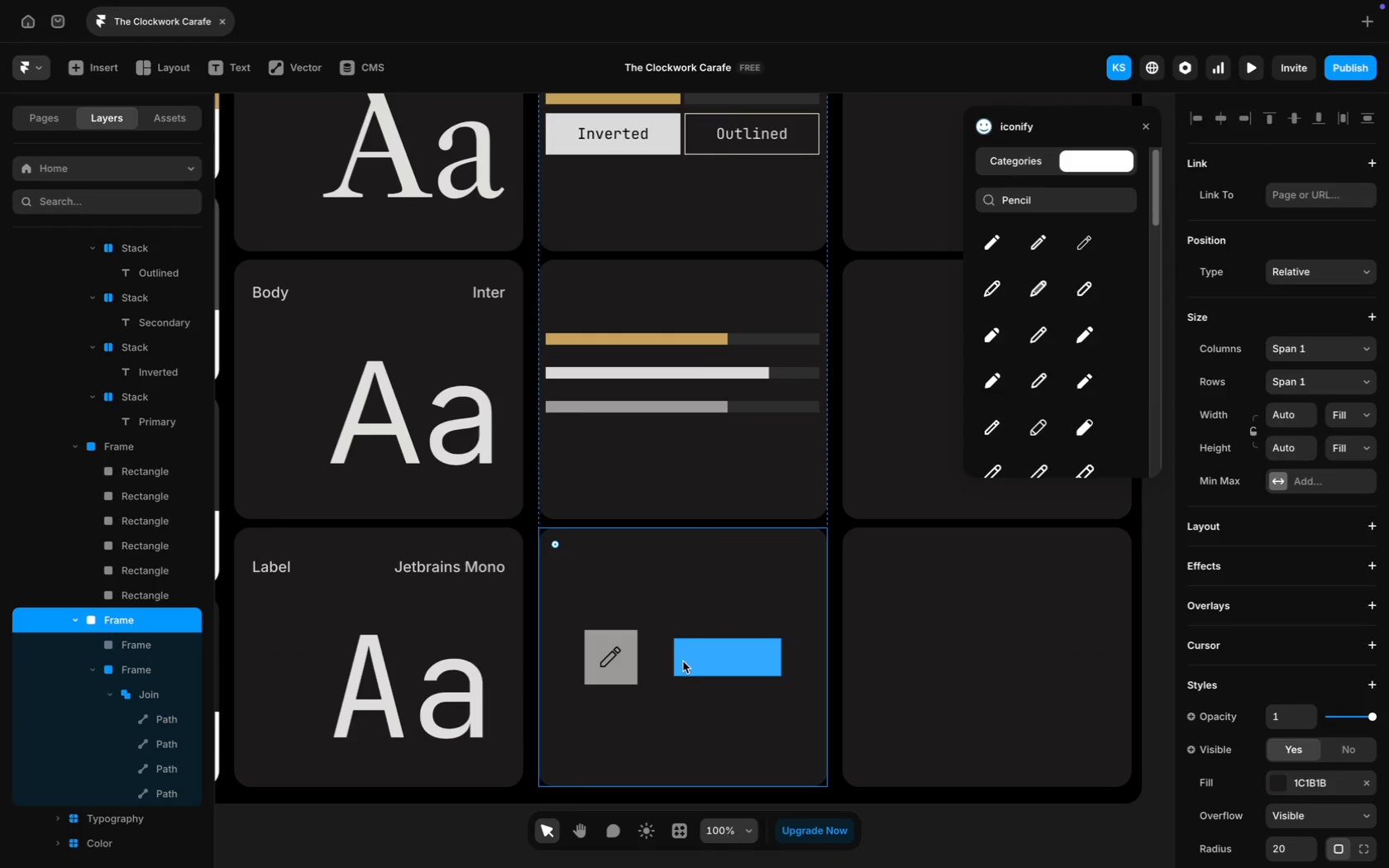 
left_click([704, 658])
 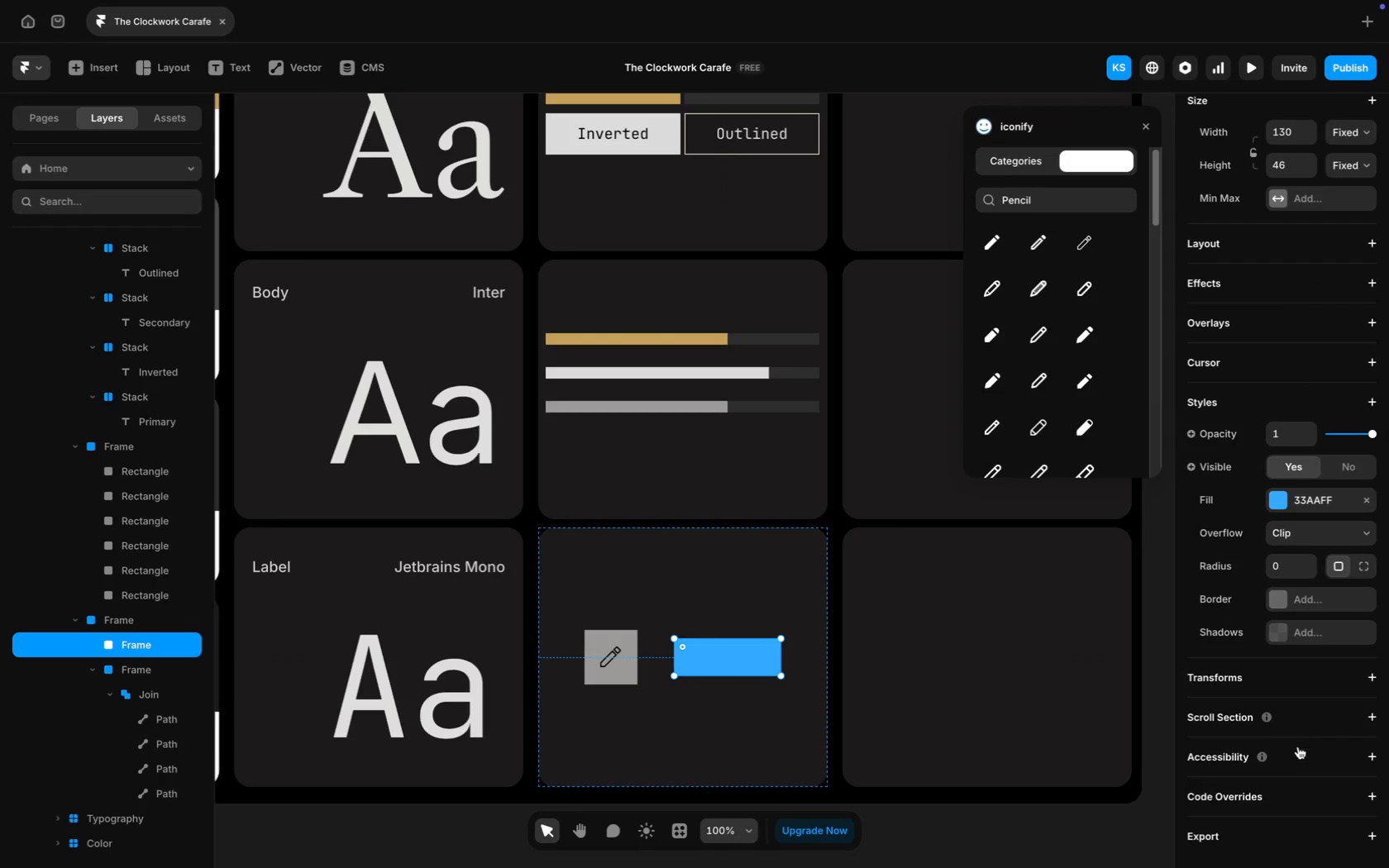 
scroll: coordinate [1363, 767], scroll_direction: down, amount: 102.0
 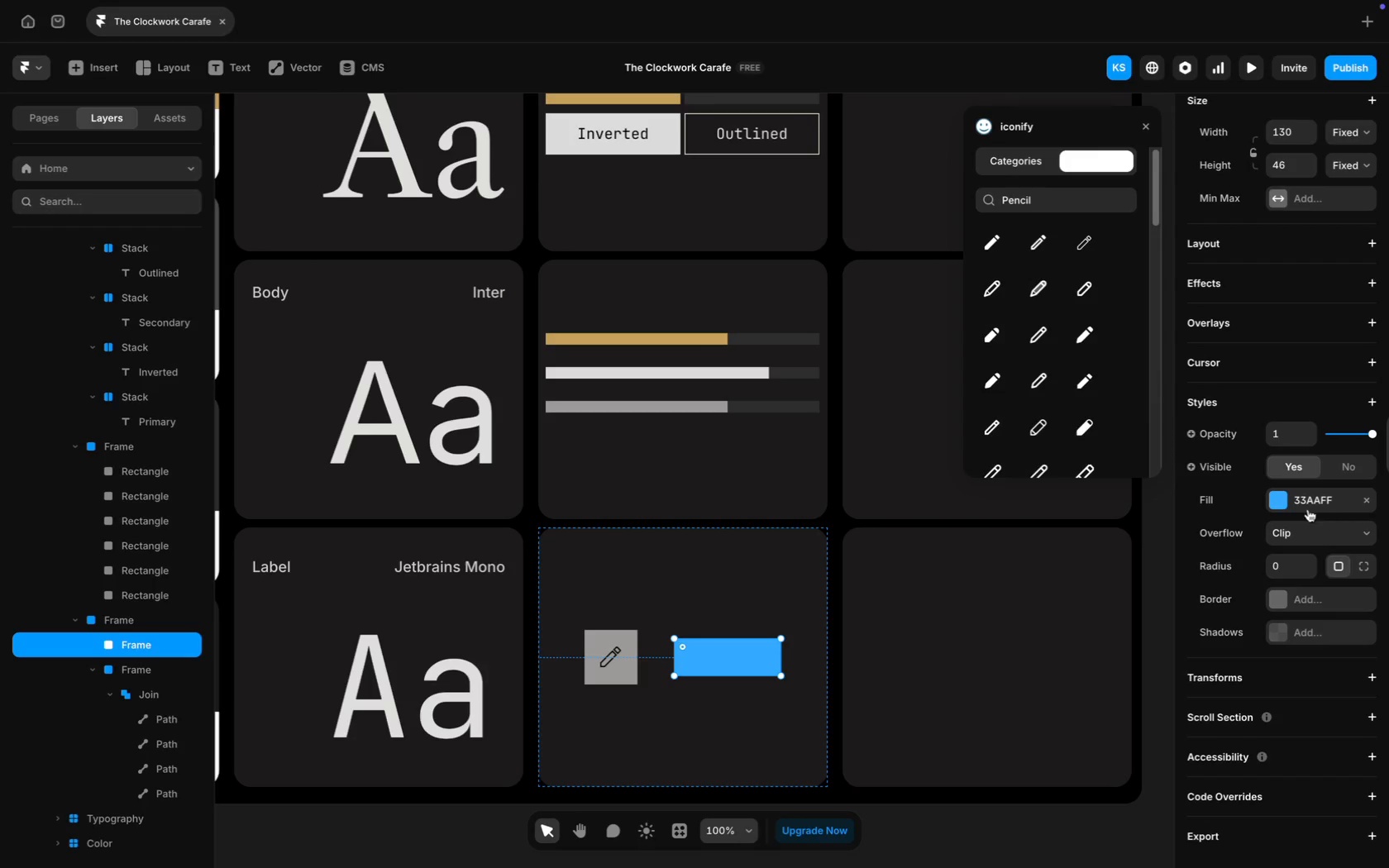 
left_click([1304, 503])
 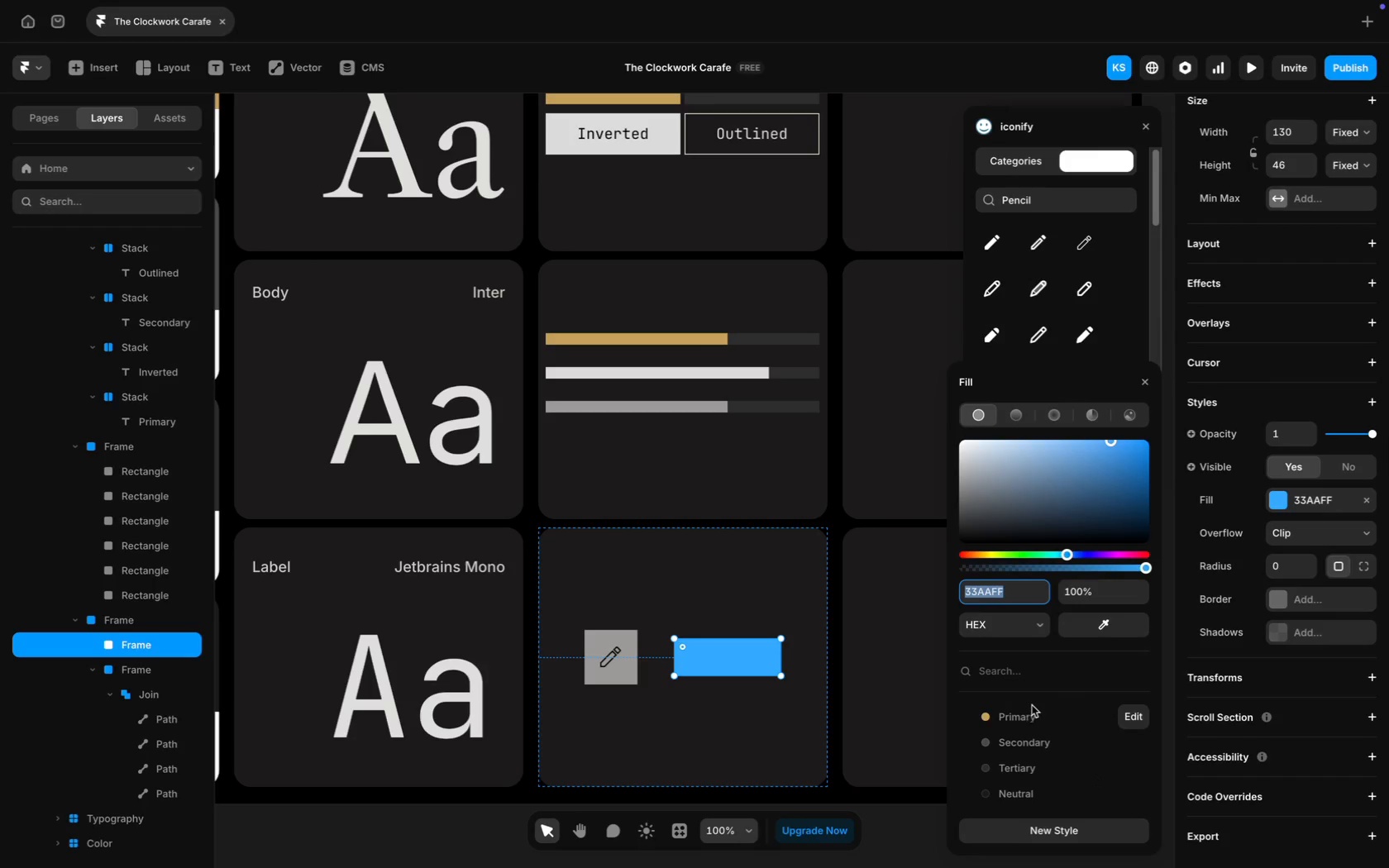 
left_click([1023, 722])
 